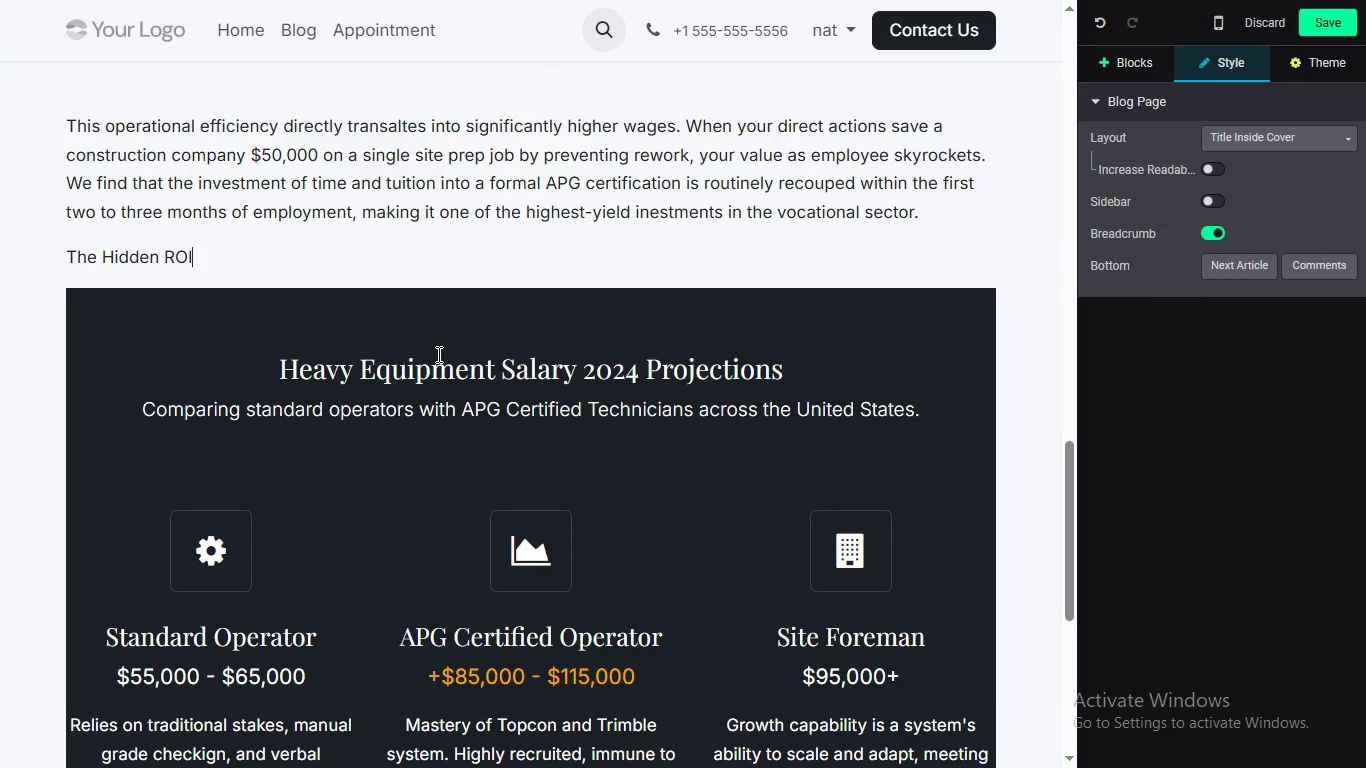 
key(Backspace)
 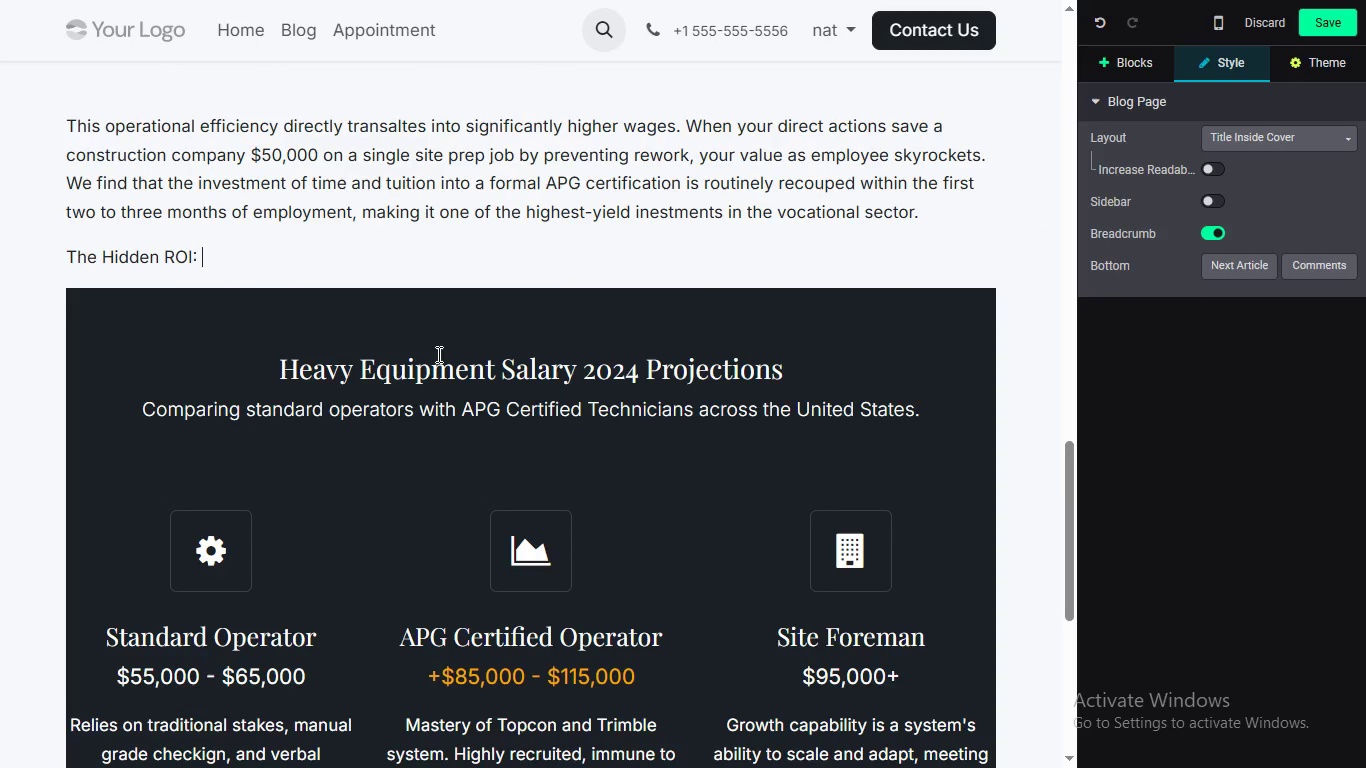 
key(Shift+Semicolon)
 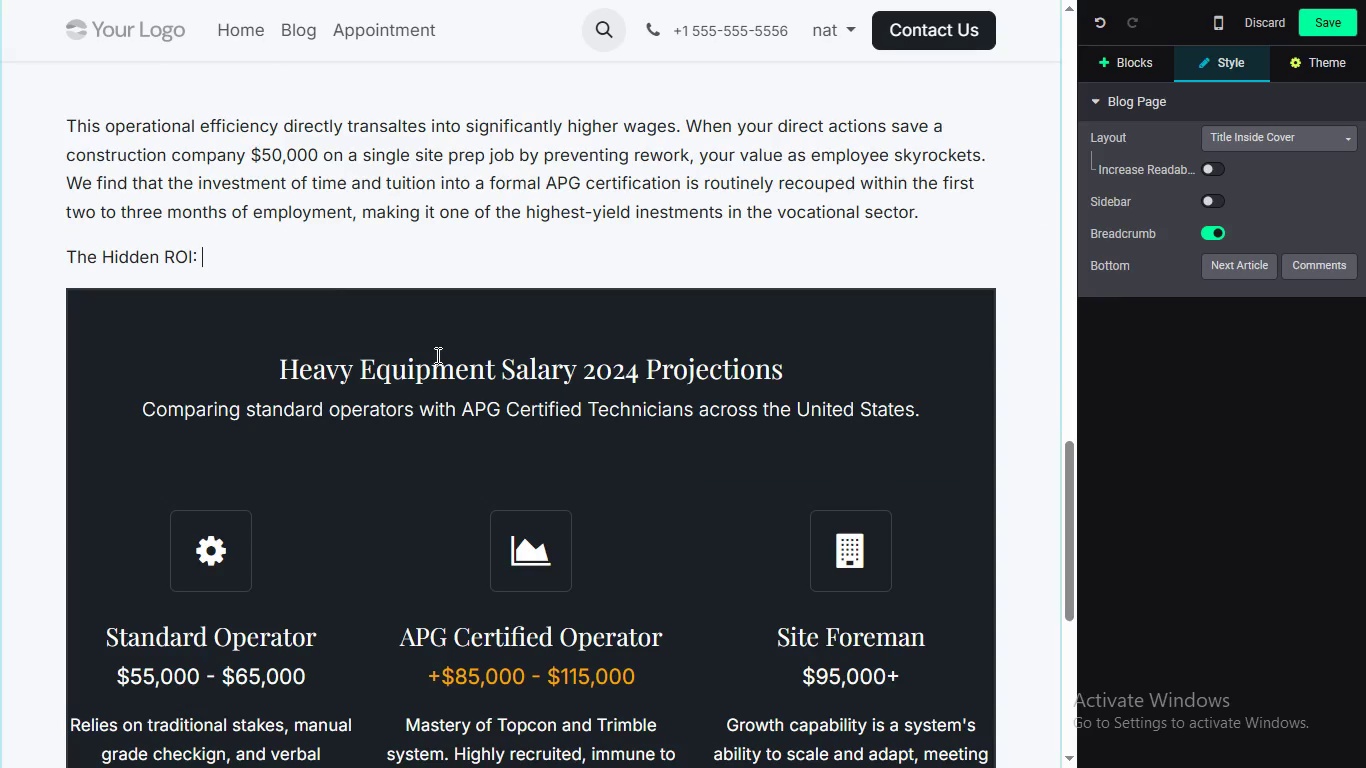 
key(Shift+Space)
 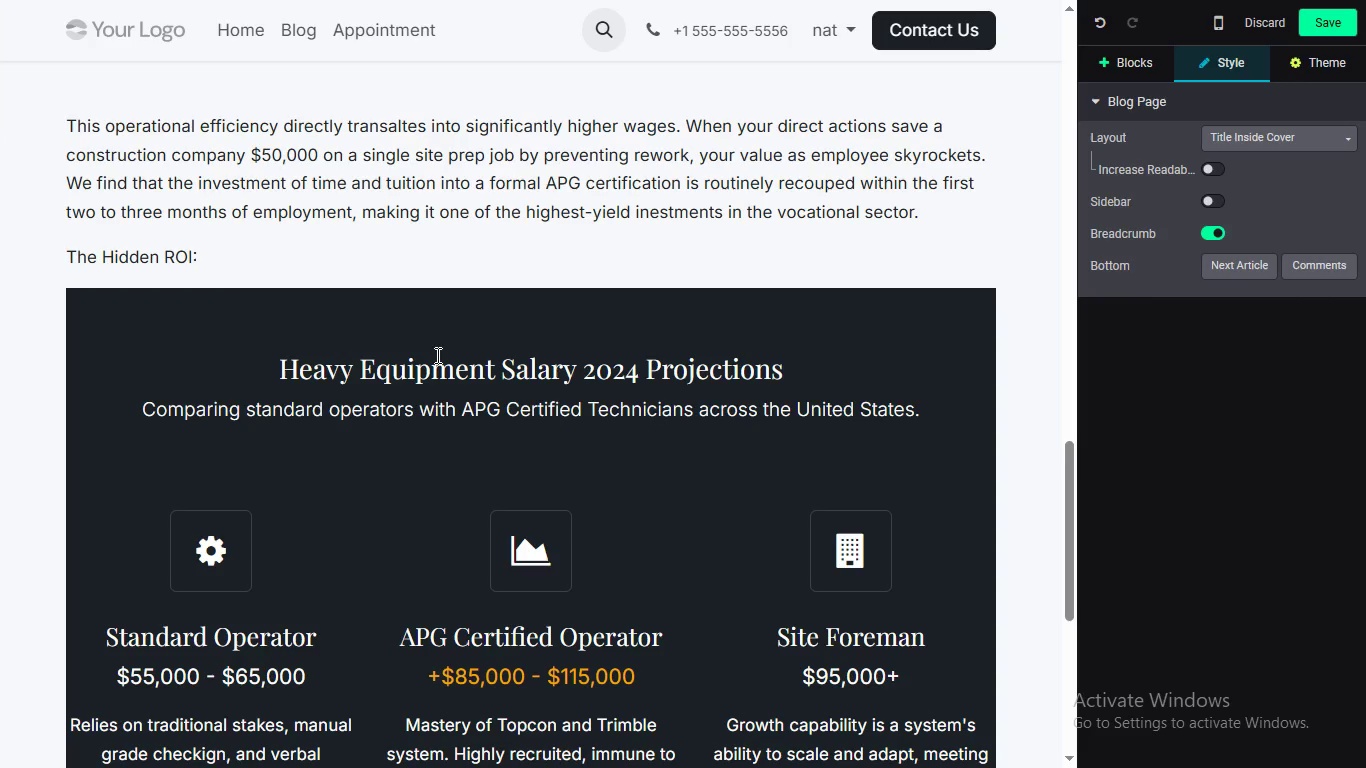 
key(CapsLock)
 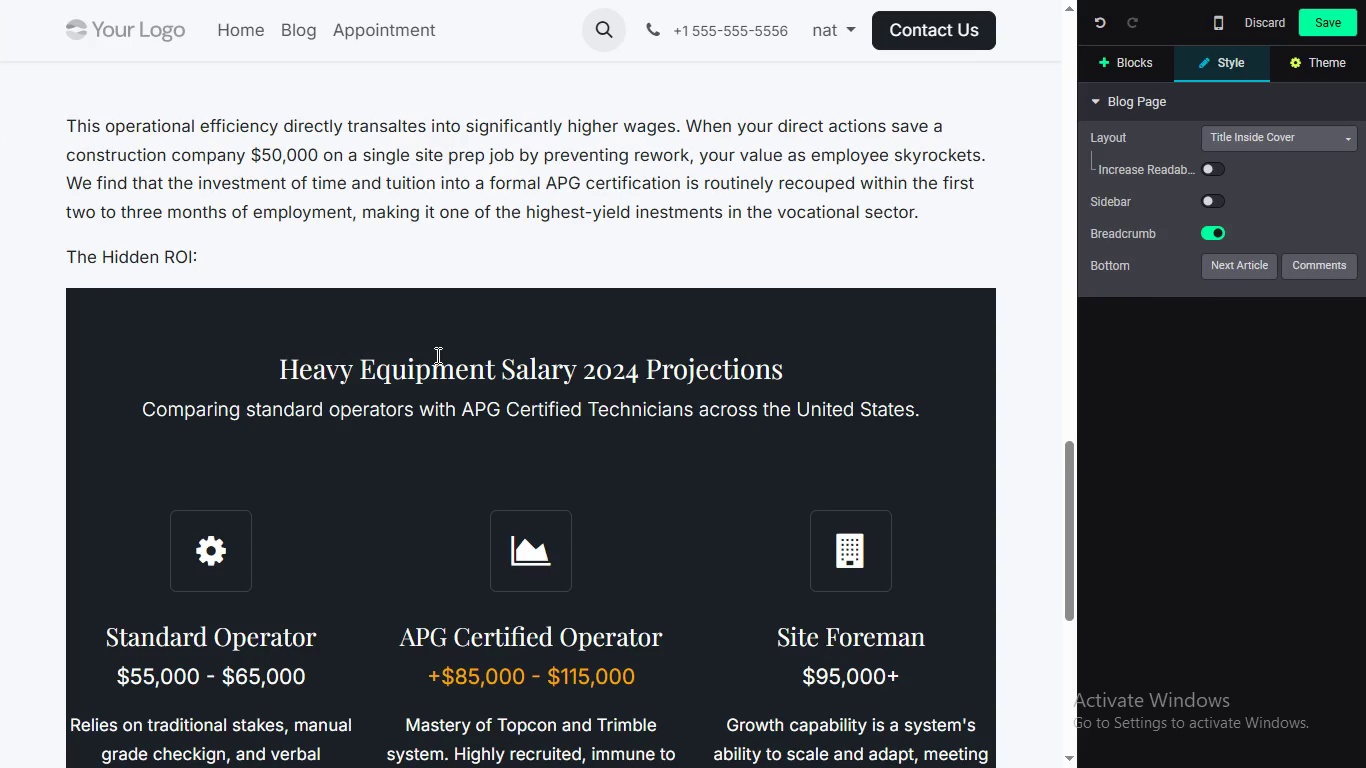 
type(Job Security )
key(Backspace)
type(Government Mandates a)
key(Backspace)
key(Backspace)
key(Backspace)
type(, and Longevity)
 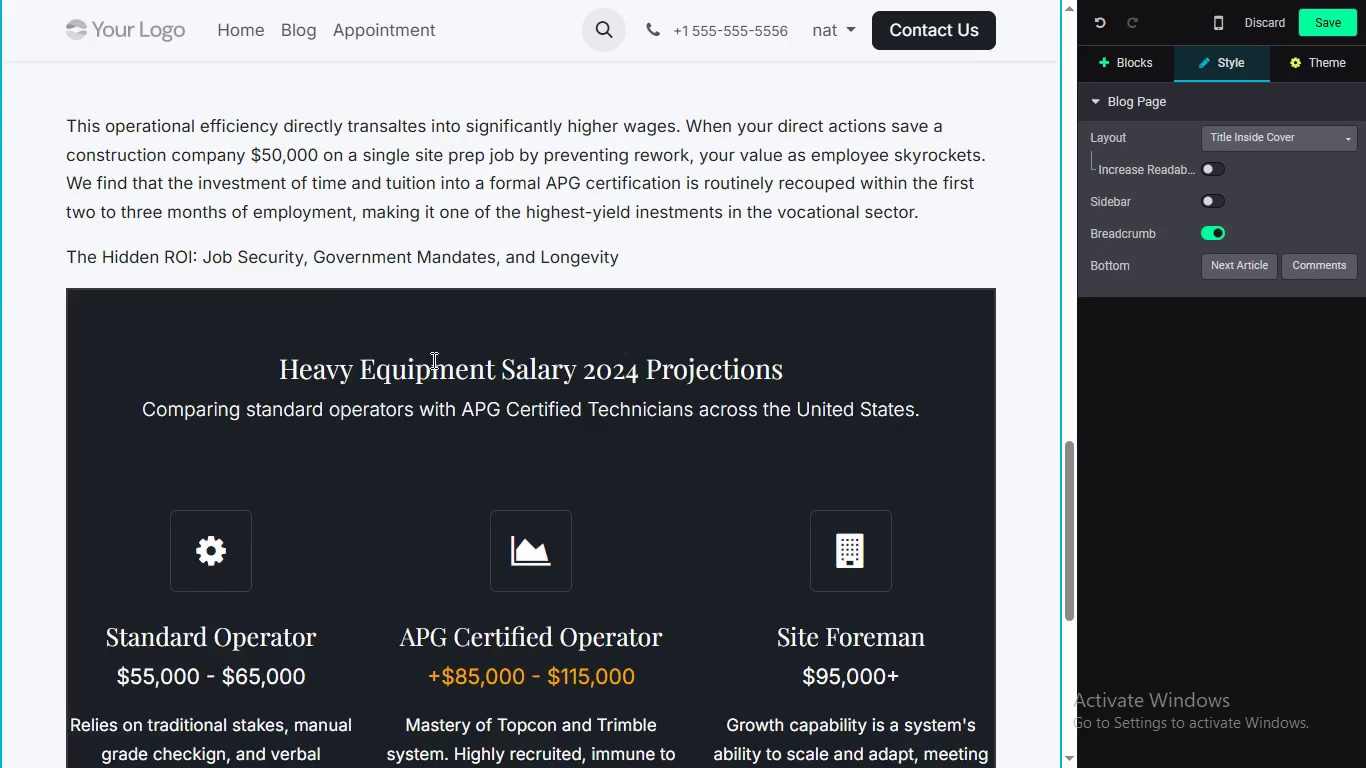 
key(Enter)
 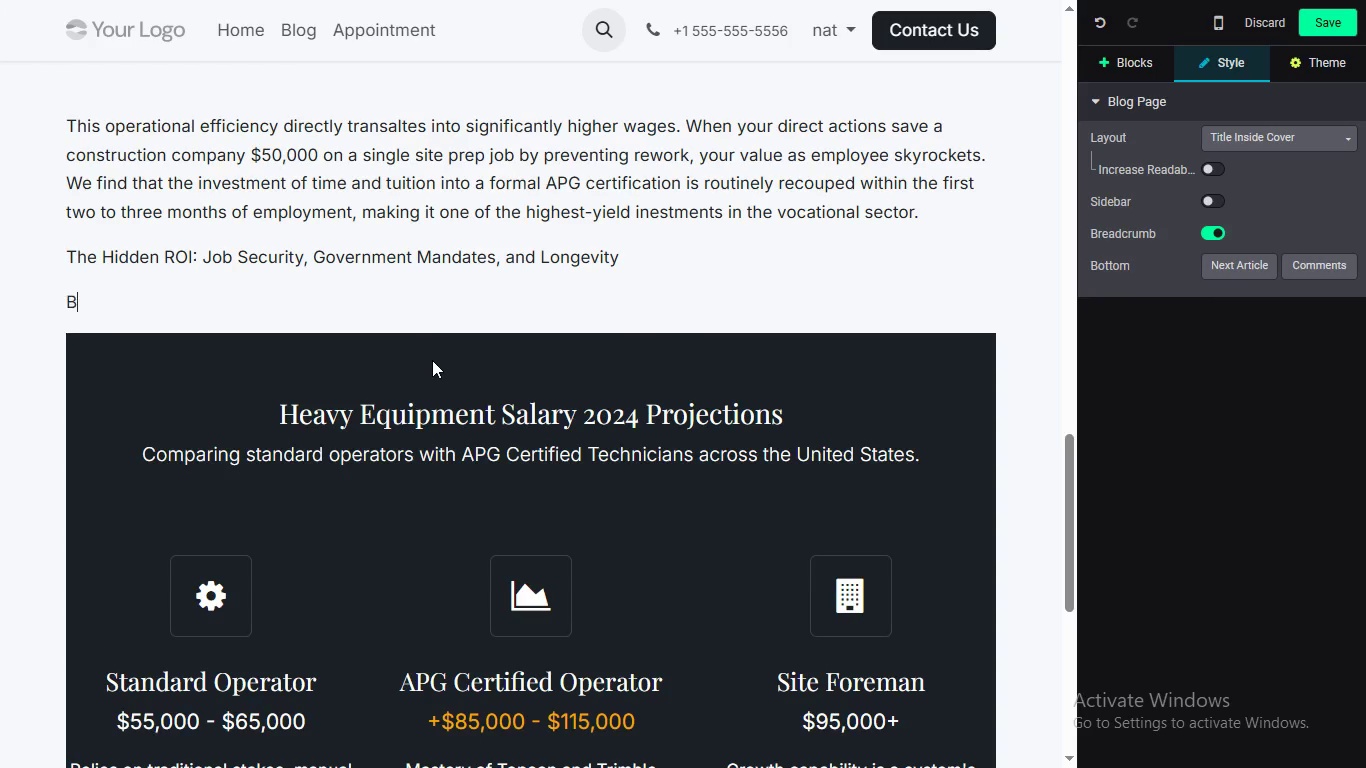 
type(Beyon the immediate )
key(Backspace)
type(, tangible boot)
key(Backspace)
type(st to your " )
 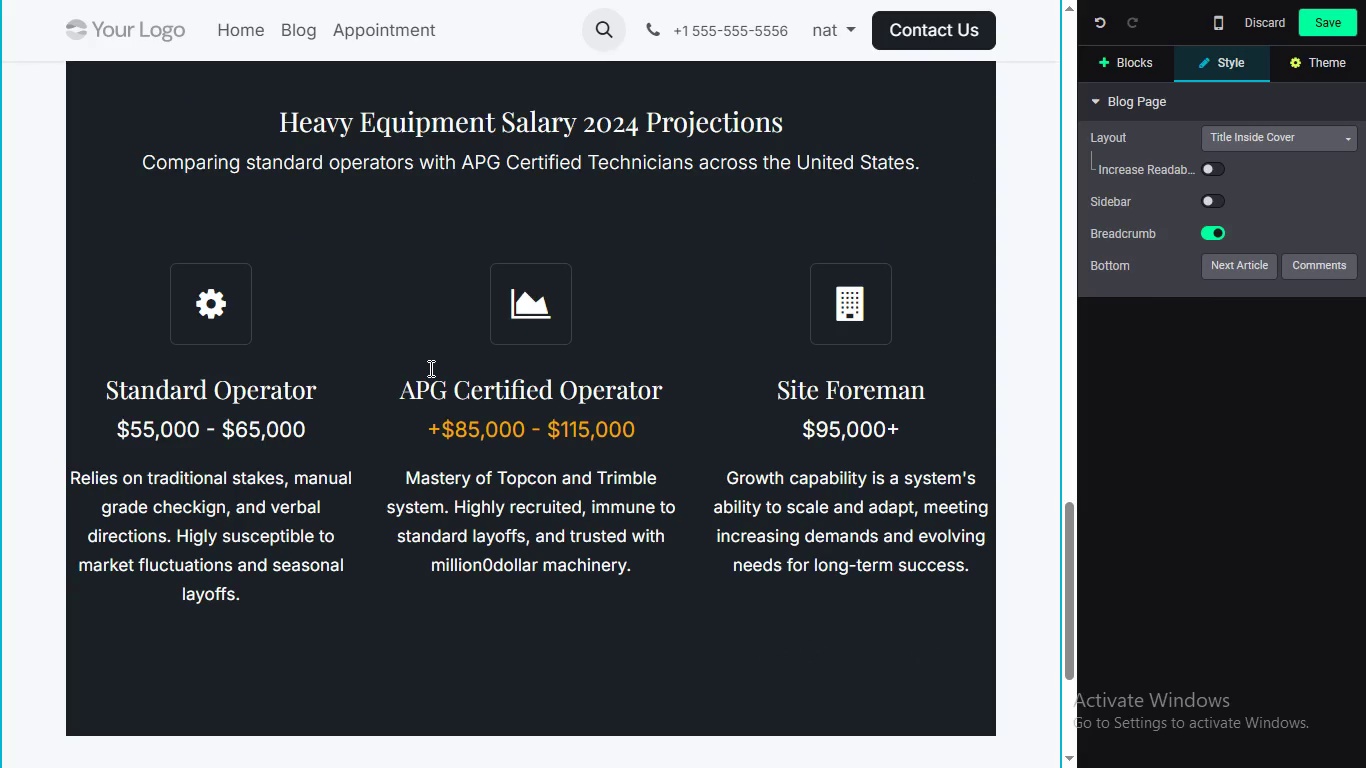 
scroll: coordinate [429, 368], scroll_direction: none, amount: 0.0
 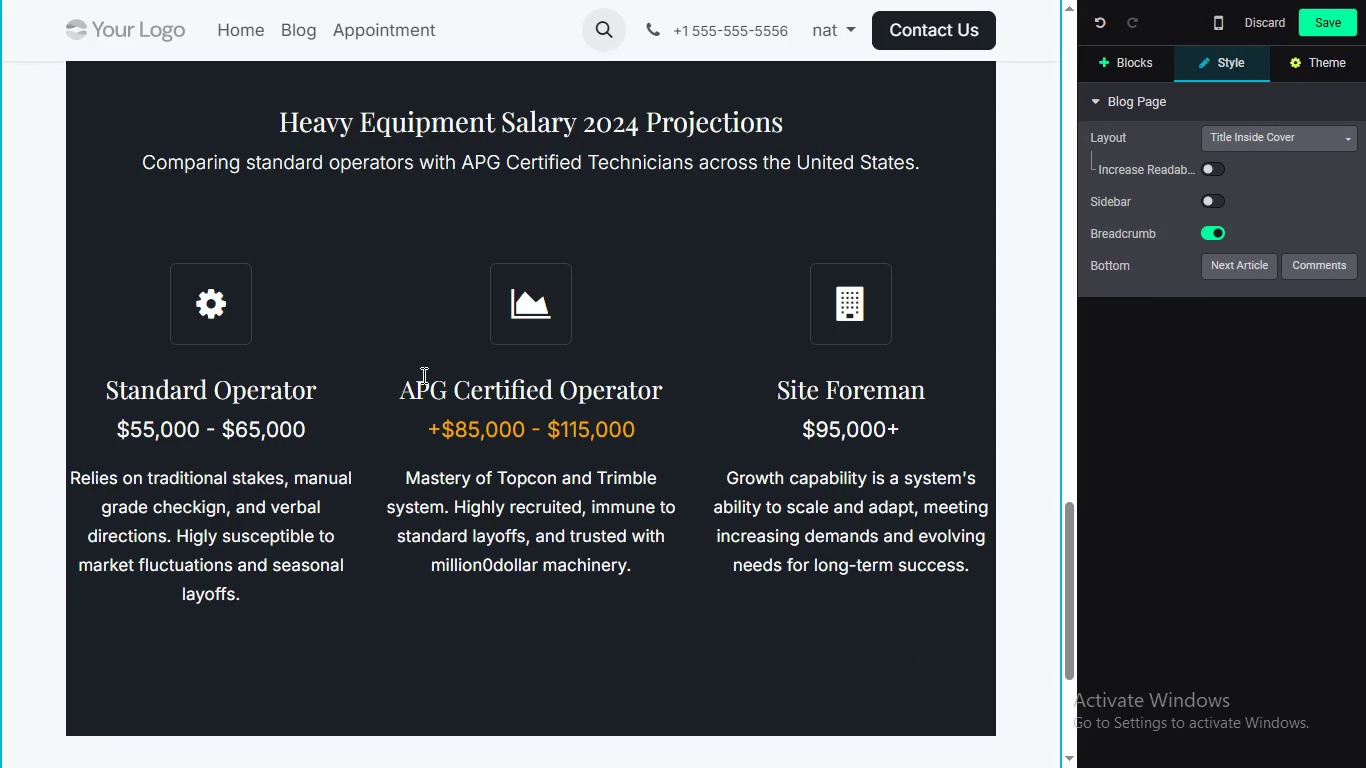 
scroll: coordinate [365, 373], scroll_direction: down, amount: 1.0
 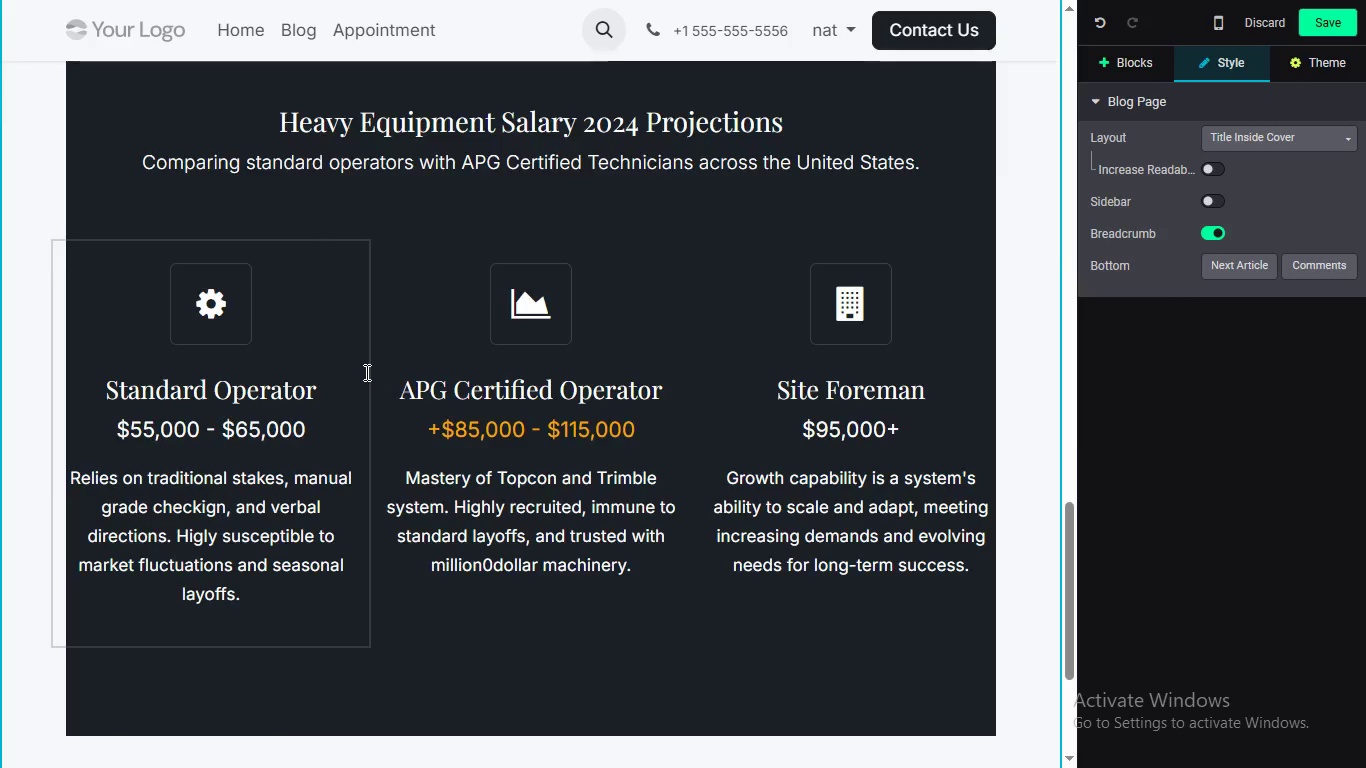 
scroll: coordinate [484, 507], scroll_direction: up, amount: 1.0
 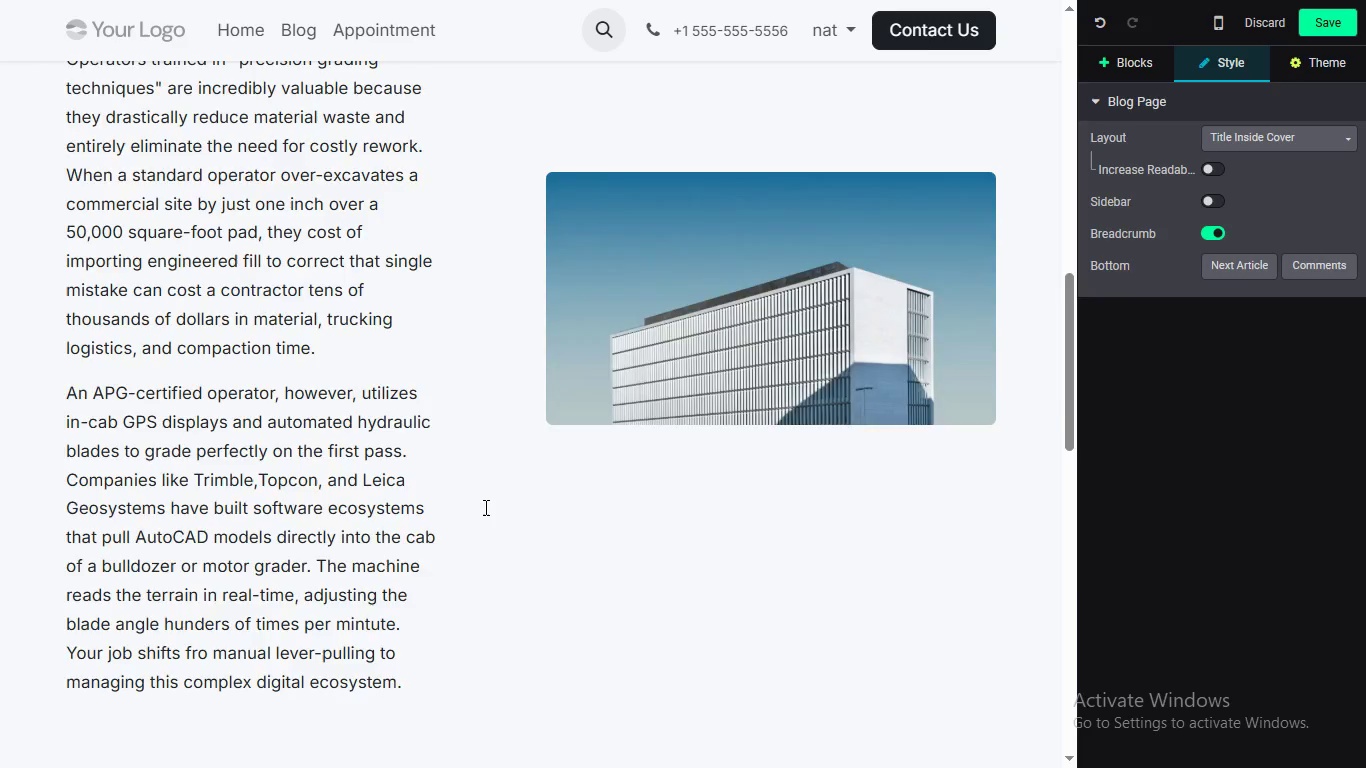 
scroll: coordinate [484, 507], scroll_direction: none, amount: 0.0
 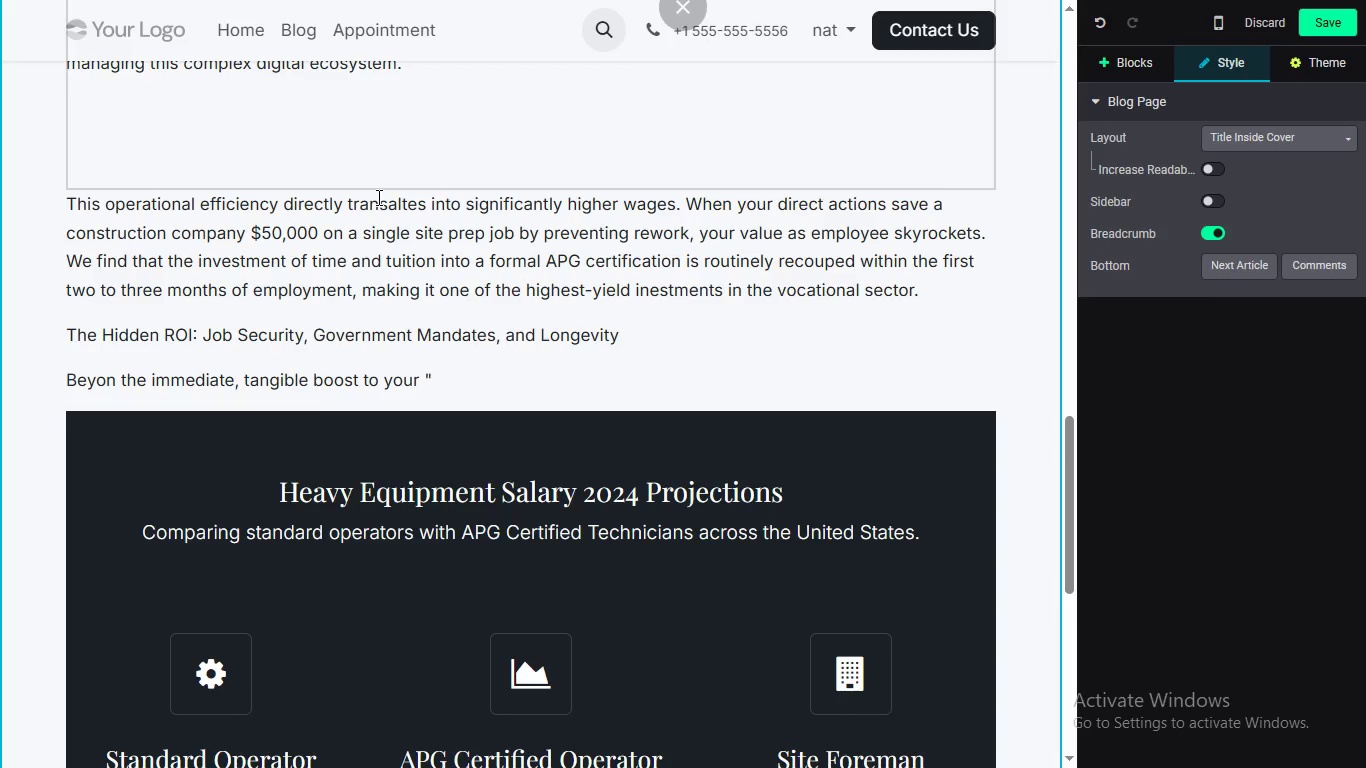 
wait(5.13)
 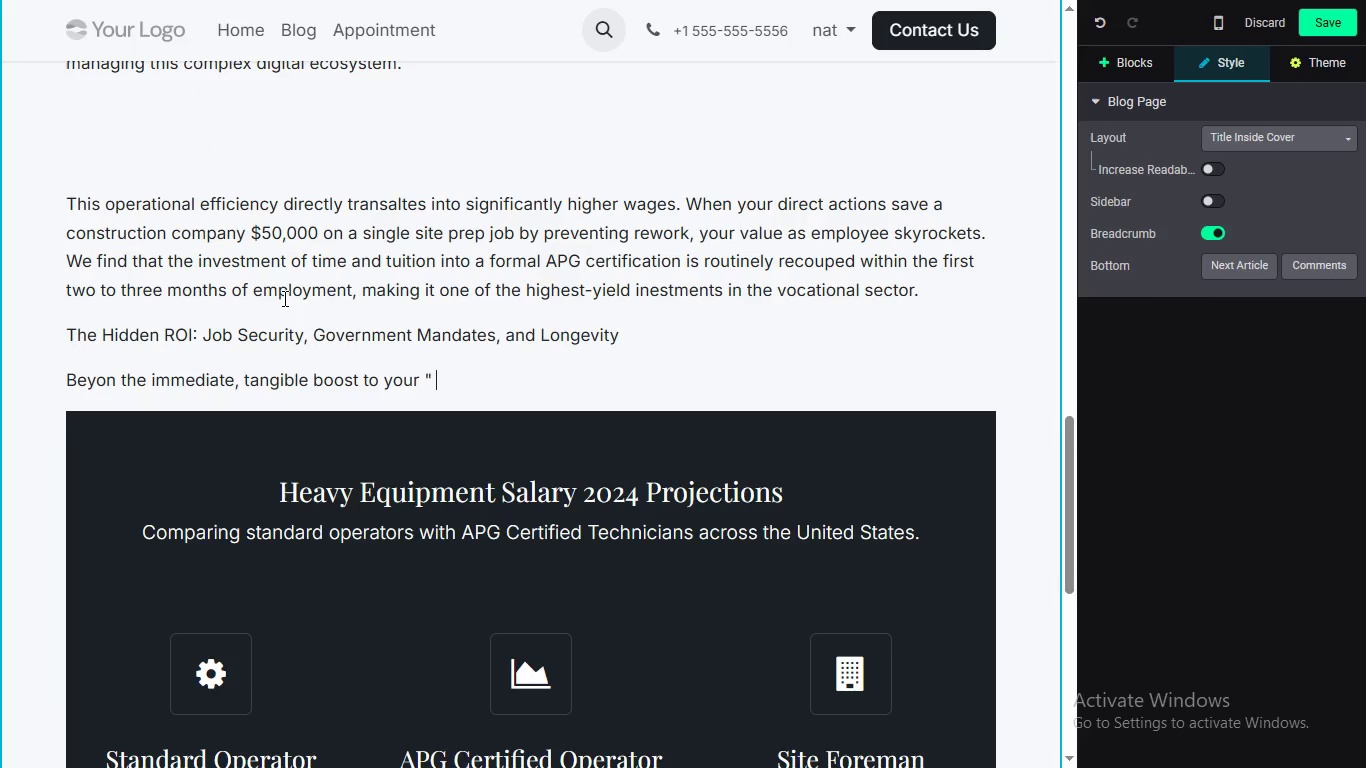 
key(Backspace)
 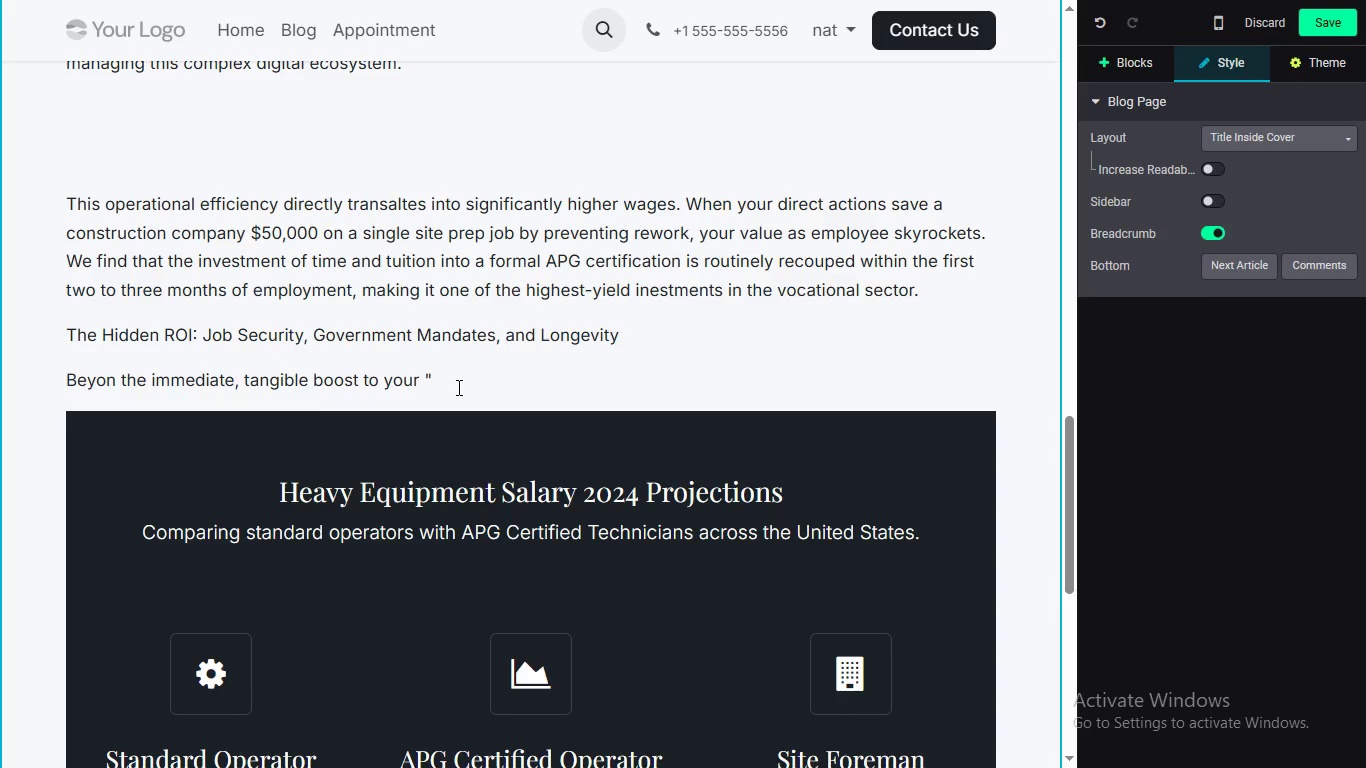 
key(Backspace)
 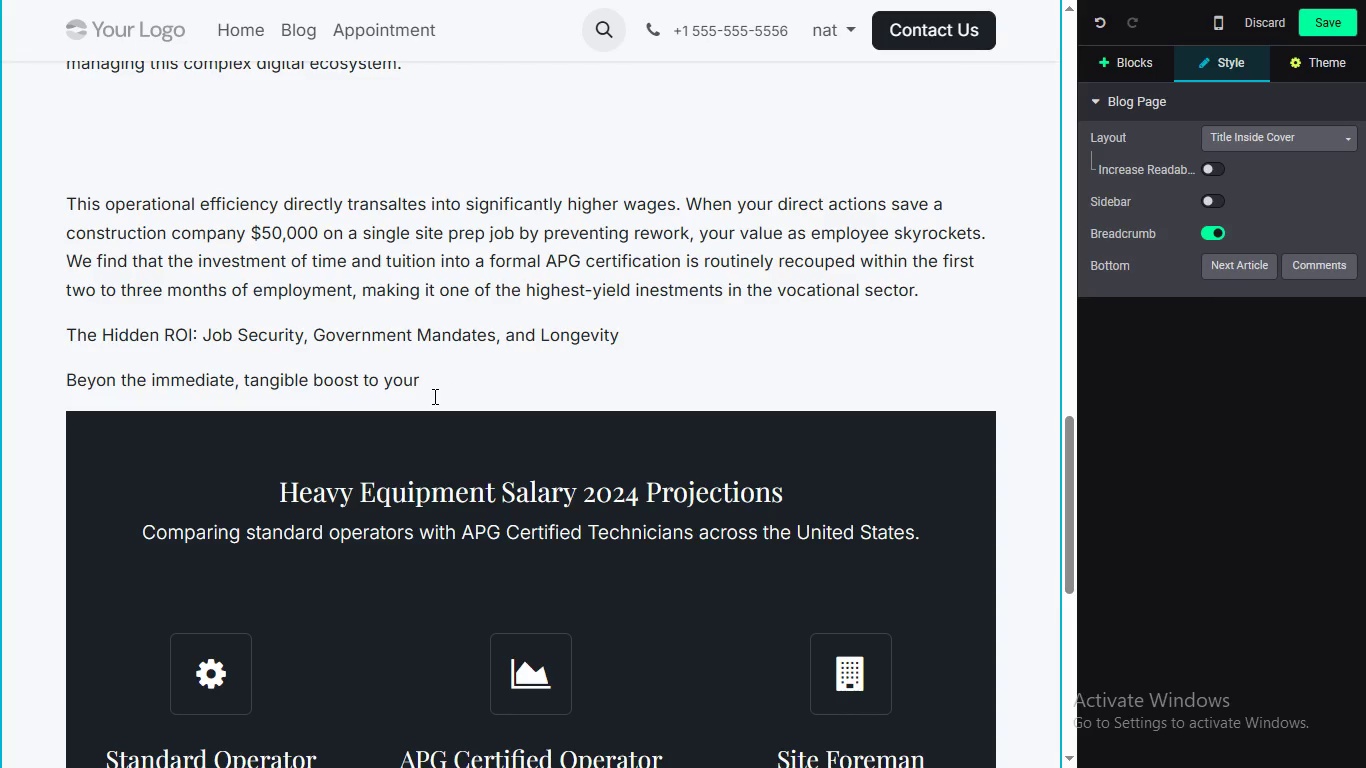 
type("heavy equipment salary )
 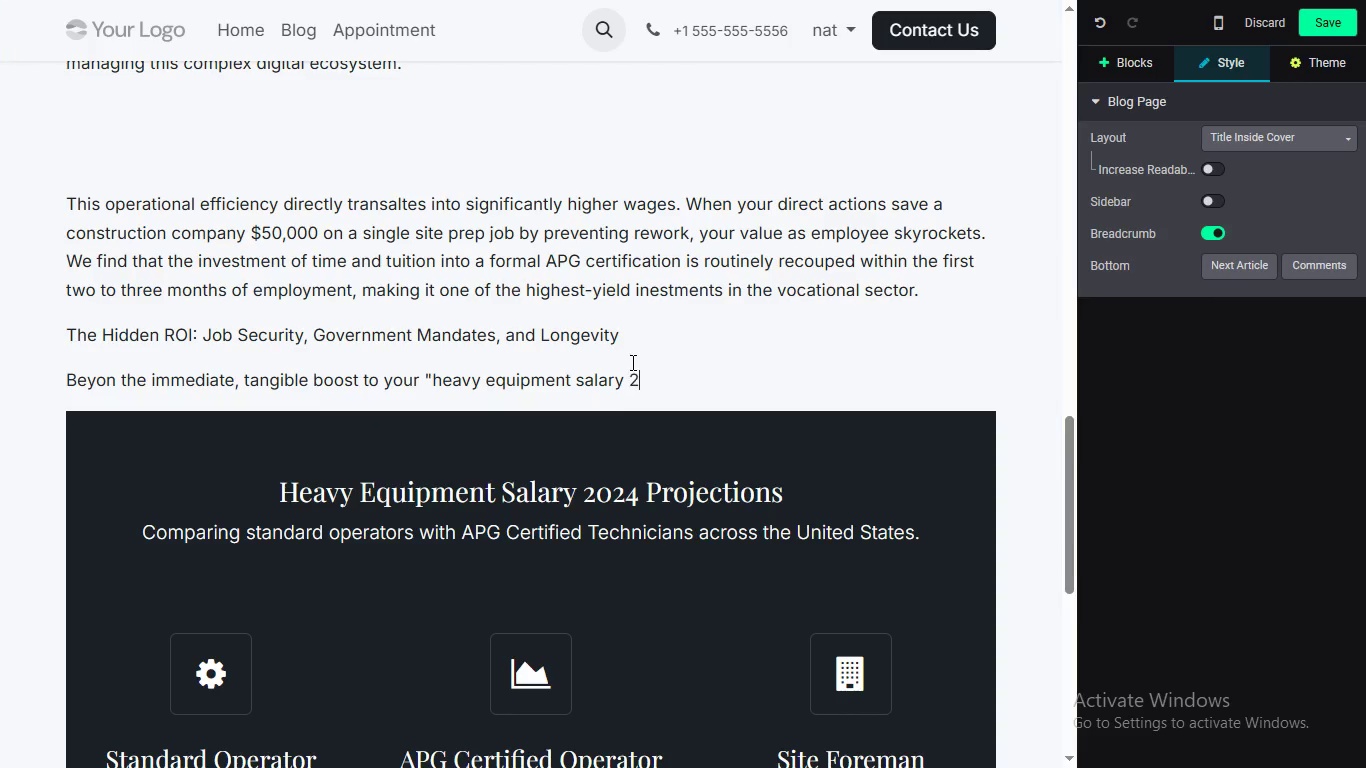 
type(2024)
 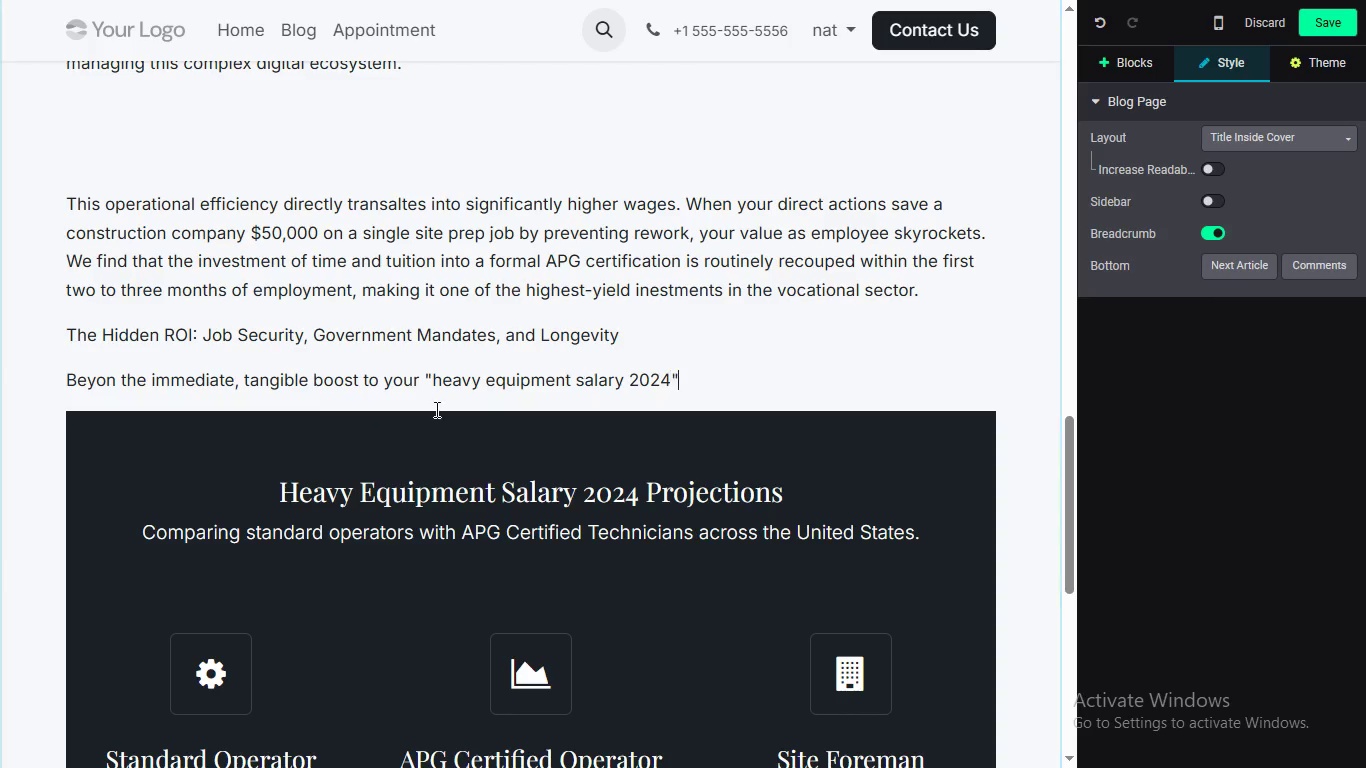 
type(", there i s)
key(Backspace)
key(Backspace)
type(s  )
 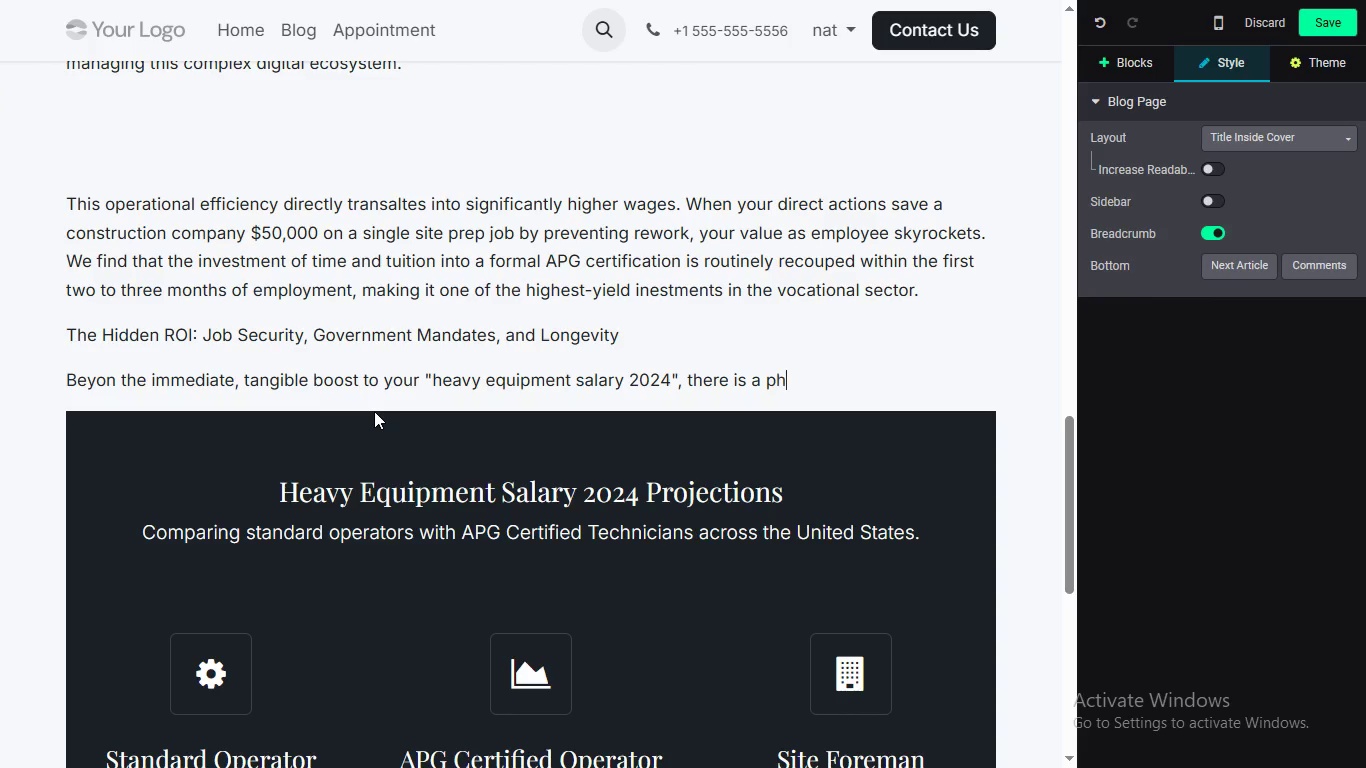 
hold_key(key=A, duration=0.38)
 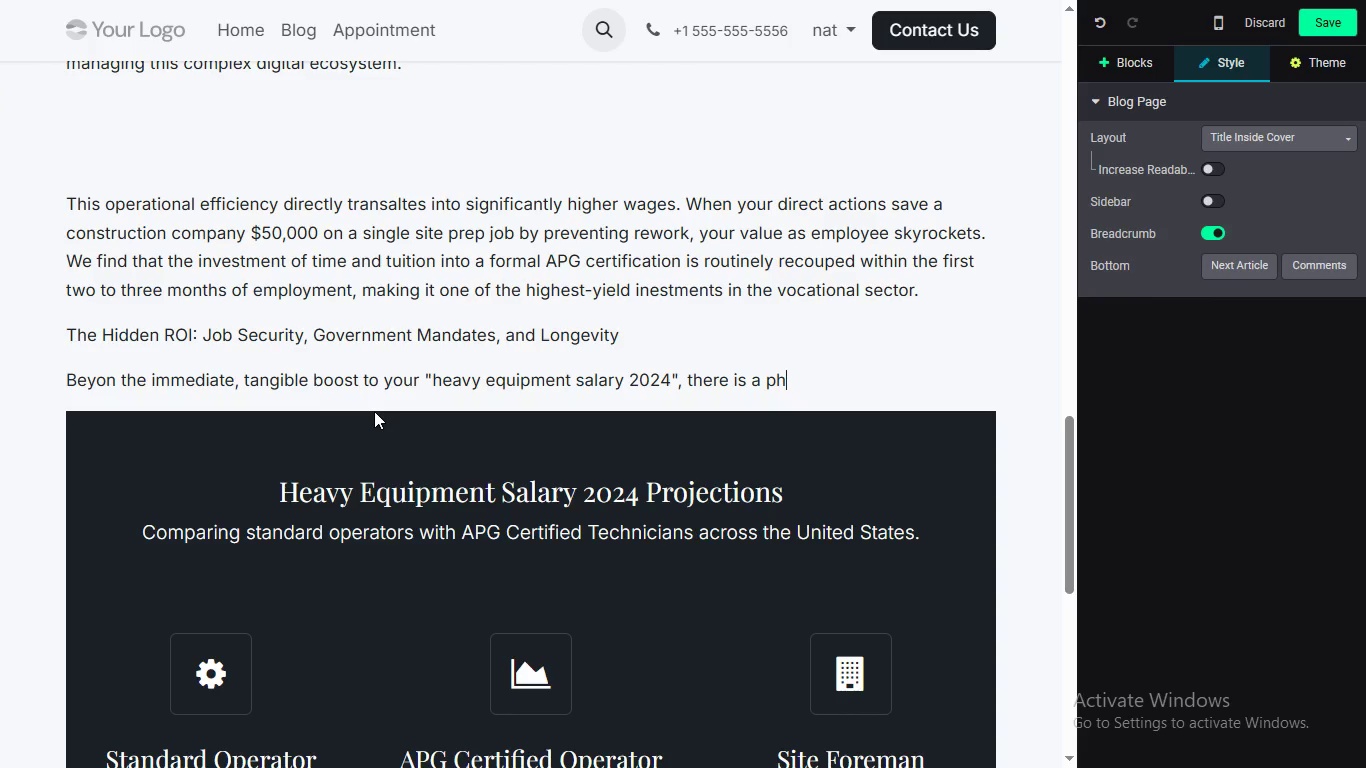 
type(physical and macroeconomic ROI to consider. Frist )
key(Backspace)
type(,trad)
key(Backspace)
type(dtional char)
key(Backspace)
key(Backspace)
key(Backspace)
key(Backspace)
type(dirt movign is brutal on the human body. Con)
 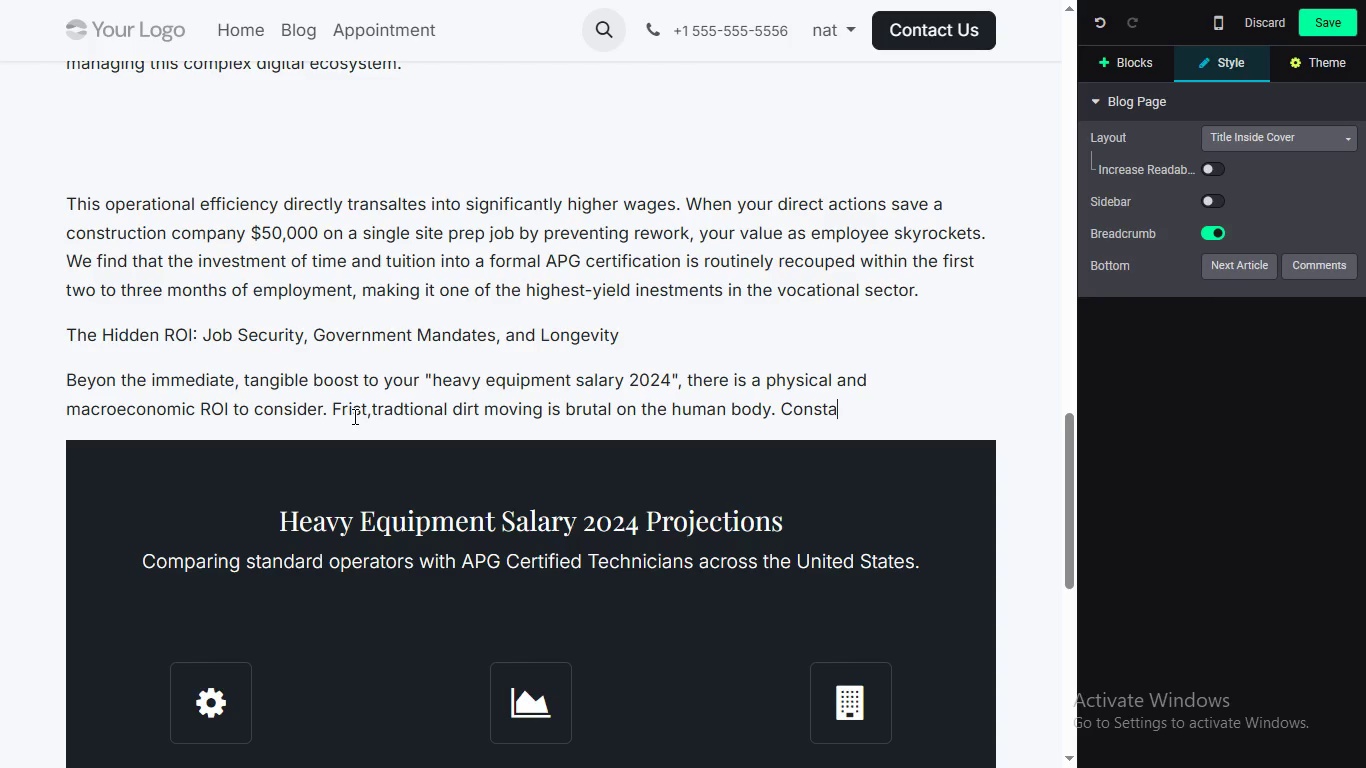 
type(stant physical grading ch e)
key(Backspace)
key(Backspace)
key(Backspace)
key(Backspace)
key(Backspace)
key(Backspace)
key(Backspace)
key(Backspace)
type(e checking )
 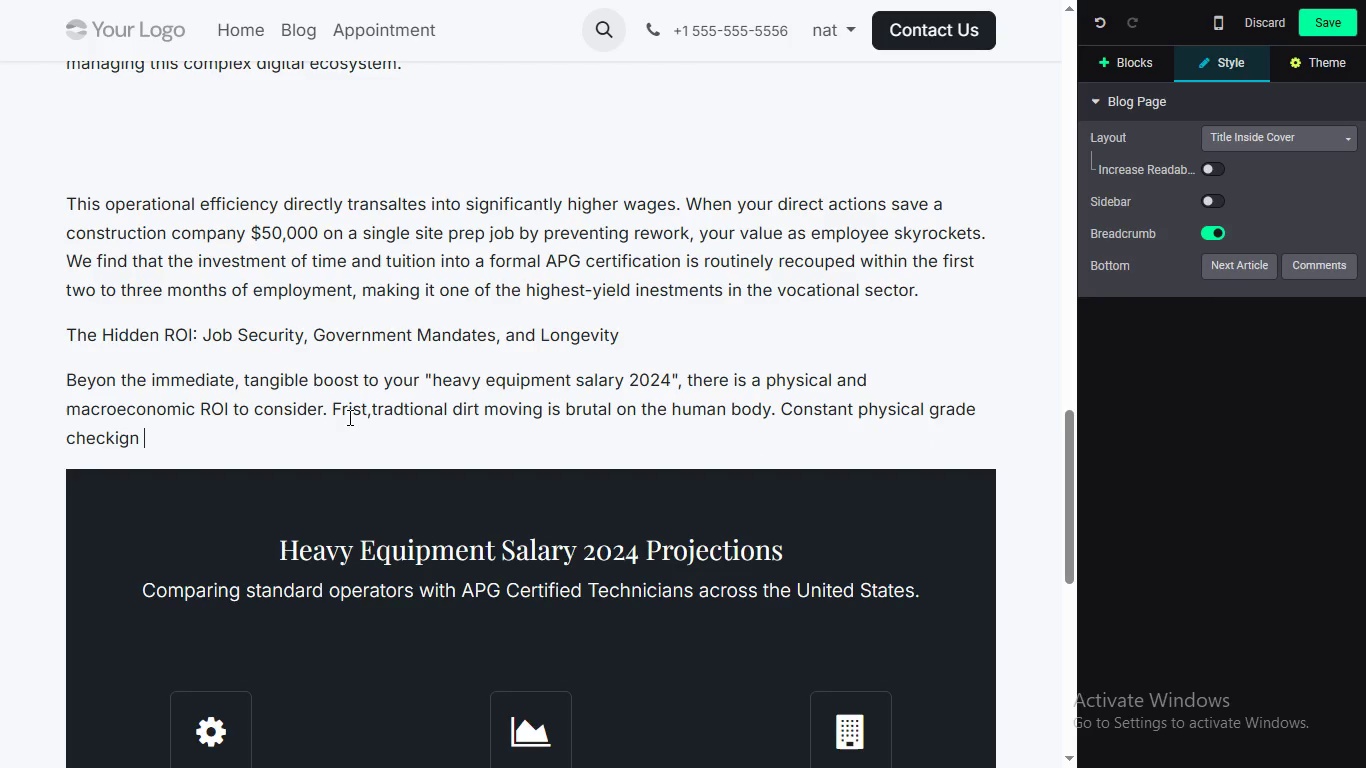 
wait(7.94)
 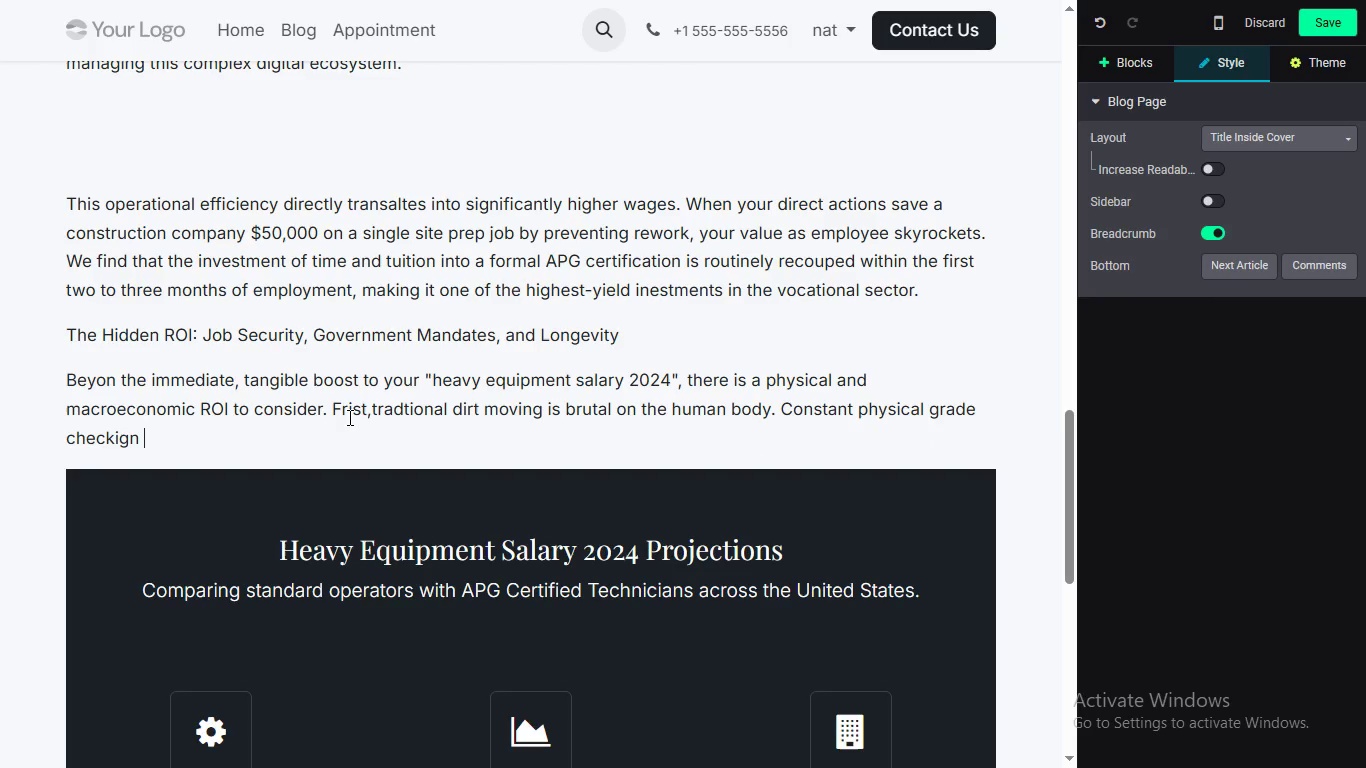 
type(, climbing )
key(Backspace)
type( in and out of the cab fifty a)
key(Backspace)
type(tie)
key(Backspace)
type(mes a day, and experiencing the jarring )
key(Backspace)
type(, repp)
key(Backspace)
type(etitive impacts of rework takes a sever toll on your back and oints over atwenty-)
 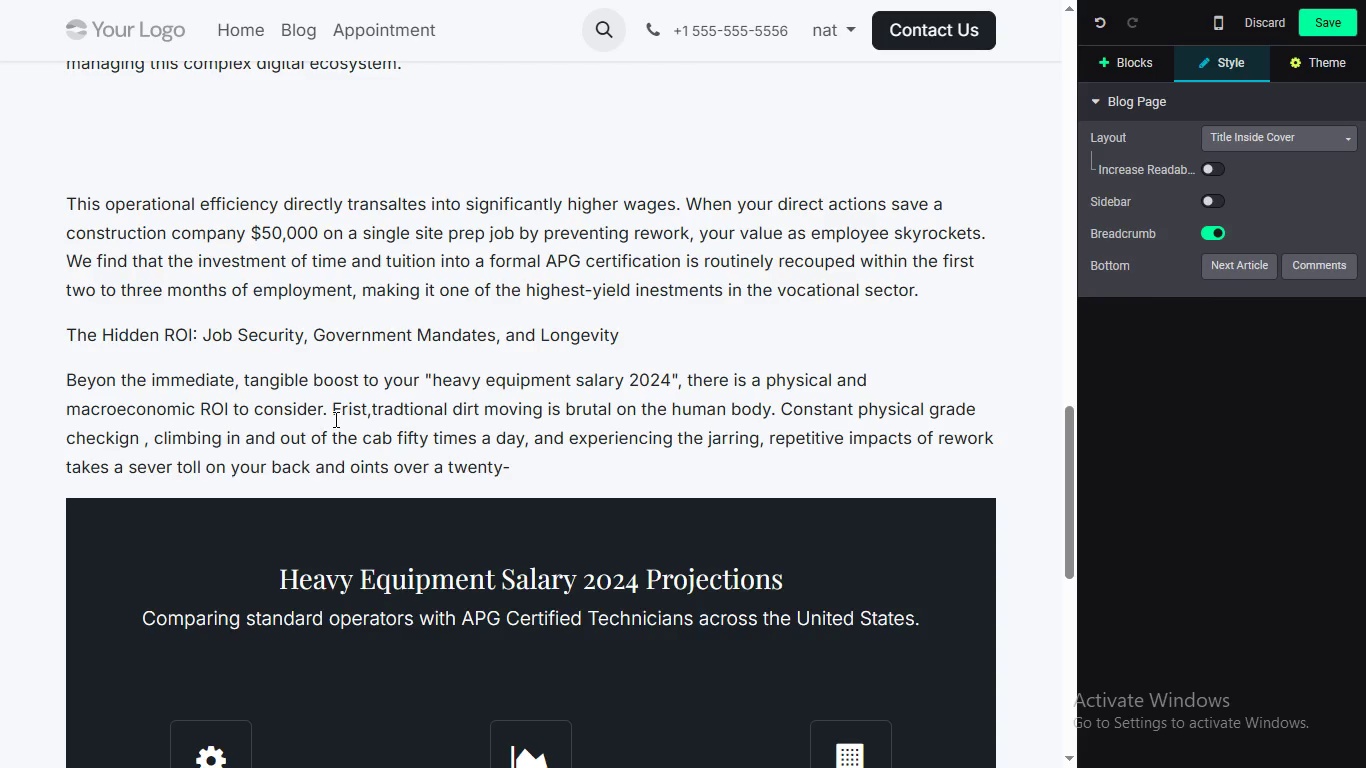 
type(year carrer )
key(Backspace)
type(. OPERATING WITH C)
key(Backspace)
type(PRECISION GRADING TEH)
key(Backspace)
type(CH)
key(Backspace)
key(Backspace)
key(Backspace)
key(Backspace)
key(Backspace)
key(Backspace)
key(Backspace)
key(Backspace)
key(Backspace)
type(pE)
key(Backspace)
type(eratign with precision grading techniques means fewer passes, smootehr )
key(Backspace)
key(Backspace)
key(Backspace)
key(Backspace)
type(her operation, and remaining securely in the climate-controllr)
key(Backspace)
type(d ta)
key(Backspace)
key(Backspace)
type(cab w)
key(Backspace)
type(While the softwaer )
key(Backspace)
key(Backspace)
key(Backspace)
type(re manages the ha)
key(Backspace)
type(eavy lifting. You are a)
key(Backspace)
type(paid to)
key(Backspace)
key(Backspace)
type(for your maind and)
key(Backspace)
key(Backspace)
key(Backspace)
key(Backspace)
key(Backspace)
key(Backspace)
key(Backspace)
key(Backspace)
type(ind and )
 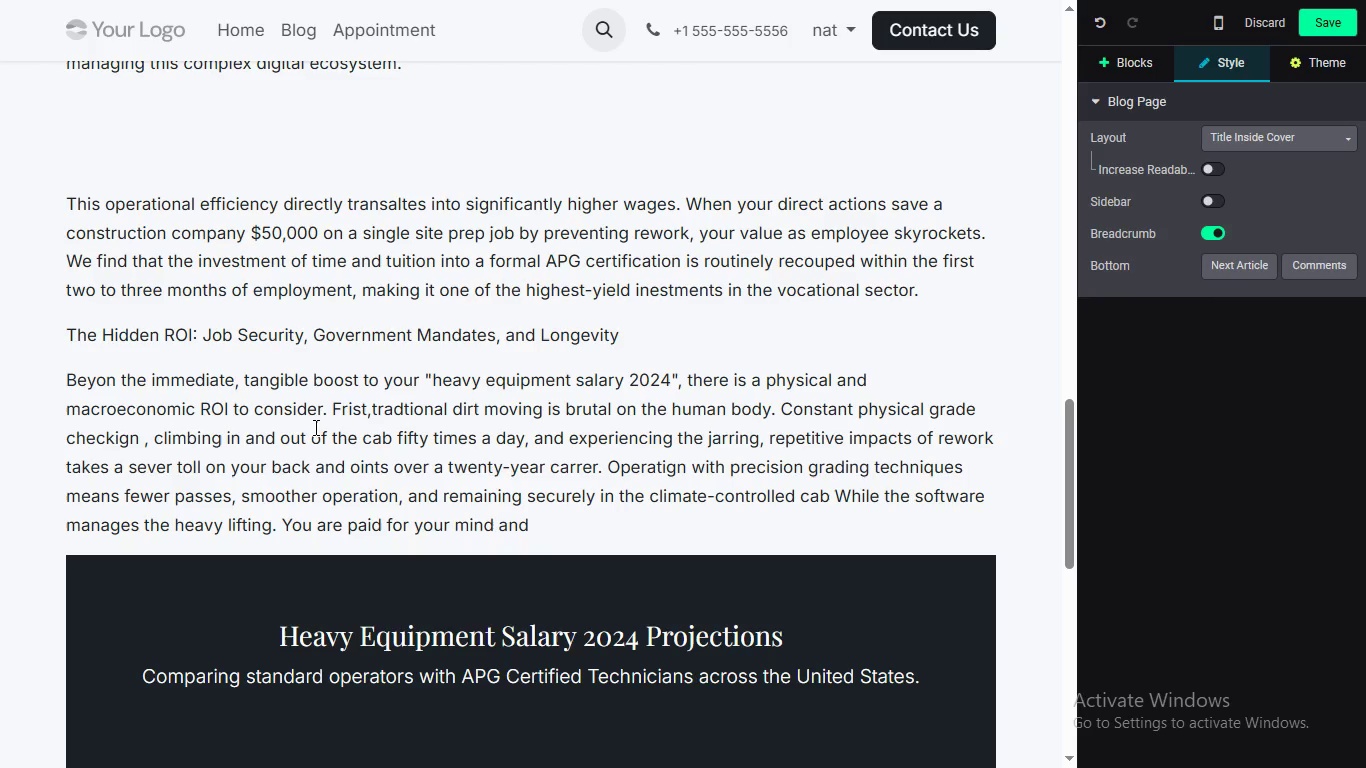 
type(your technical proficiency )
key(Backspace)
type(, not just your )
 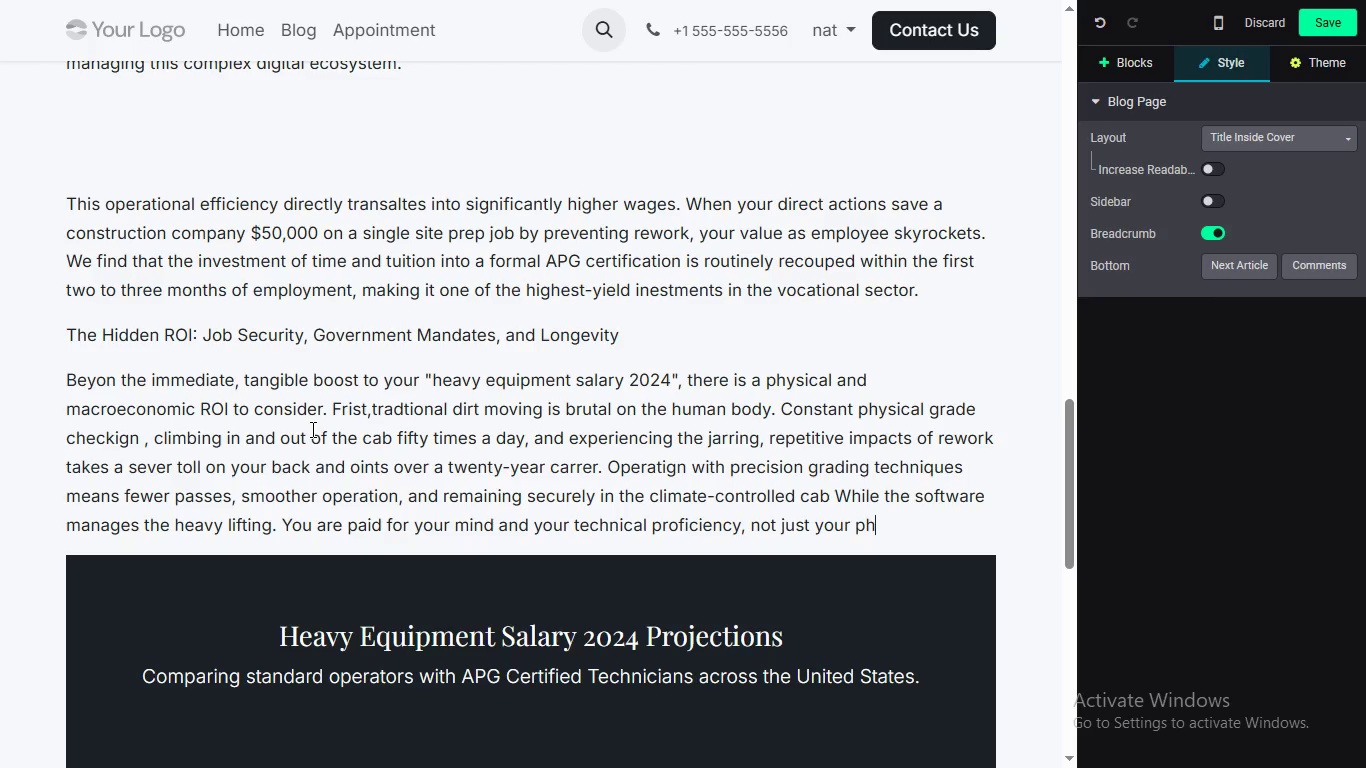 
type(physical endurance )
key(Backspace)
type(. This extends your arning yeras significantly. )
 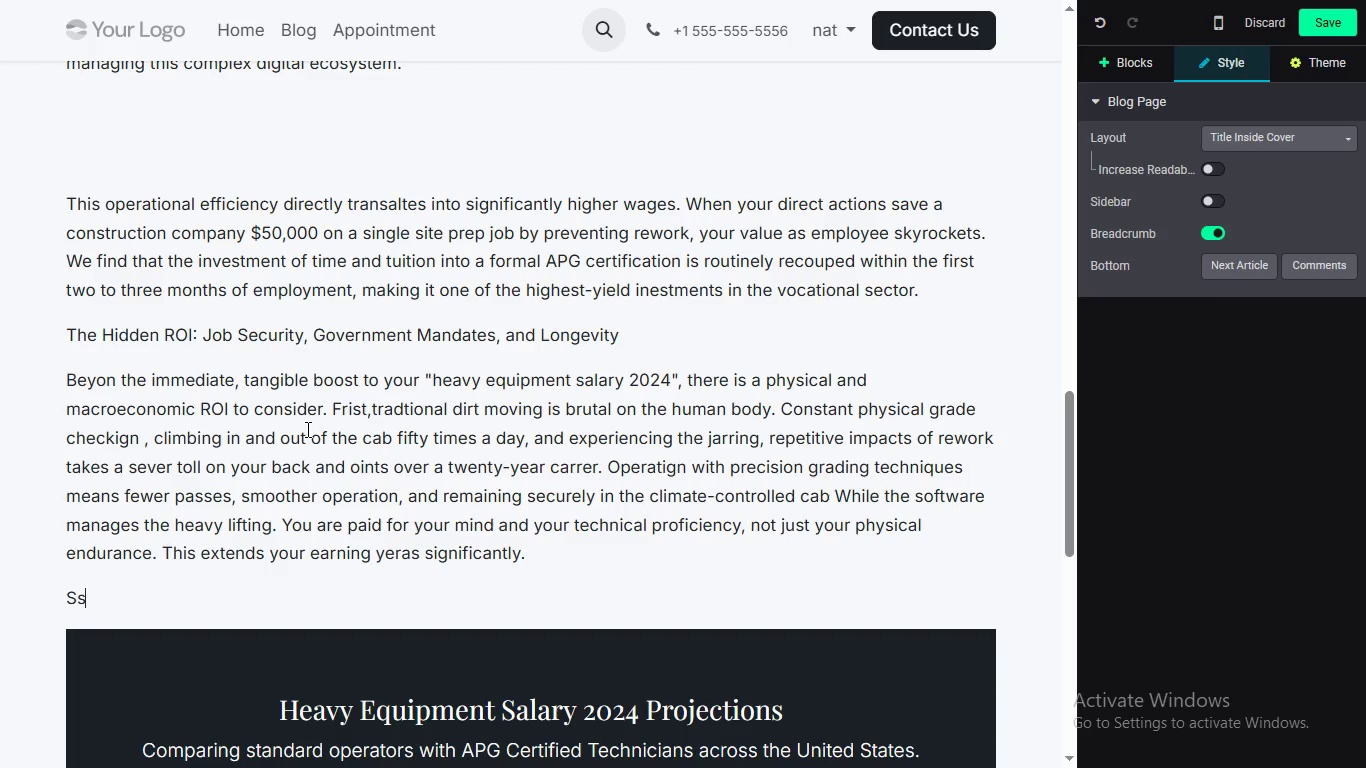 
key(Enter)
 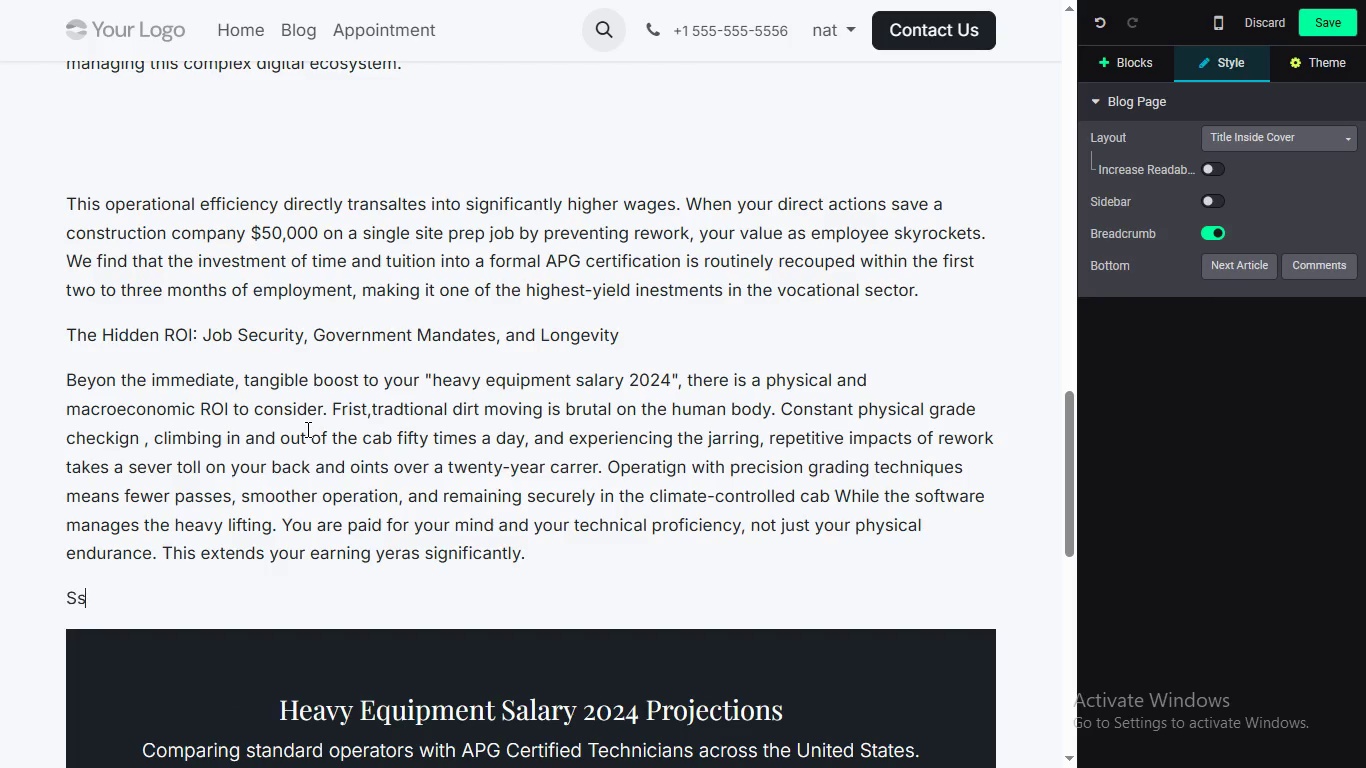 
type(eco)
key(Backspace)
key(Backspace)
key(Backspace)
key(Backspace)
type(econd, the regulatory writing i on the wall. Federal and state infrastructure projects )
 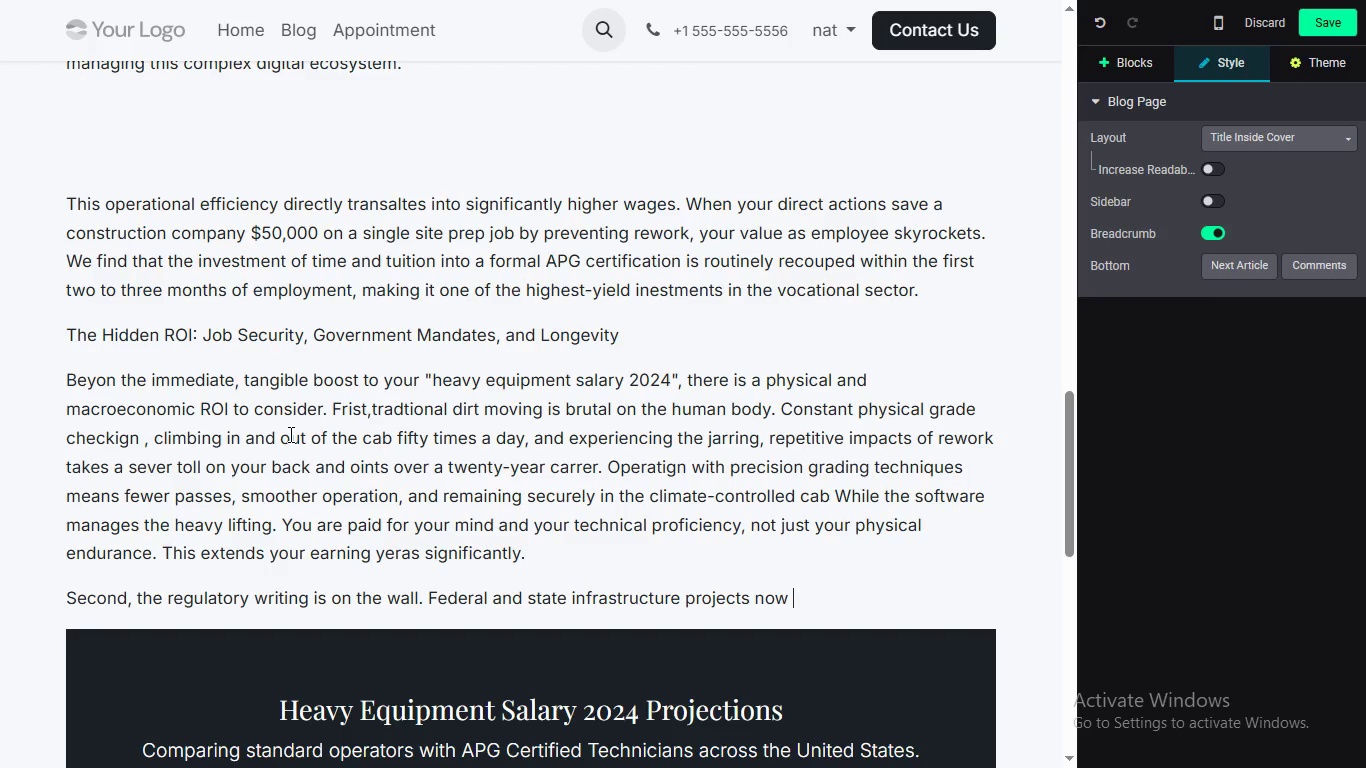 
type(now heavily favor, and sometimes outright mandate, 34)
key(Backspace)
type(D modeling and automated mah)
key(Backspace)
type(chien control for bidding. Contrtors literally cannot bid ohese lucraive, multi)
 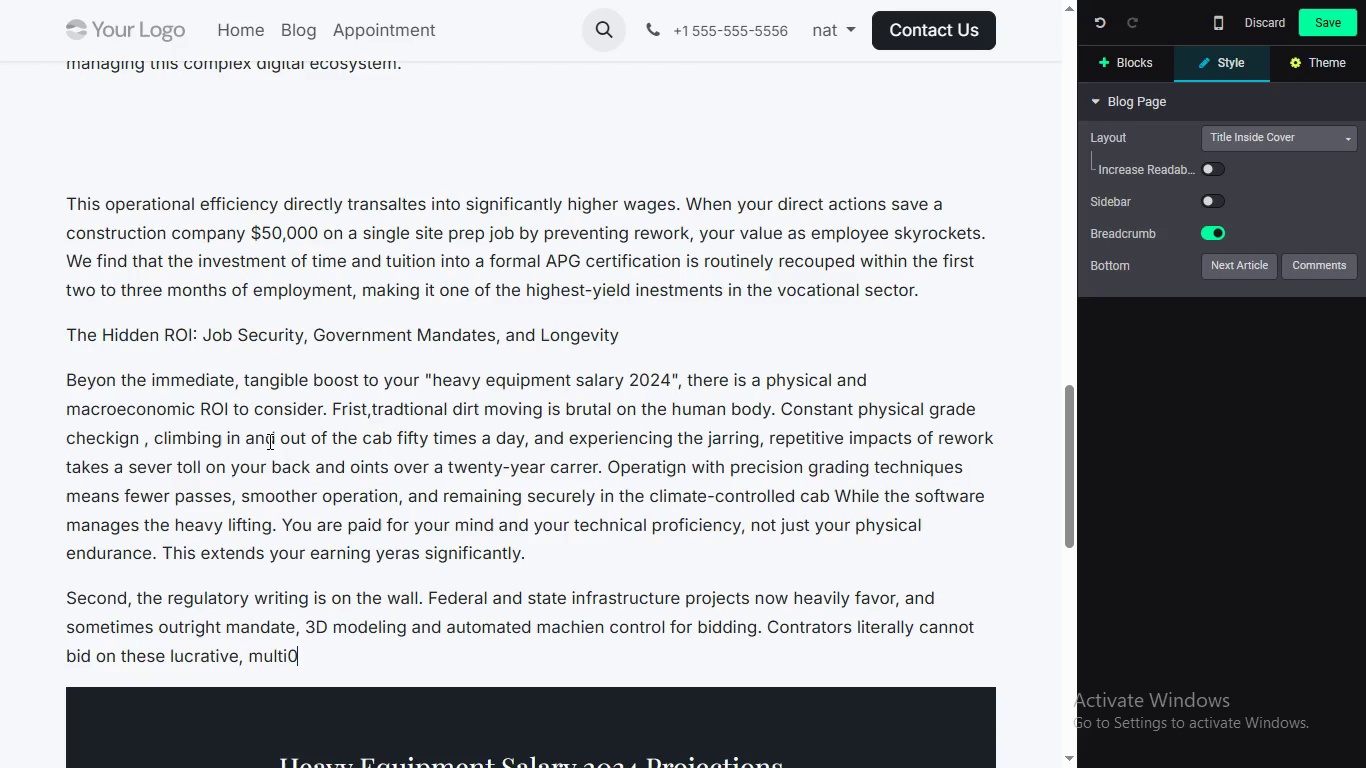 
type(0)
key(Backspace)
type(-year )
 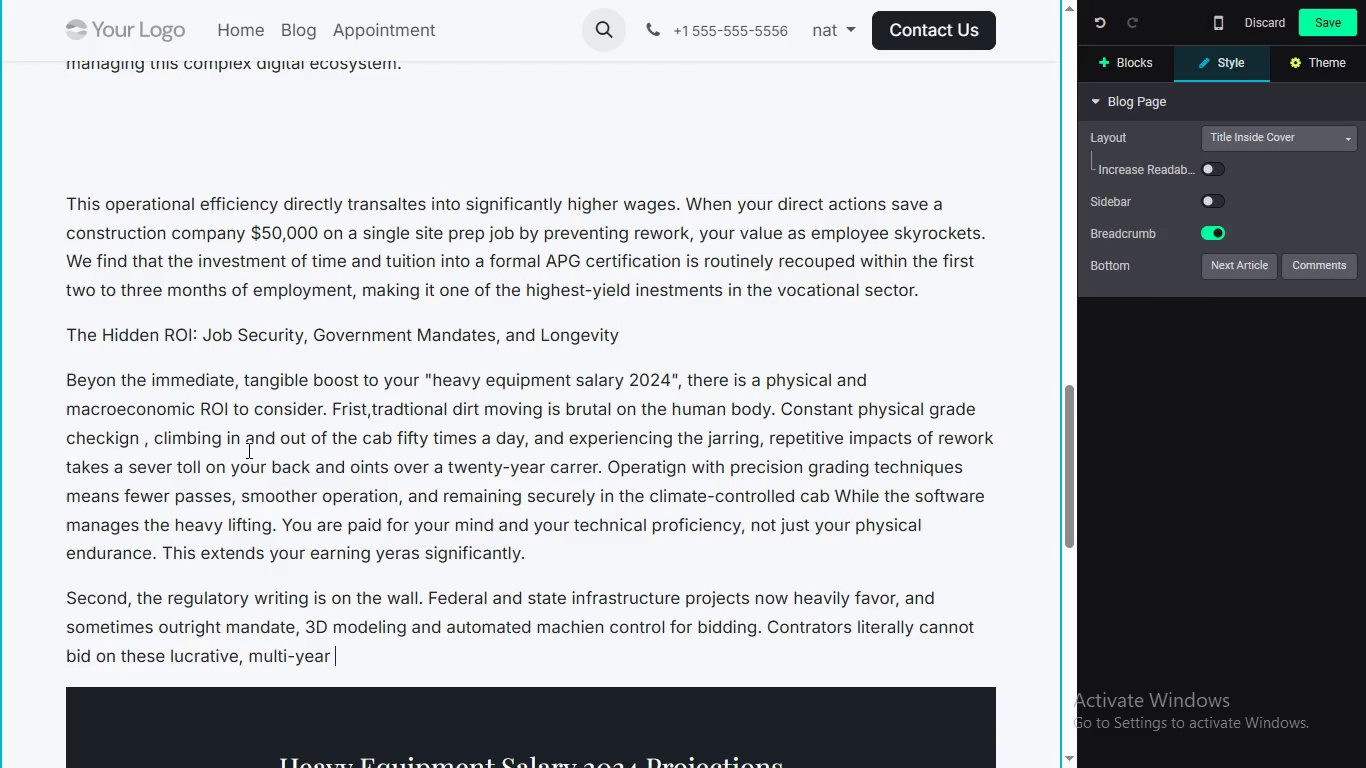 
type(government contractswithout e)
key(Backspace)
type(certified personnerl)
key(Backspace)
key(Backspace)
type(l onthie)
key(Backspace)
 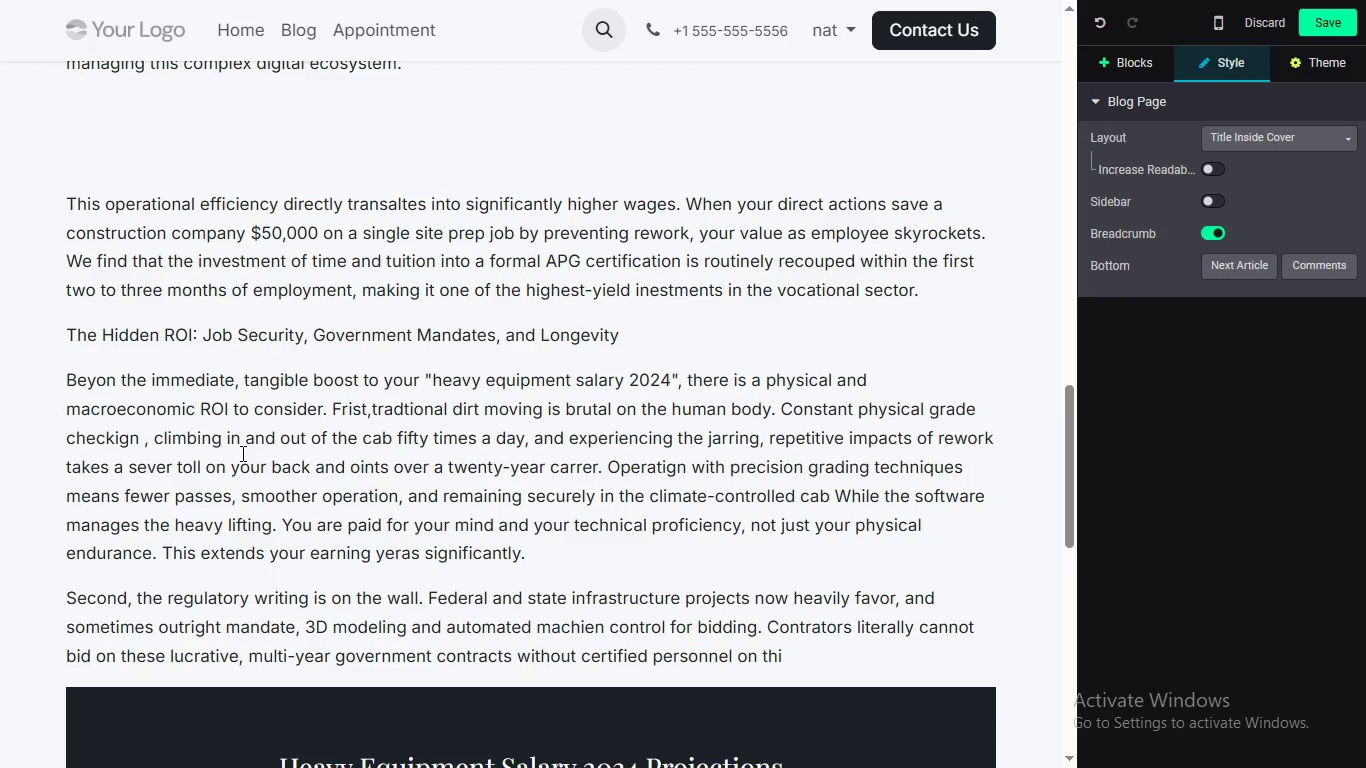 
wait(9.42)
 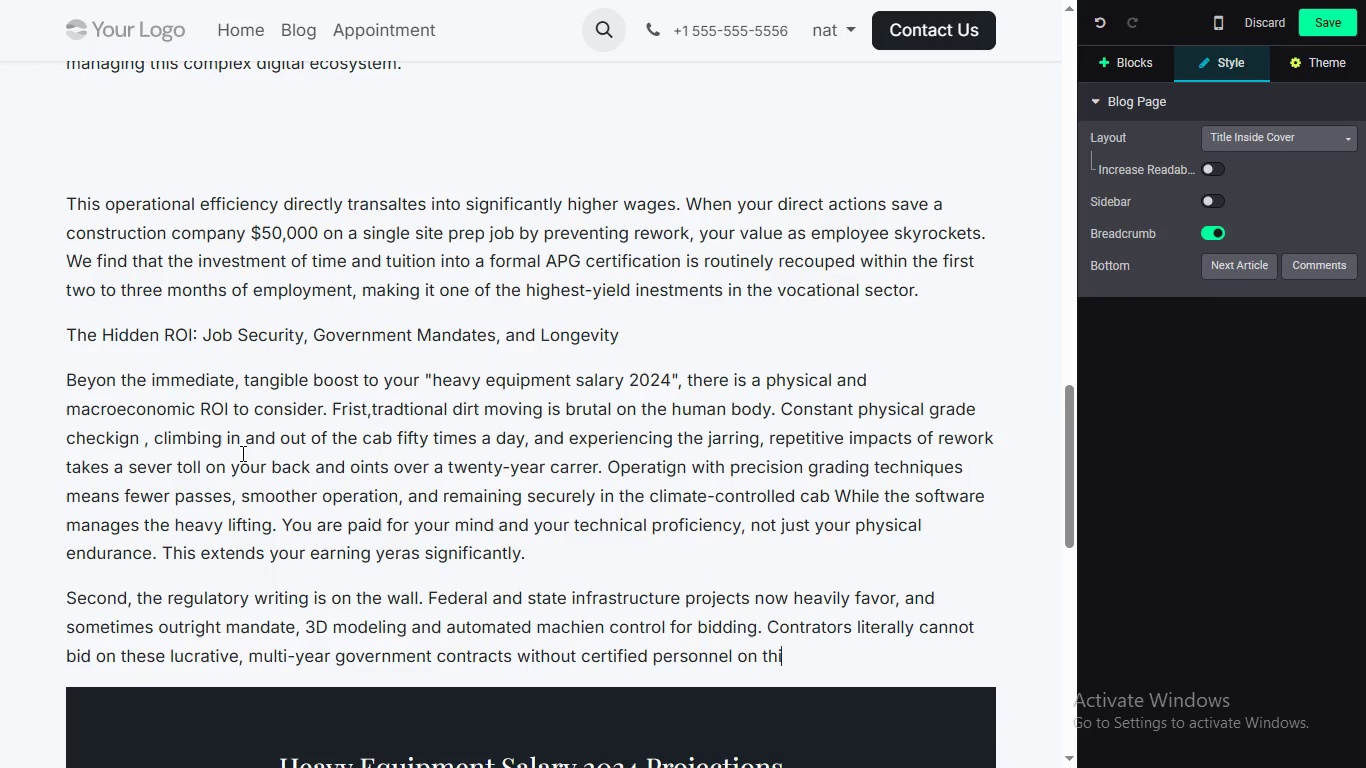 
key(Backspace)
type(eir roster. By ge)
 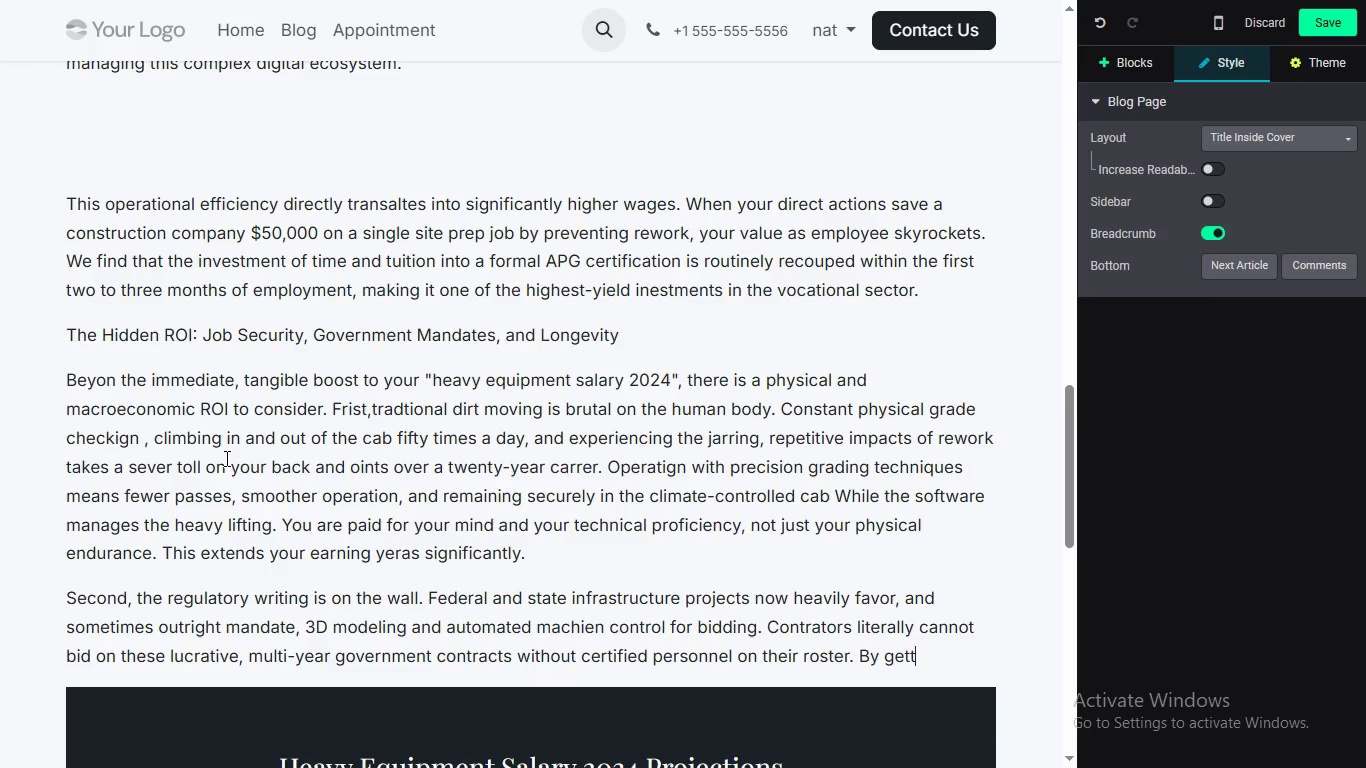 
type(tting certified, you are positioning yourself as the key to a company ')
 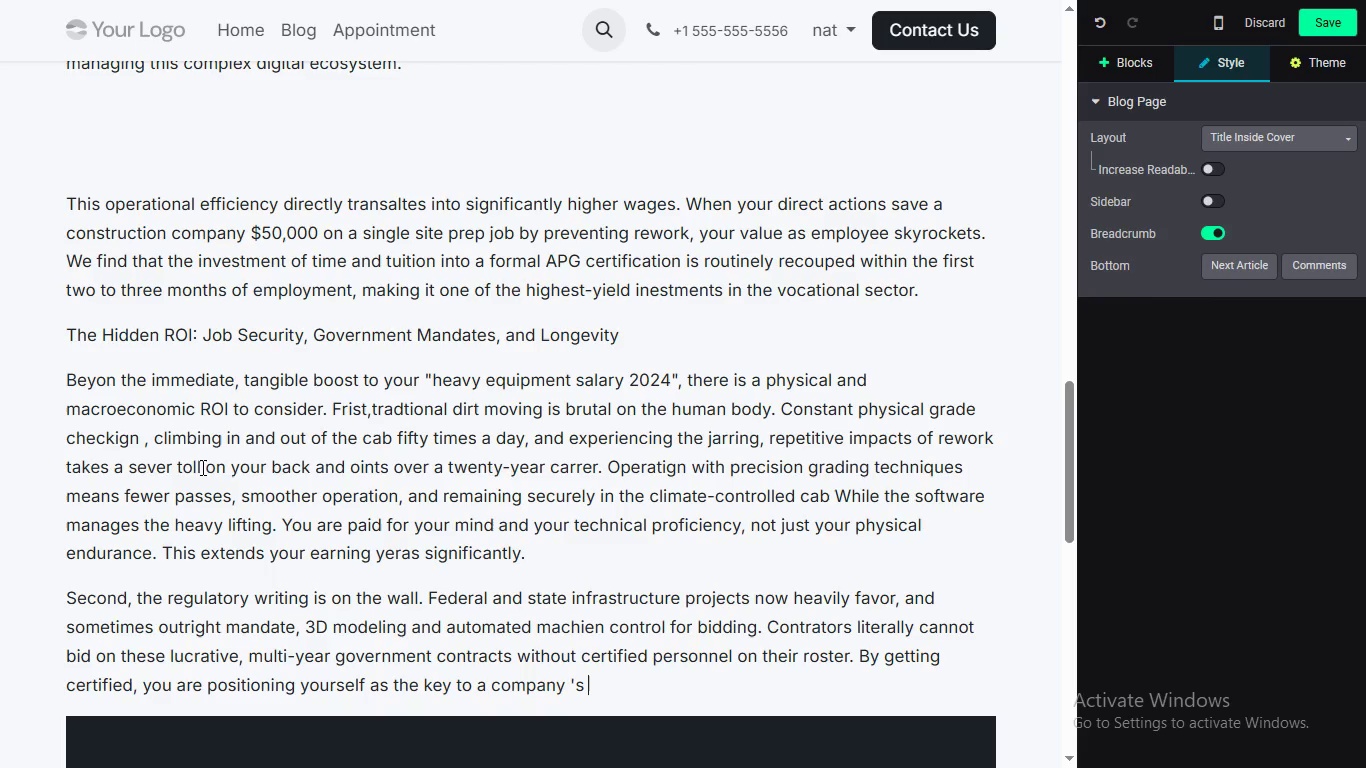 
type(s ablility to win goverment work. )
 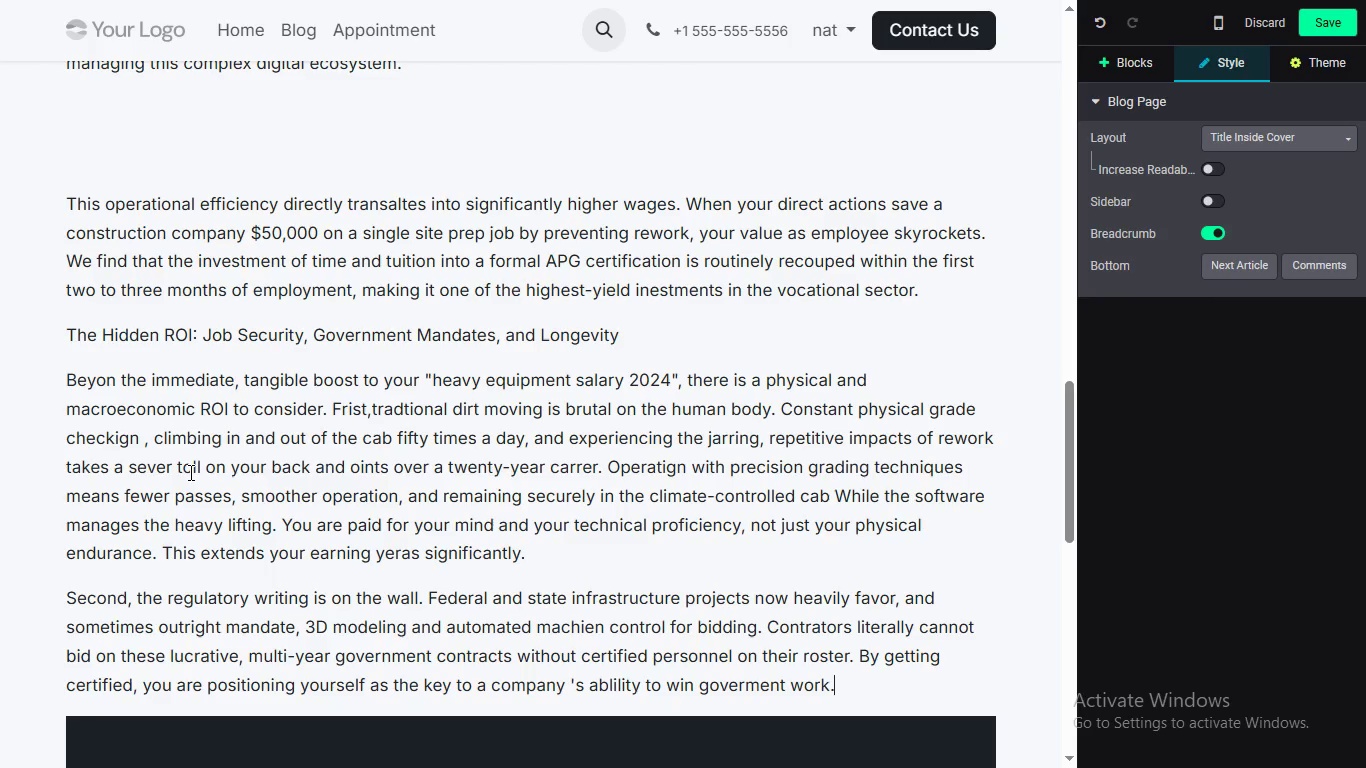 
key(Enter)
 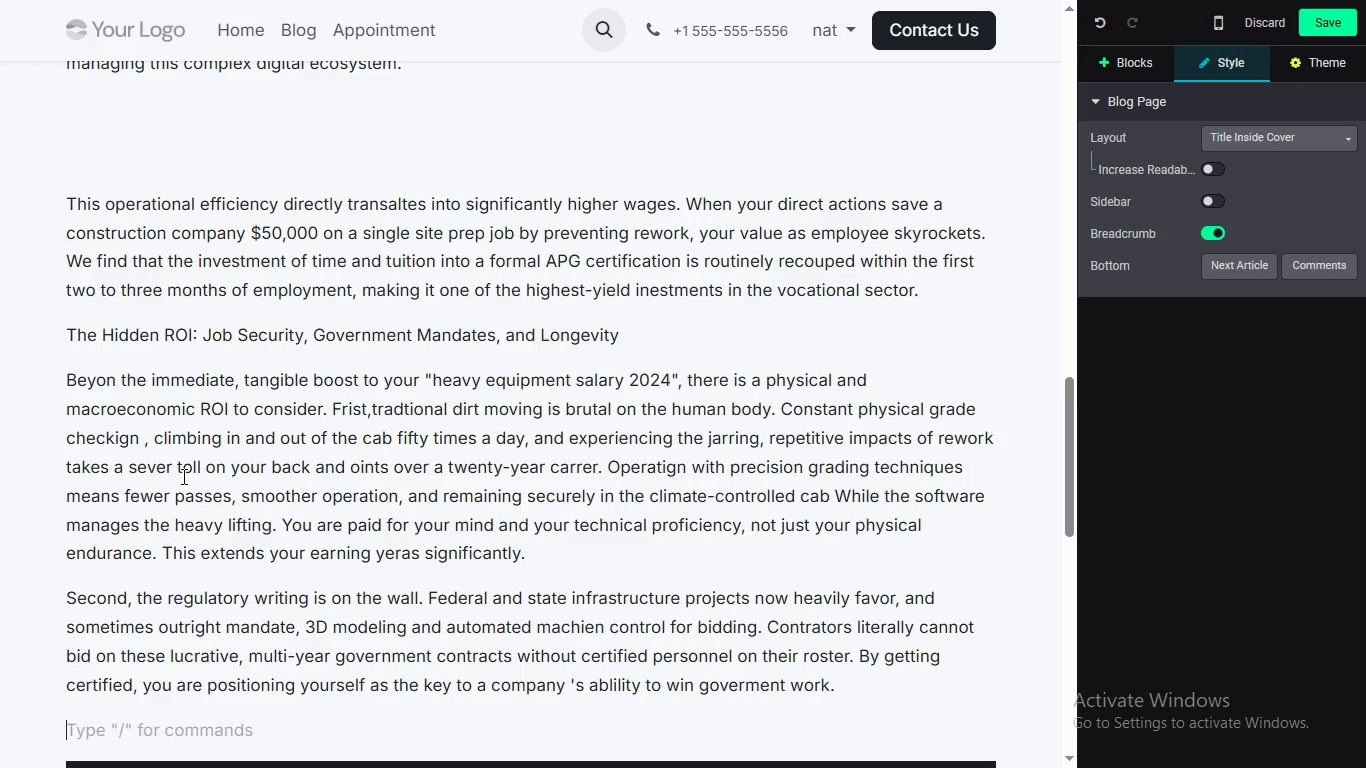 
key(CapsLock)
 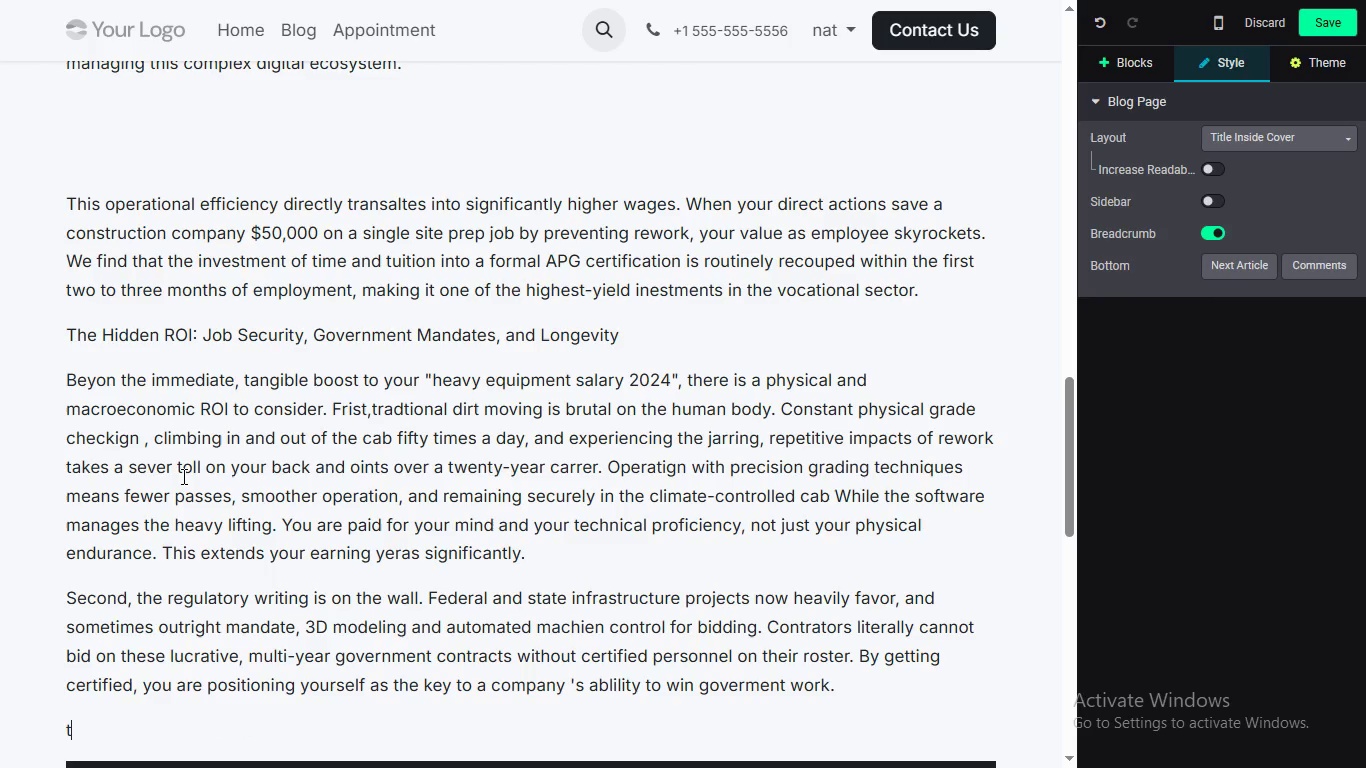 
type(tE)
key(Backspace)
key(Backspace)
type(TerraForm Vocational's APG program si)
key(Backspace)
key(Backspace)
type(is specifically )
 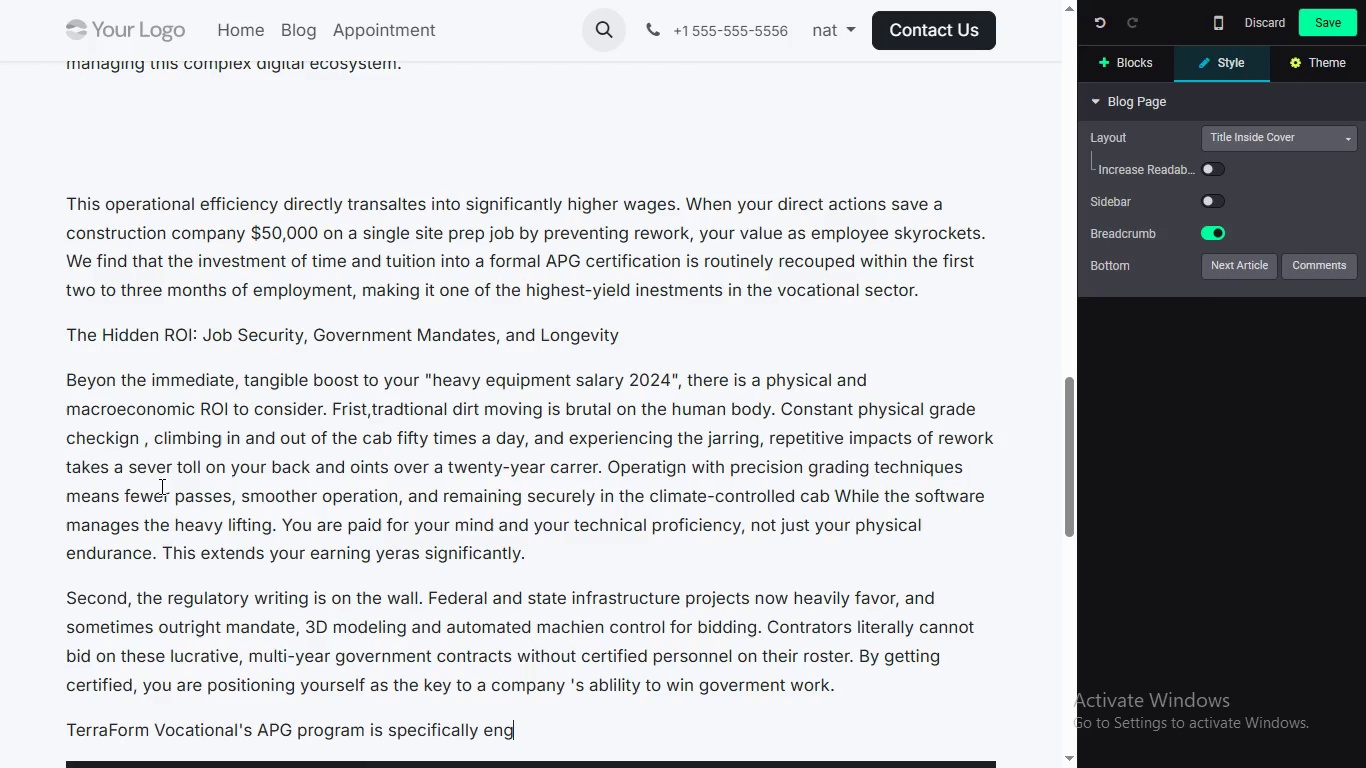 
type(engineered to bridge this massive industry skills gap We )
key(Backspace)
key(Backspace)
key(Backspace)
key(Backspace)
type(w)
key(Backspace)
type(We provide ah)
key(Backspace)
key(Backspace)
type(hand0)
key(Backspace)
type(sp)
key(Backspace)
type(p)
 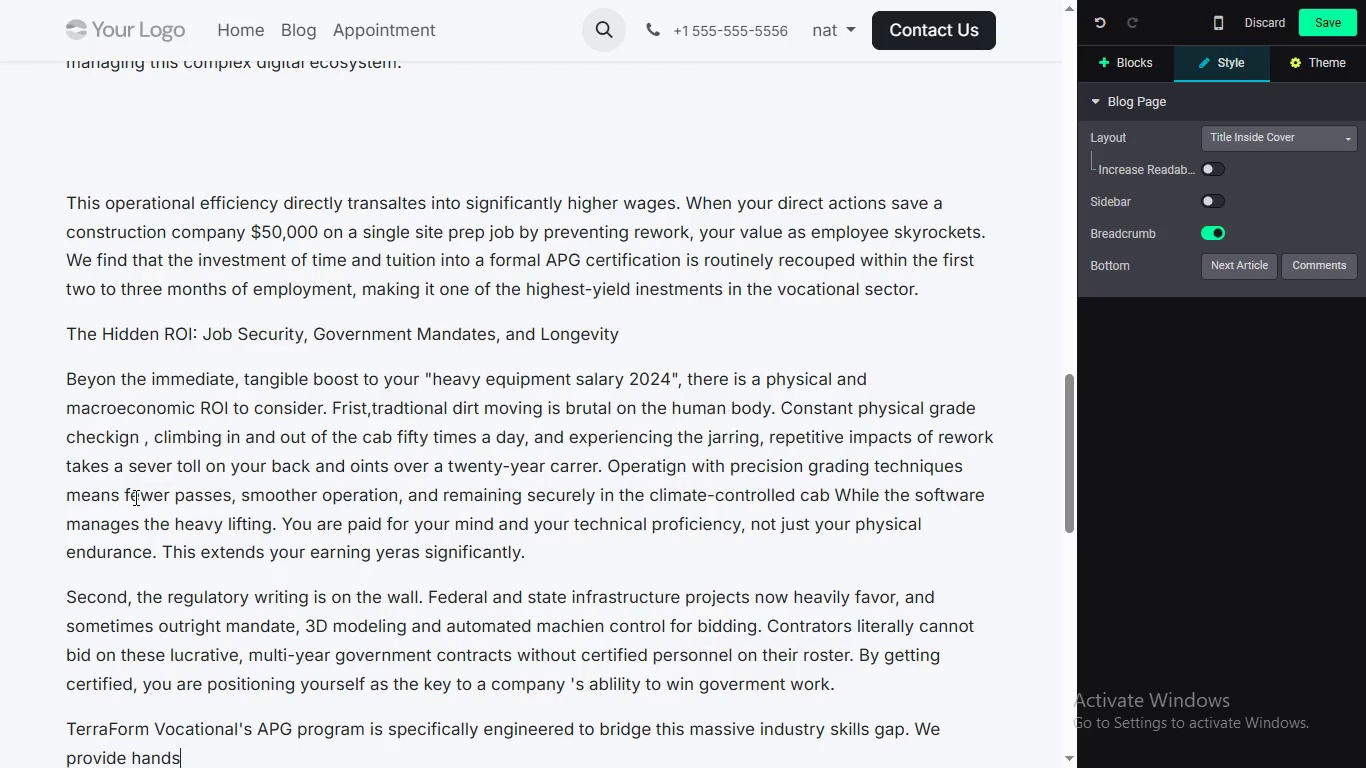 
key(Backspace)
type(-on )
 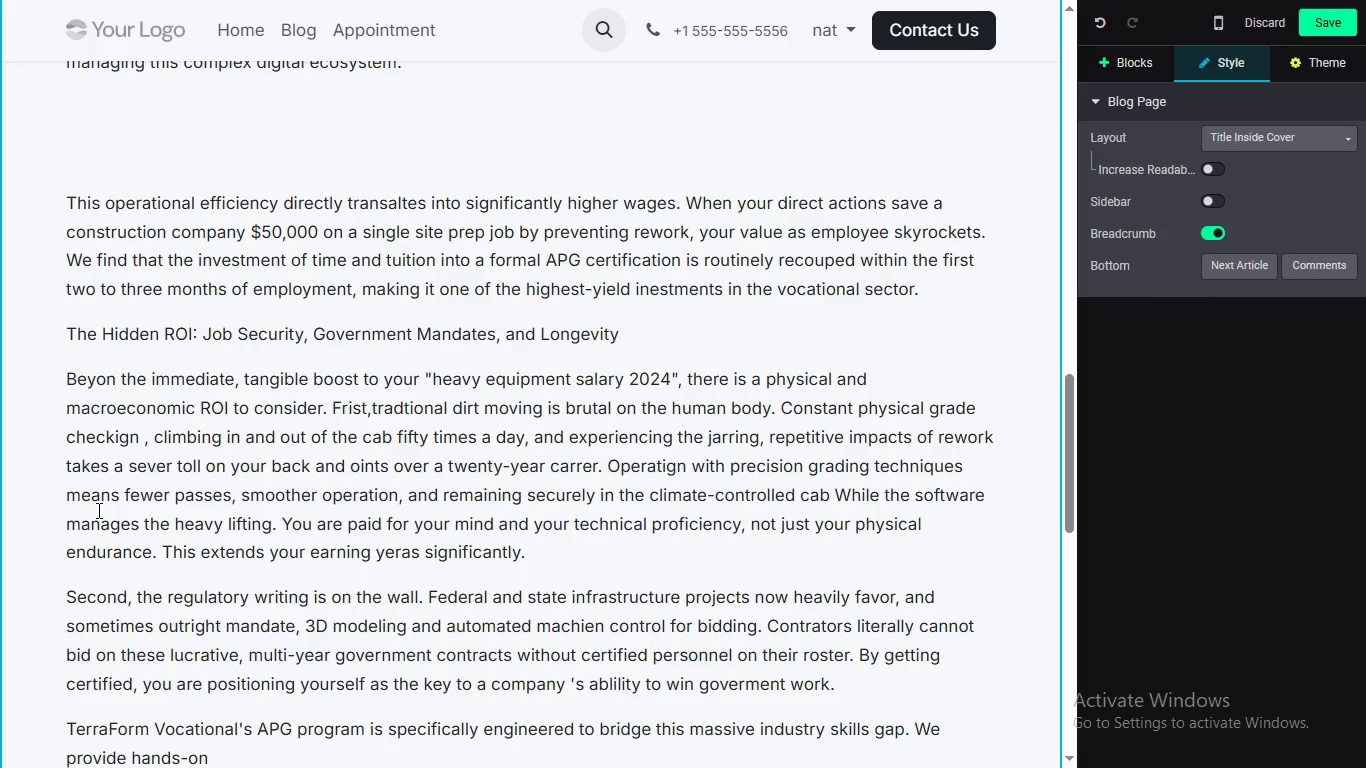 
key(Backspace)
type(, intensive training with the exact e)
key(Backspace)
type(pro)
 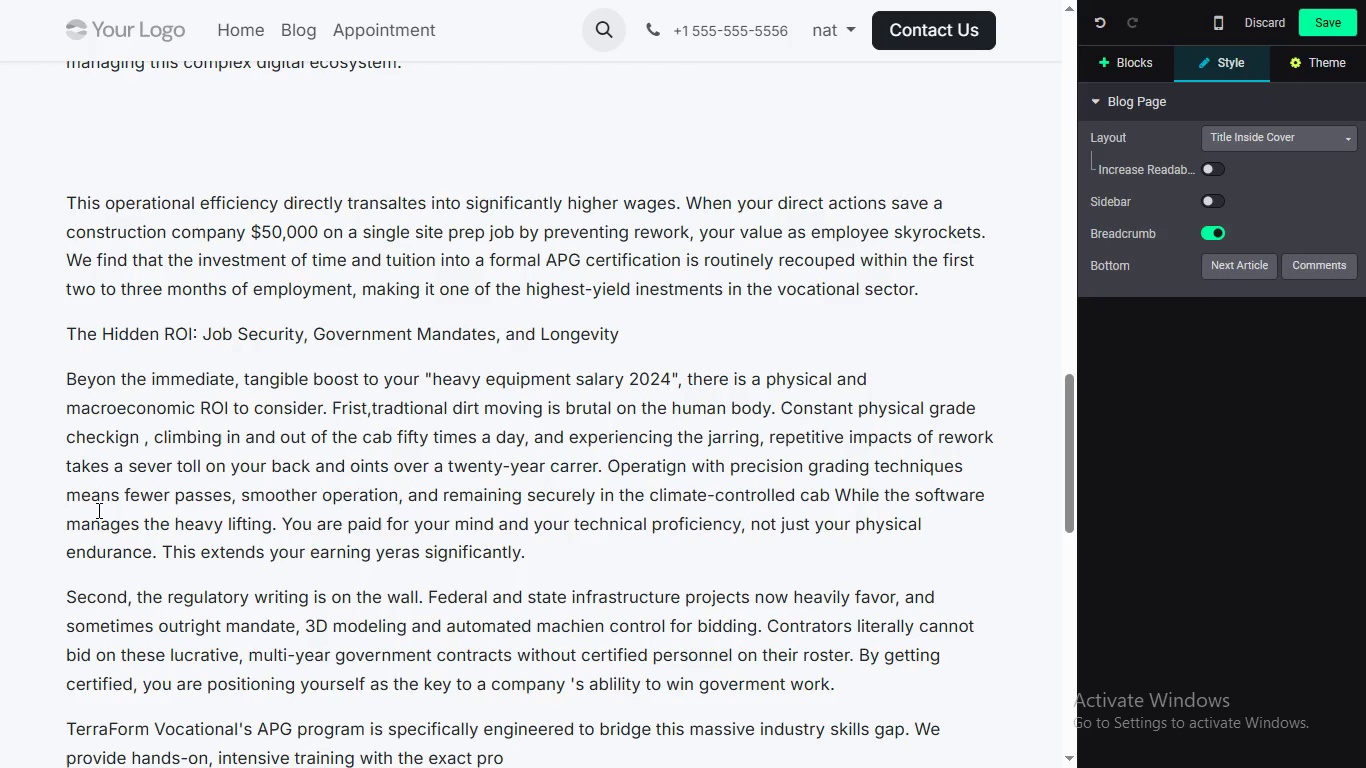 
type(pritary)
key(Backspace)
key(Backspace)
key(Backspace)
key(Backspace)
type(etry software systems used by the s)
key(Backspace)
type(world's )
 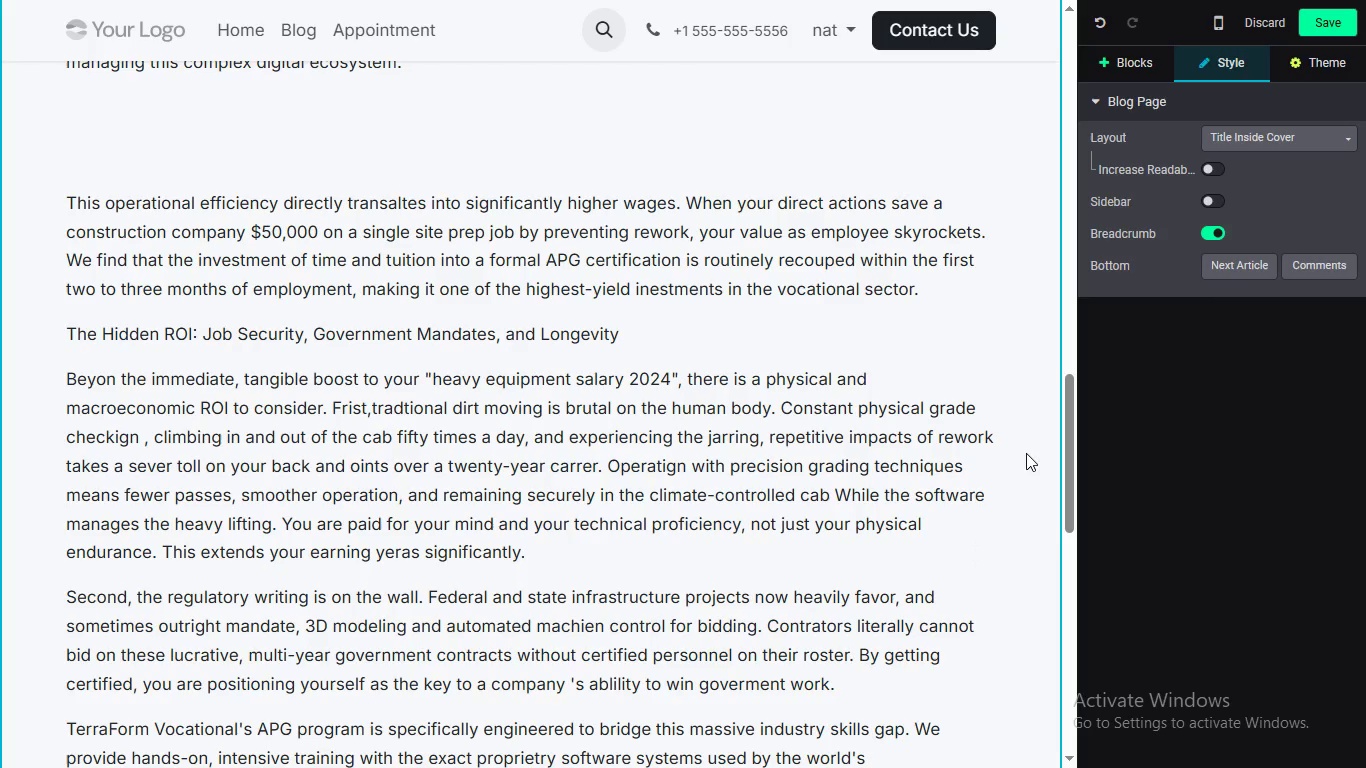 
wait(6.08)
 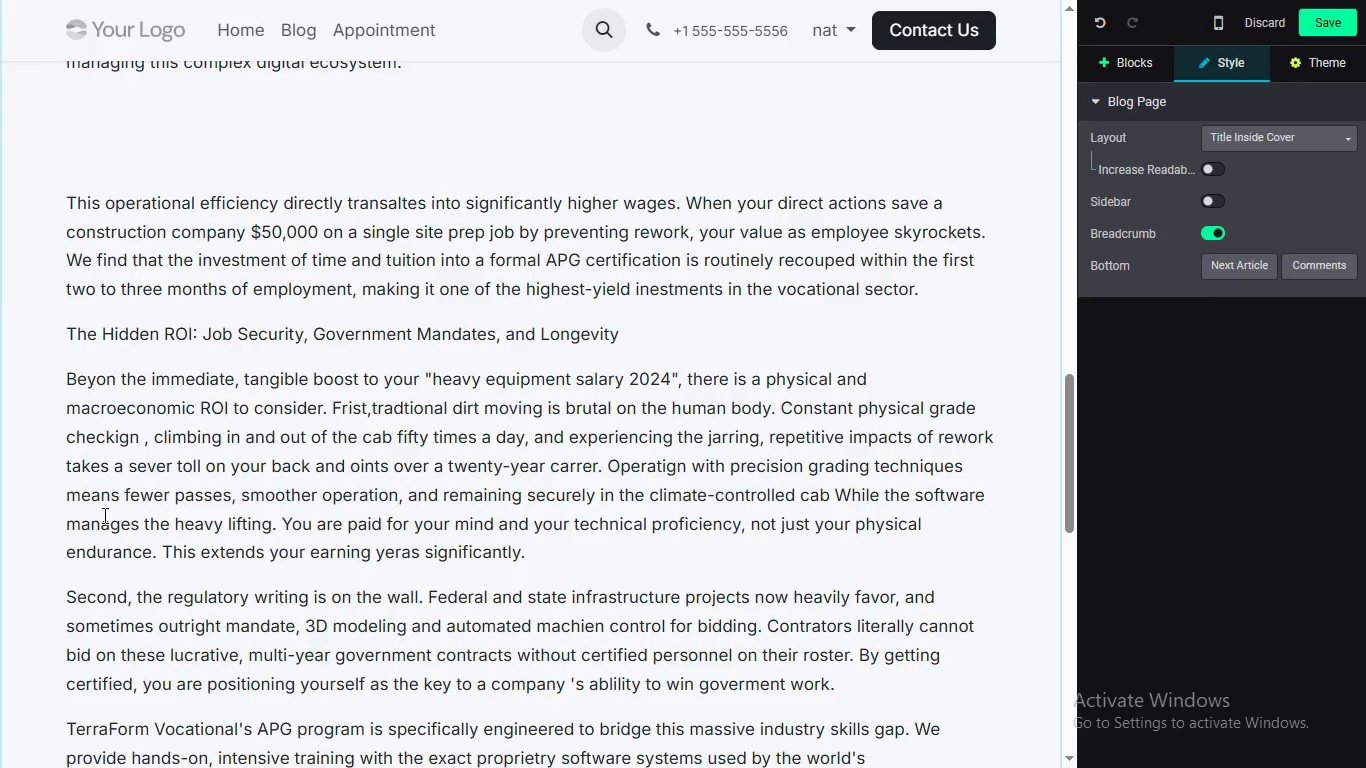 
left_click_drag(start_coordinate=[1069, 476], to_coordinate=[1067, 502])
 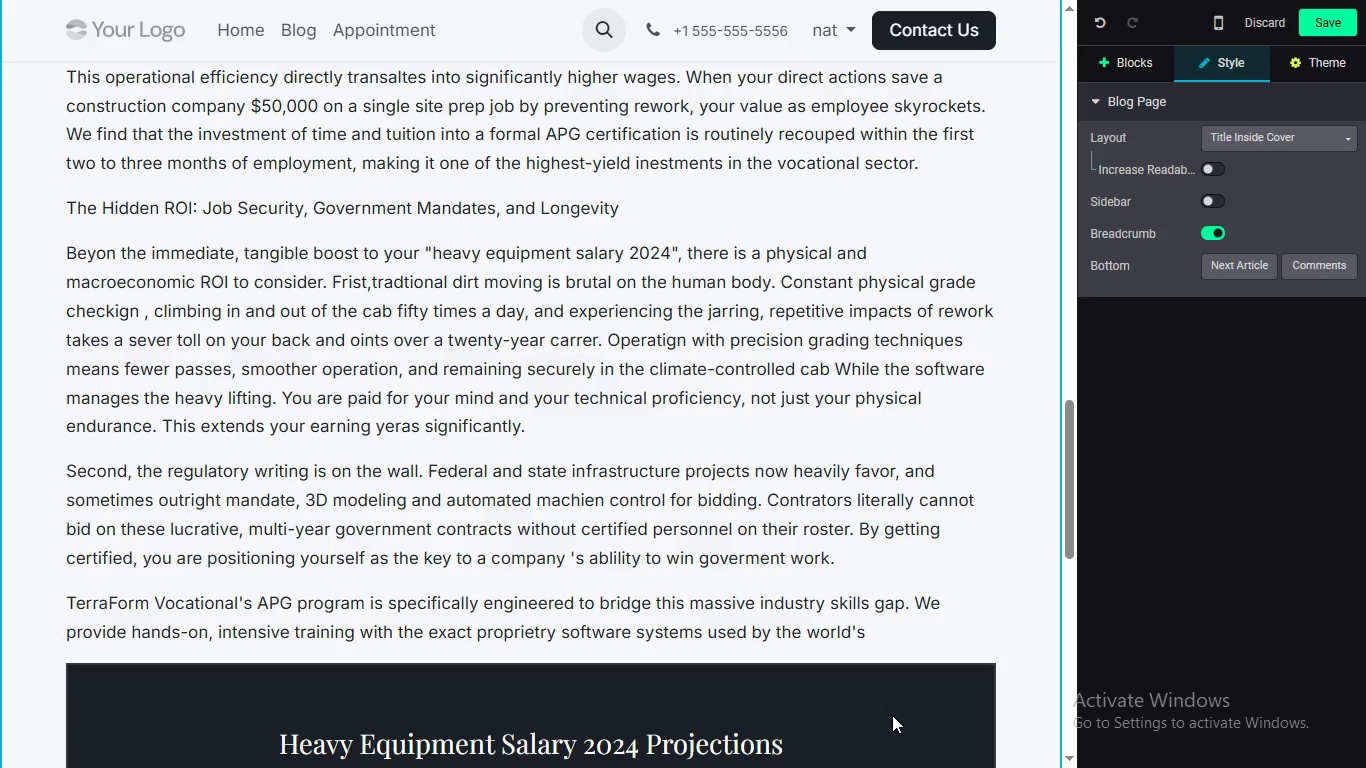 
wait(5.45)
 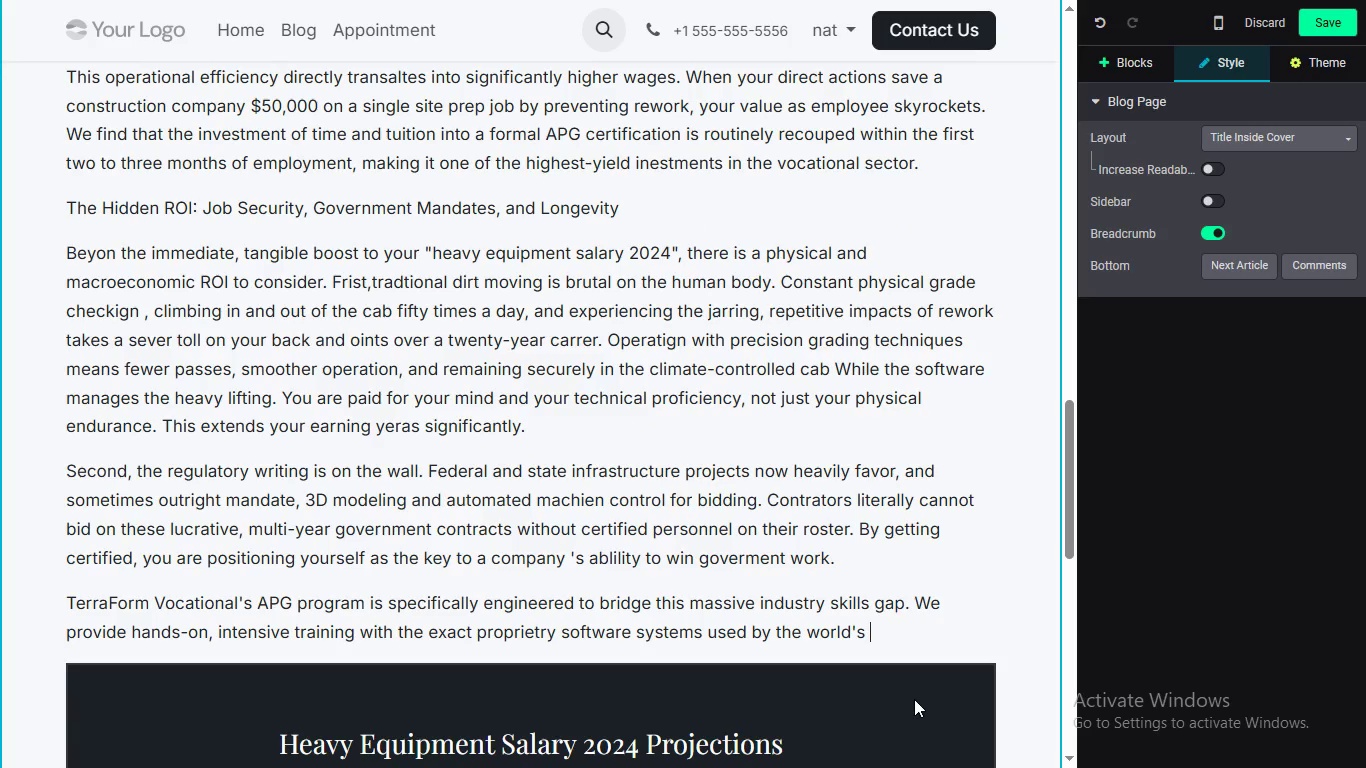 
type(largest civil enginering firms )
key(Backspace)
 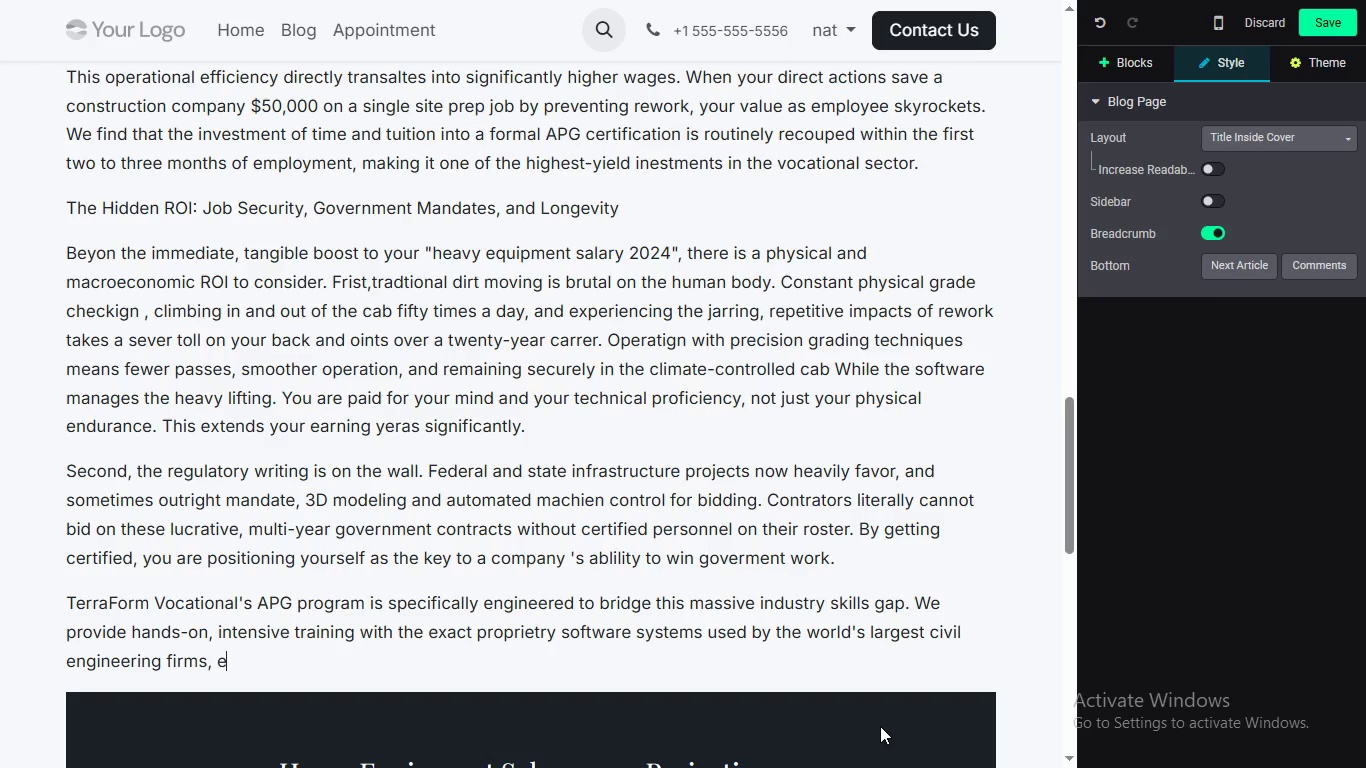 
type(, ensurign your)
 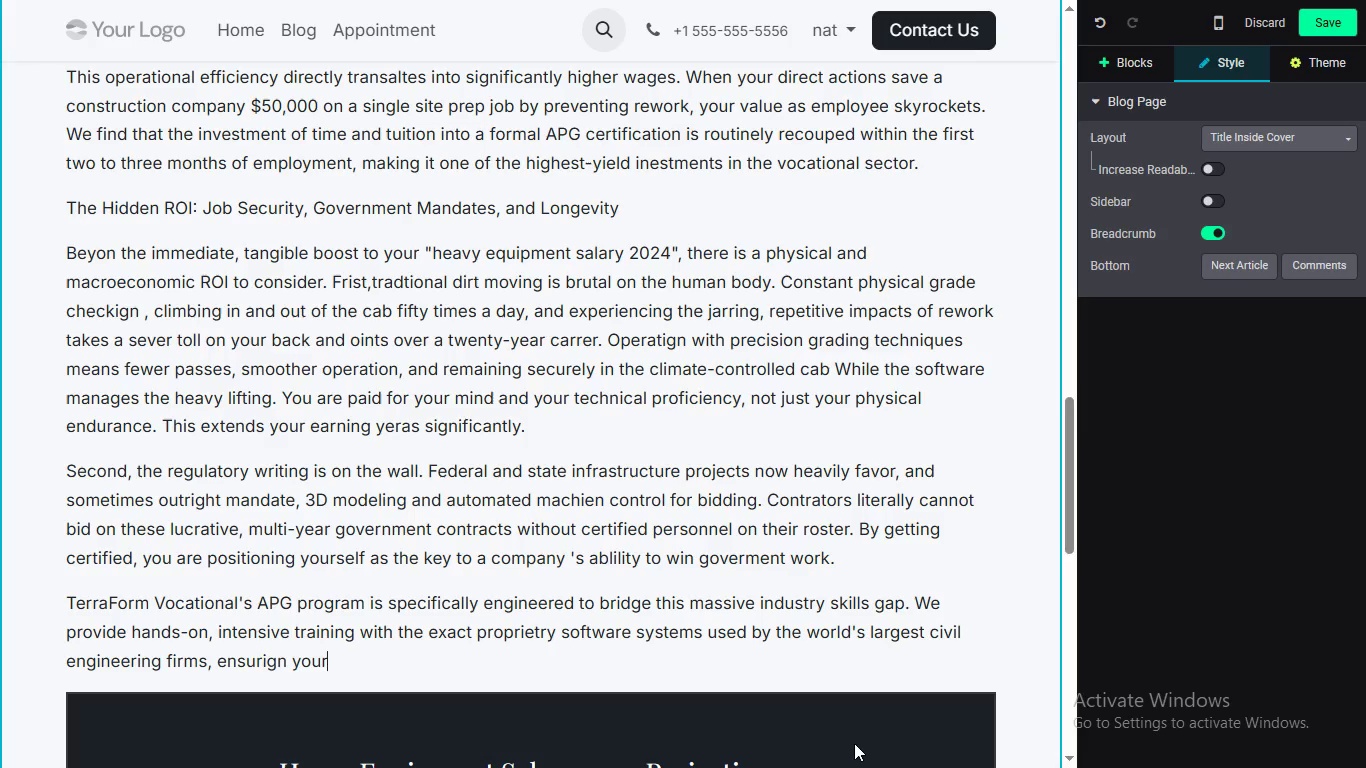 
key(Backspace)
type( graduate ready to step into a six)
 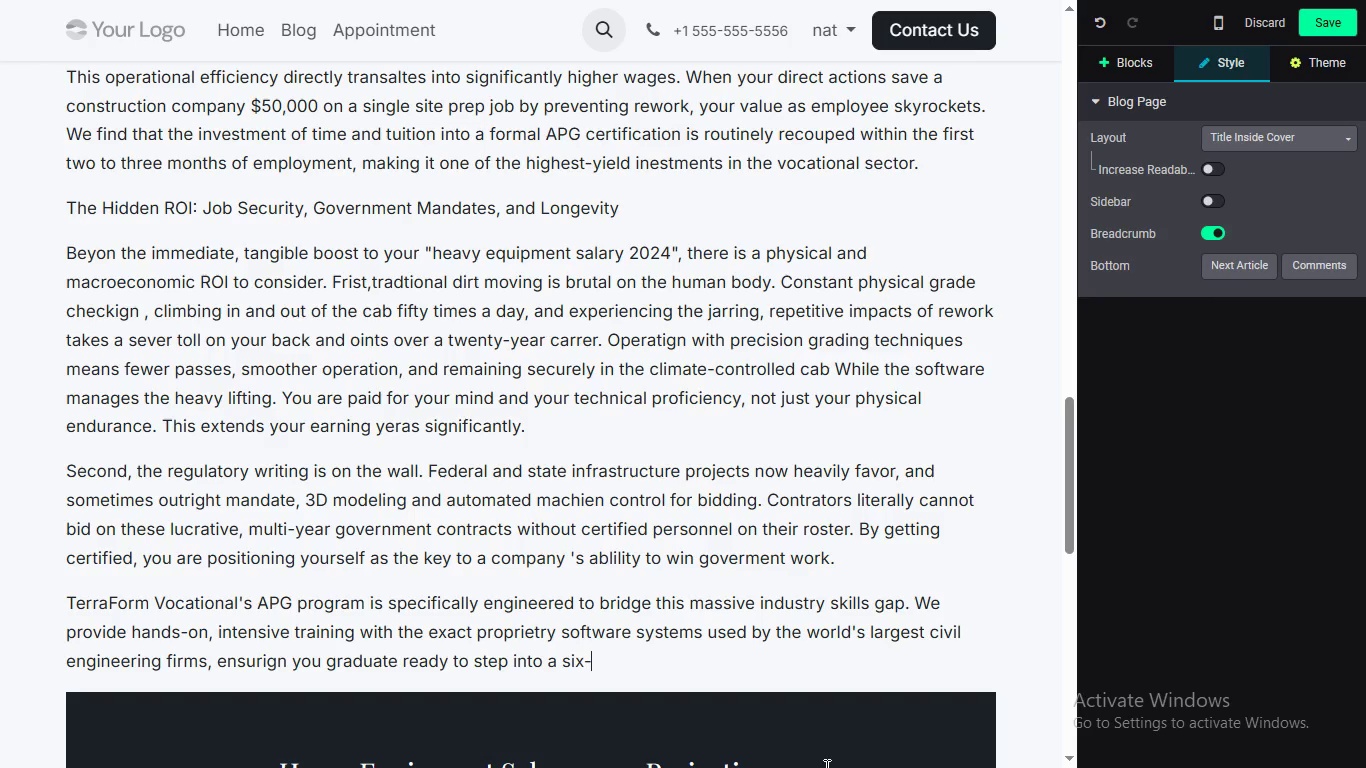 
type(-figure ro)
 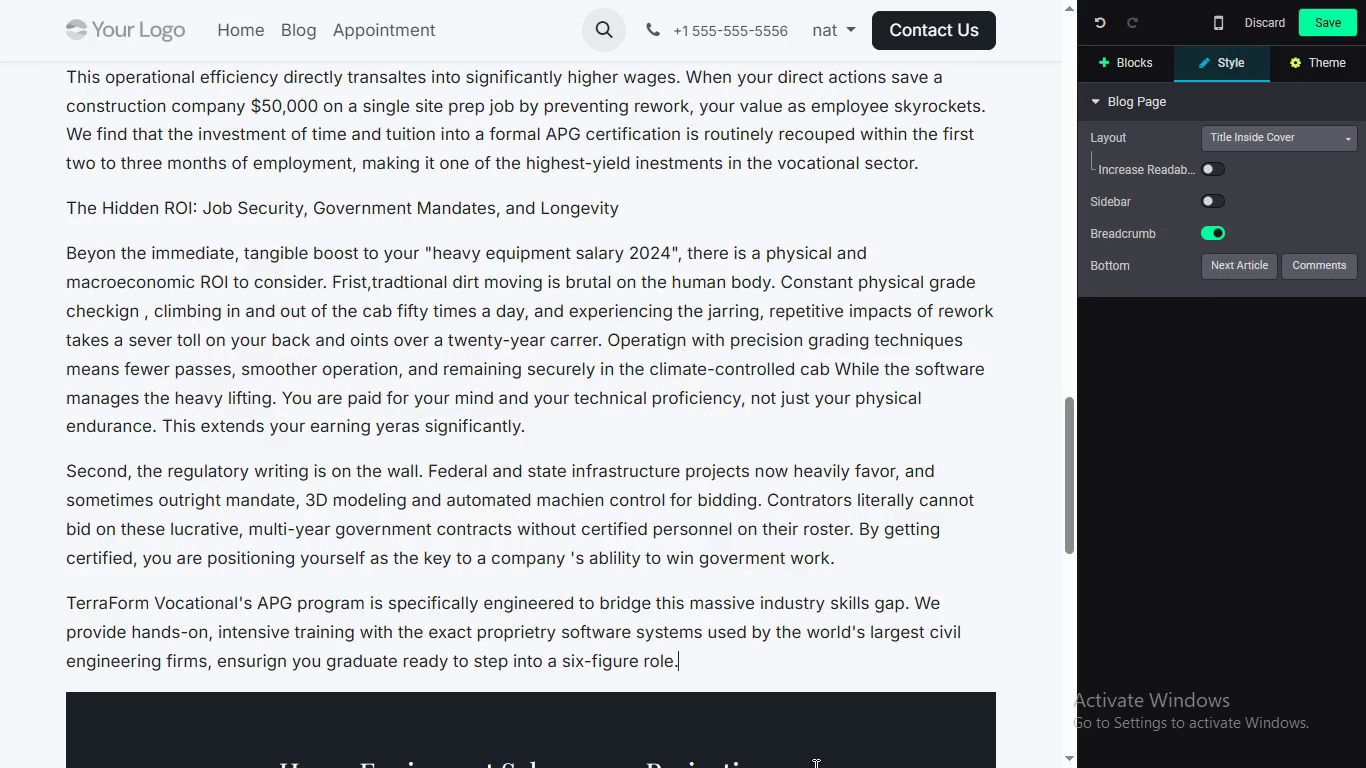 
type(le.)
 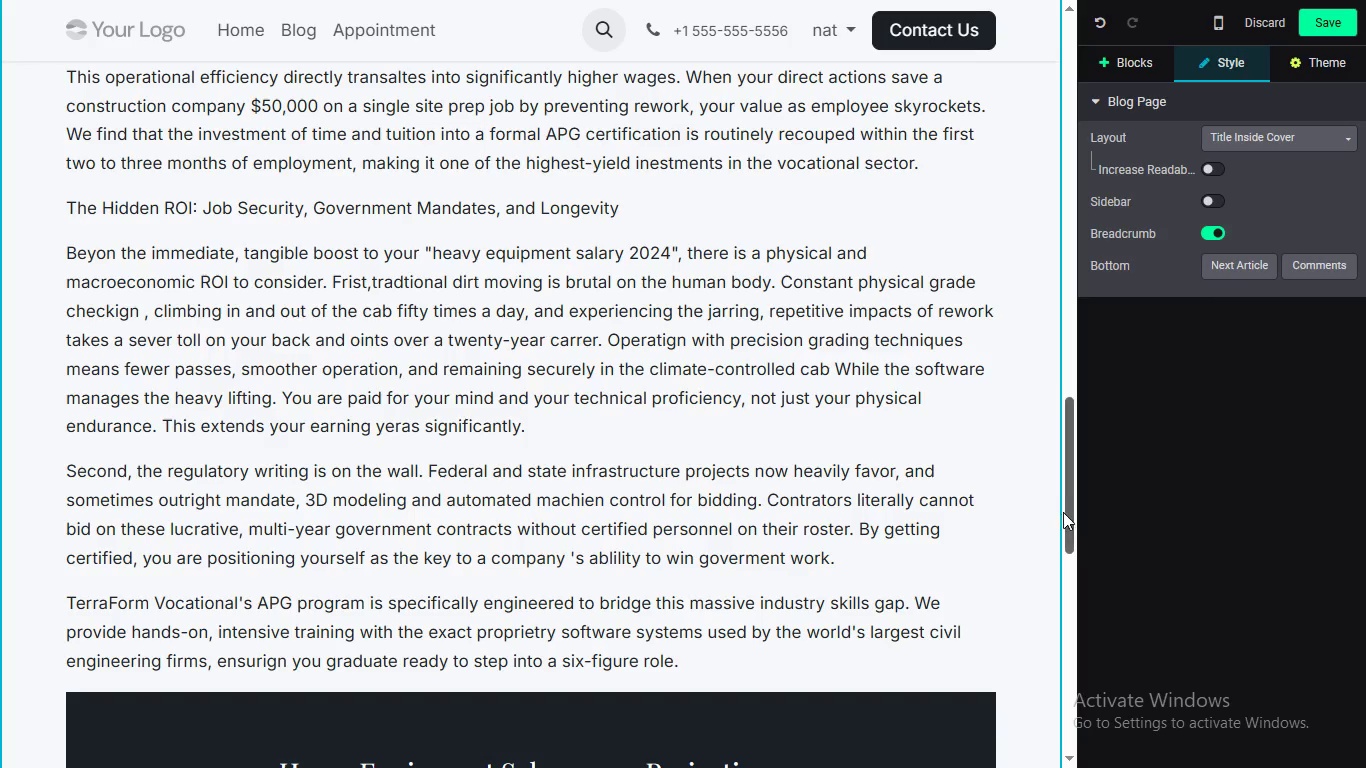 
left_click_drag(start_coordinate=[1067, 516], to_coordinate=[1089, 455])
 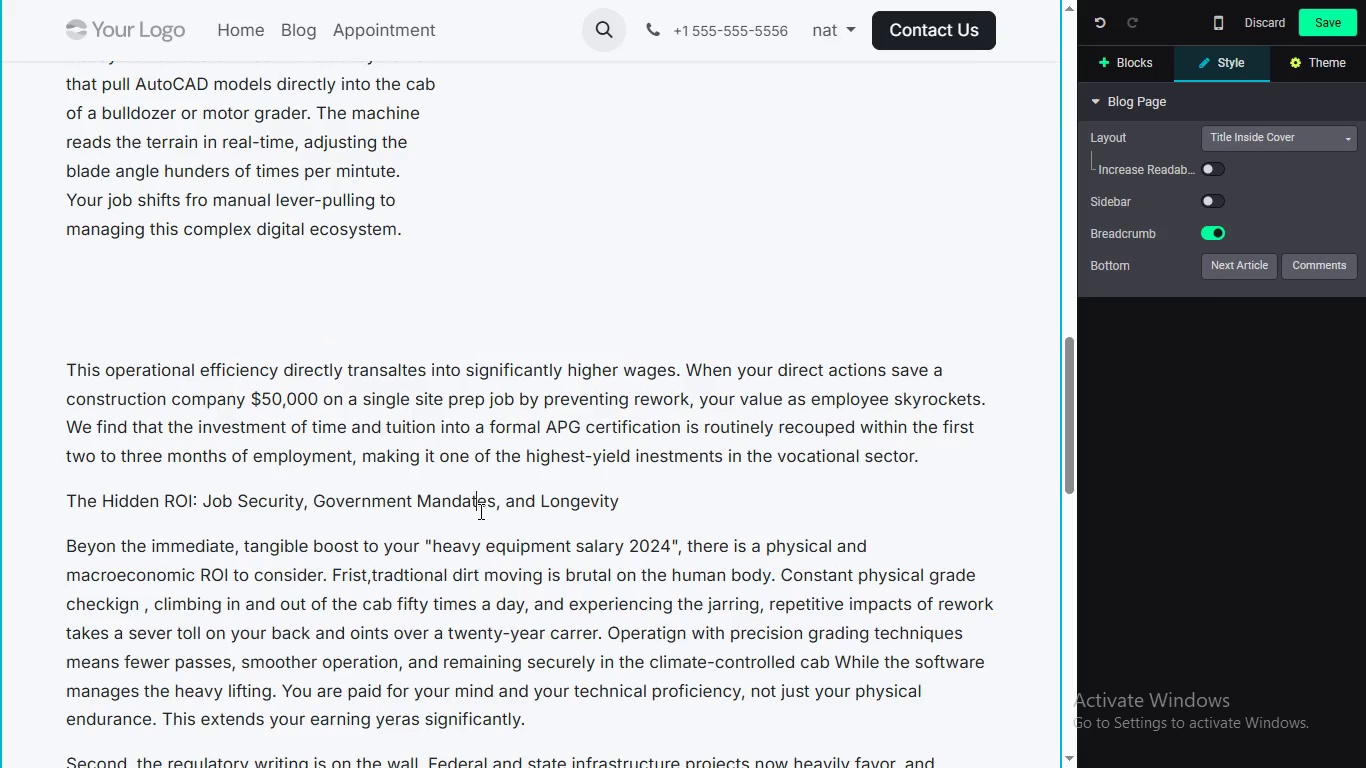 
double_click([480, 511])
 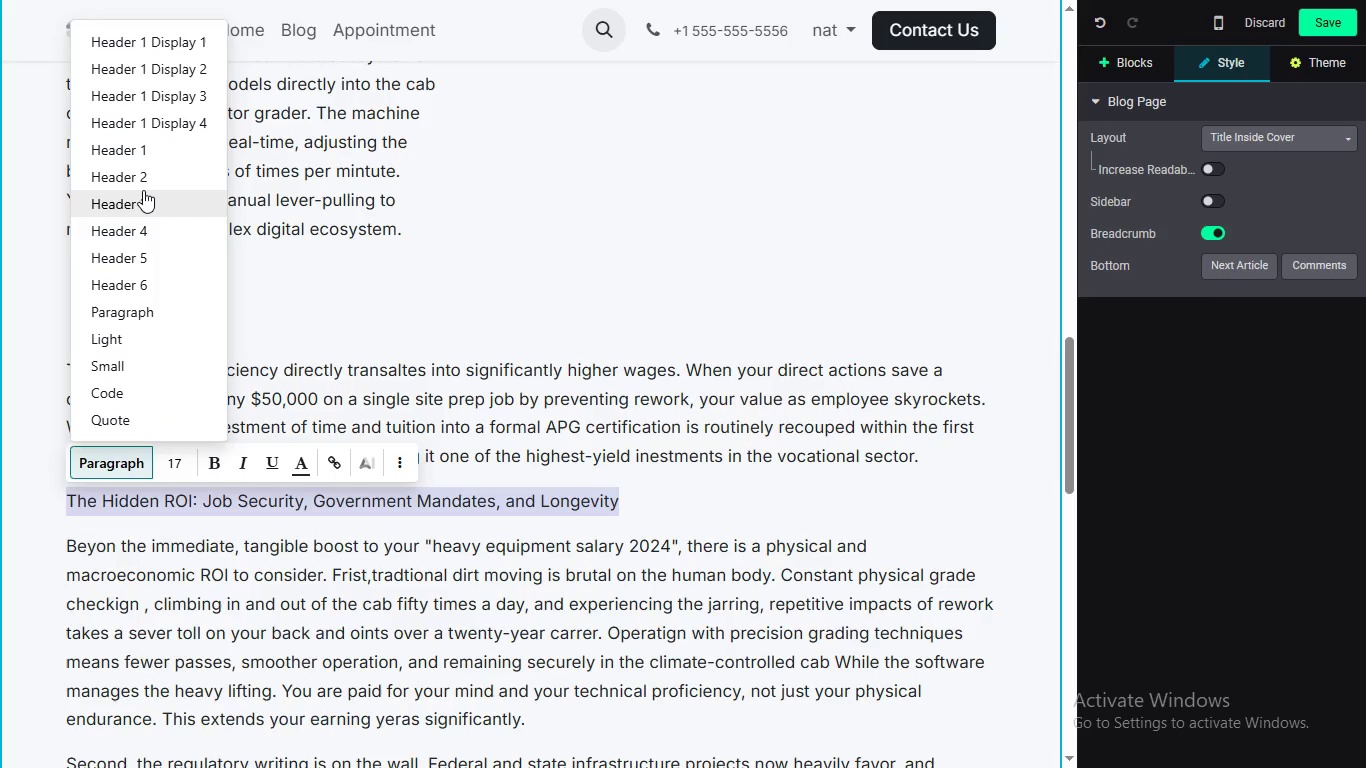 
wait(5.89)
 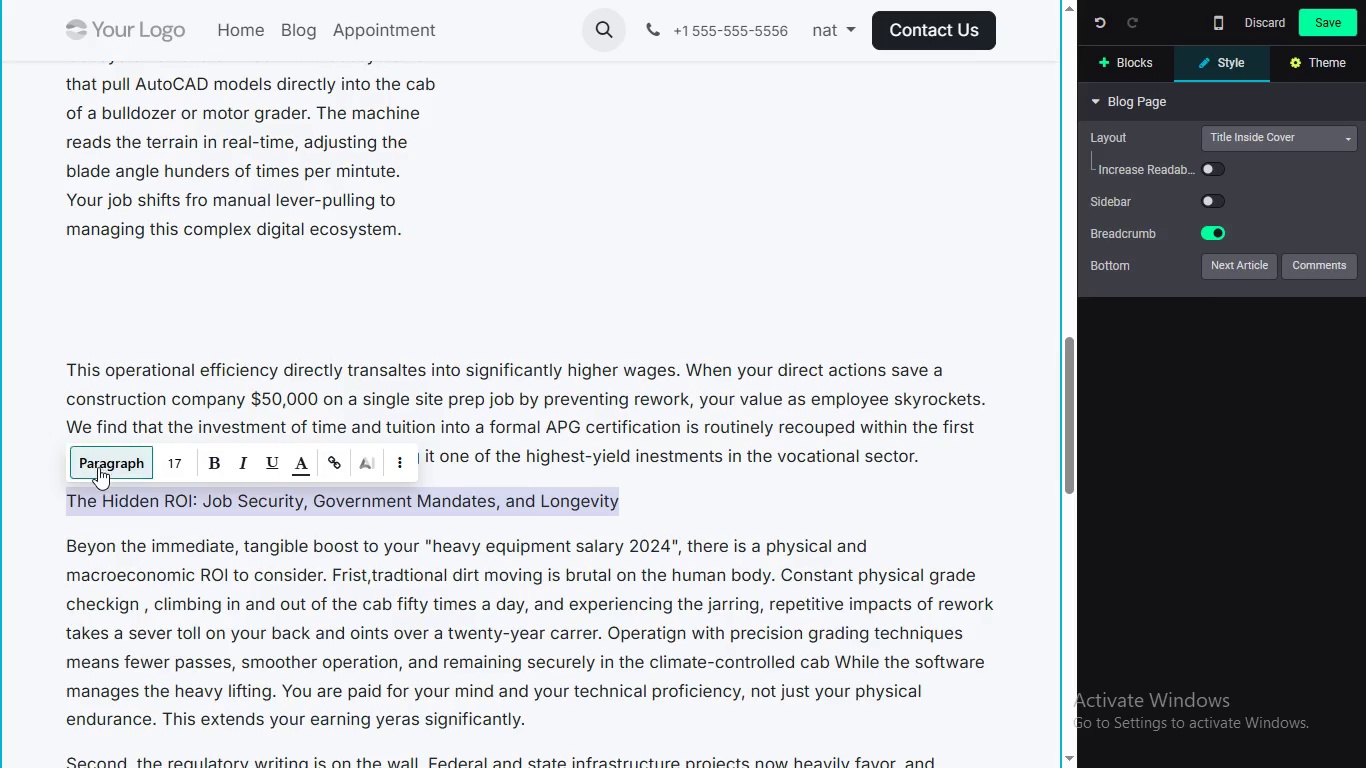 
left_click([143, 185])
 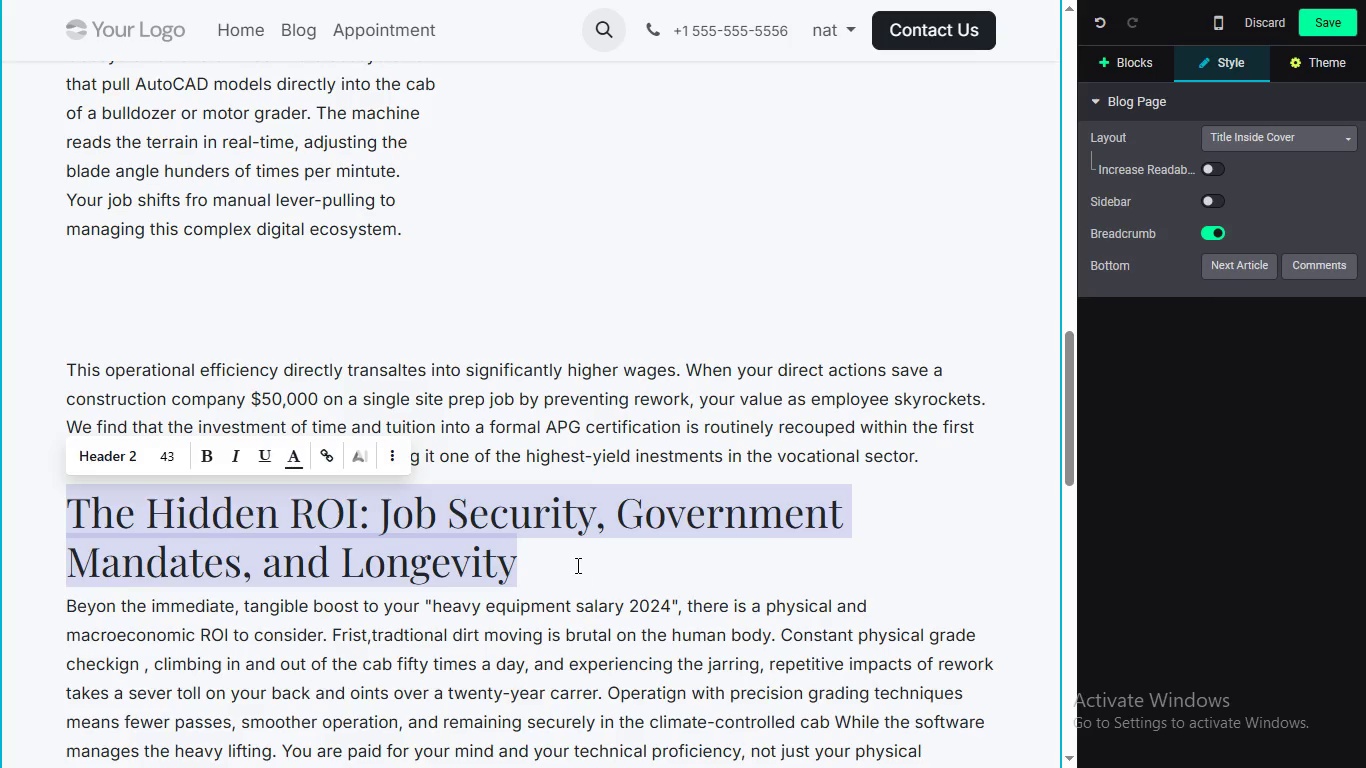 
left_click([576, 565])
 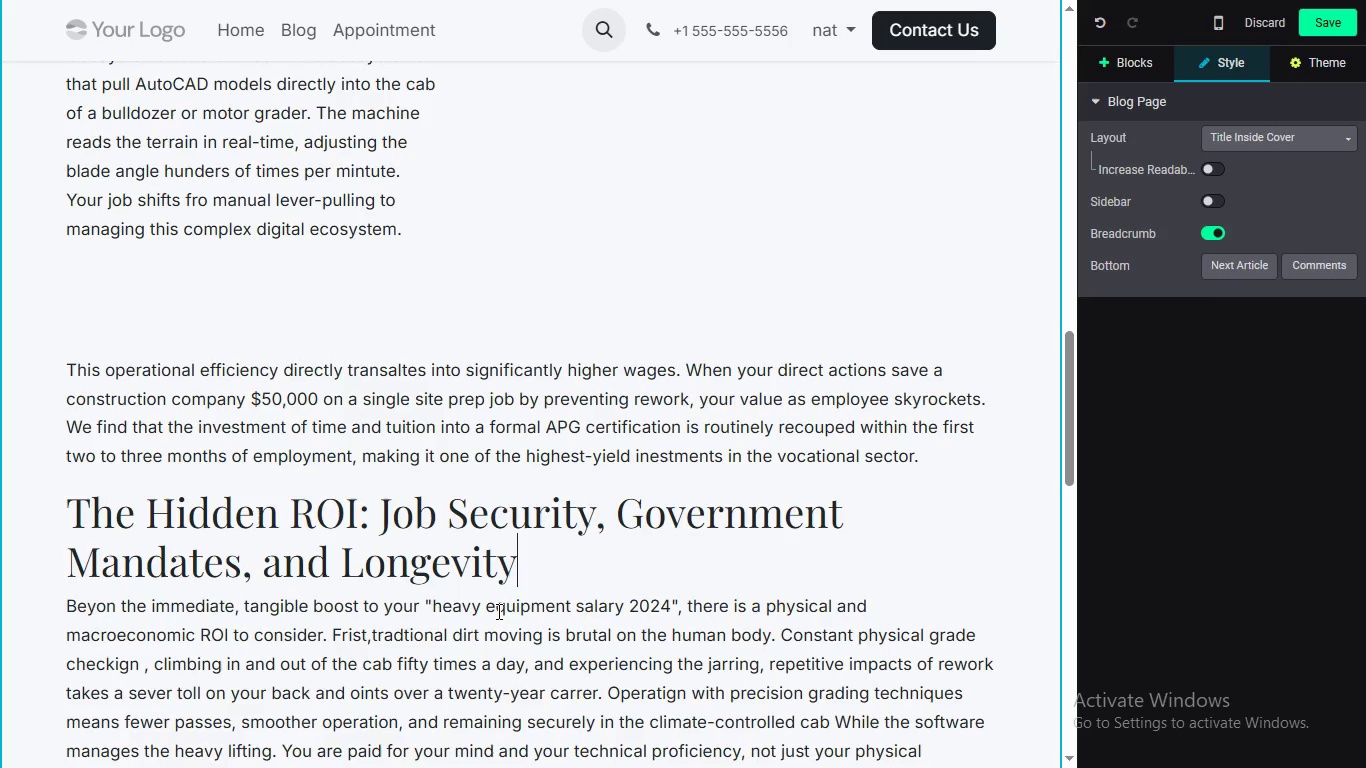 
key(Enter)
 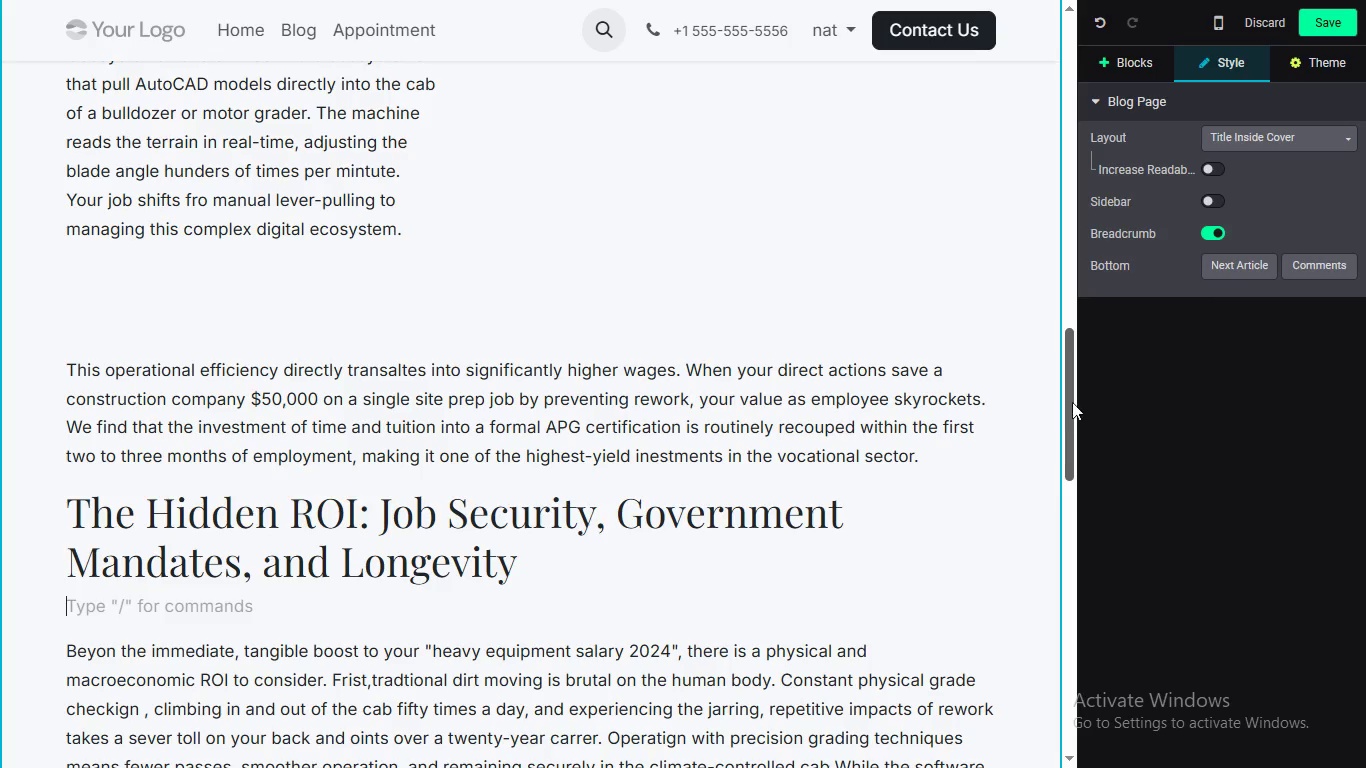 
left_click_drag(start_coordinate=[1072, 402], to_coordinate=[1023, 561])
 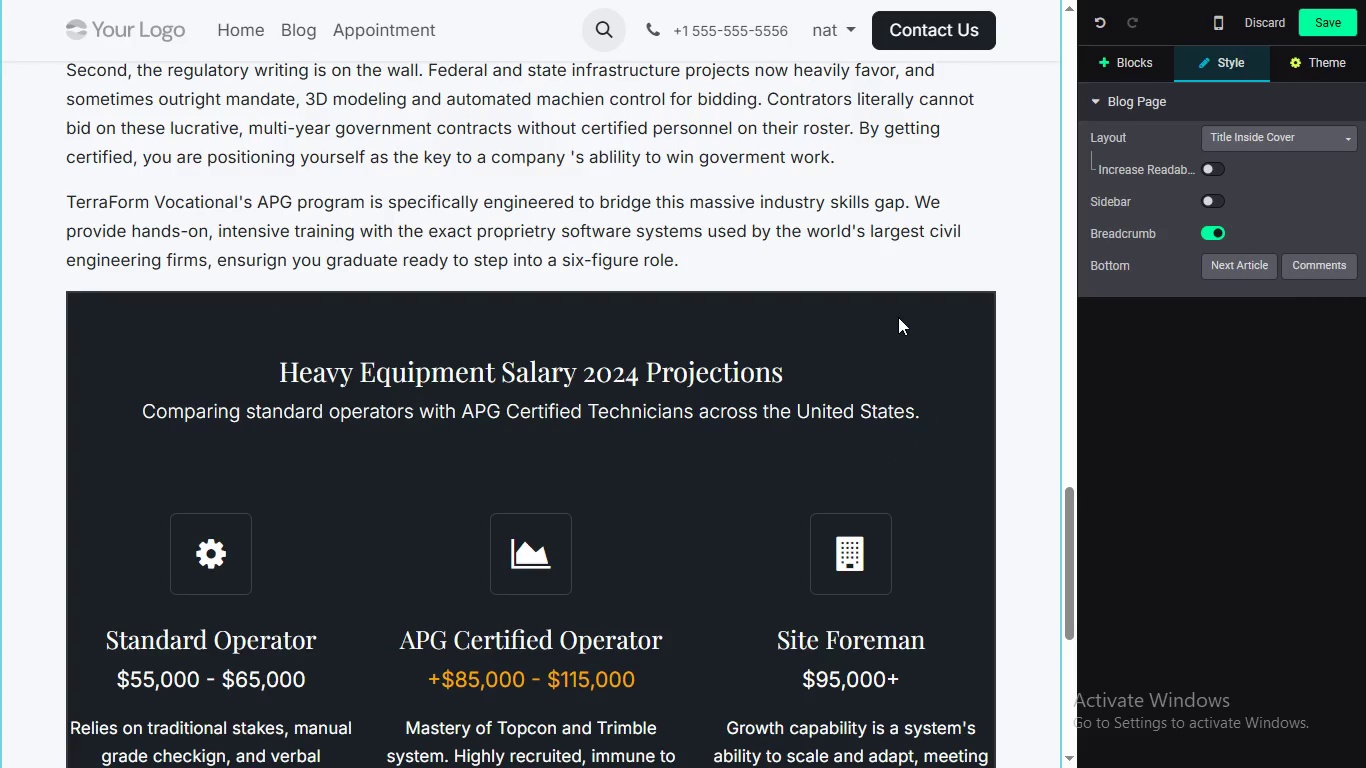 
left_click([898, 317])
 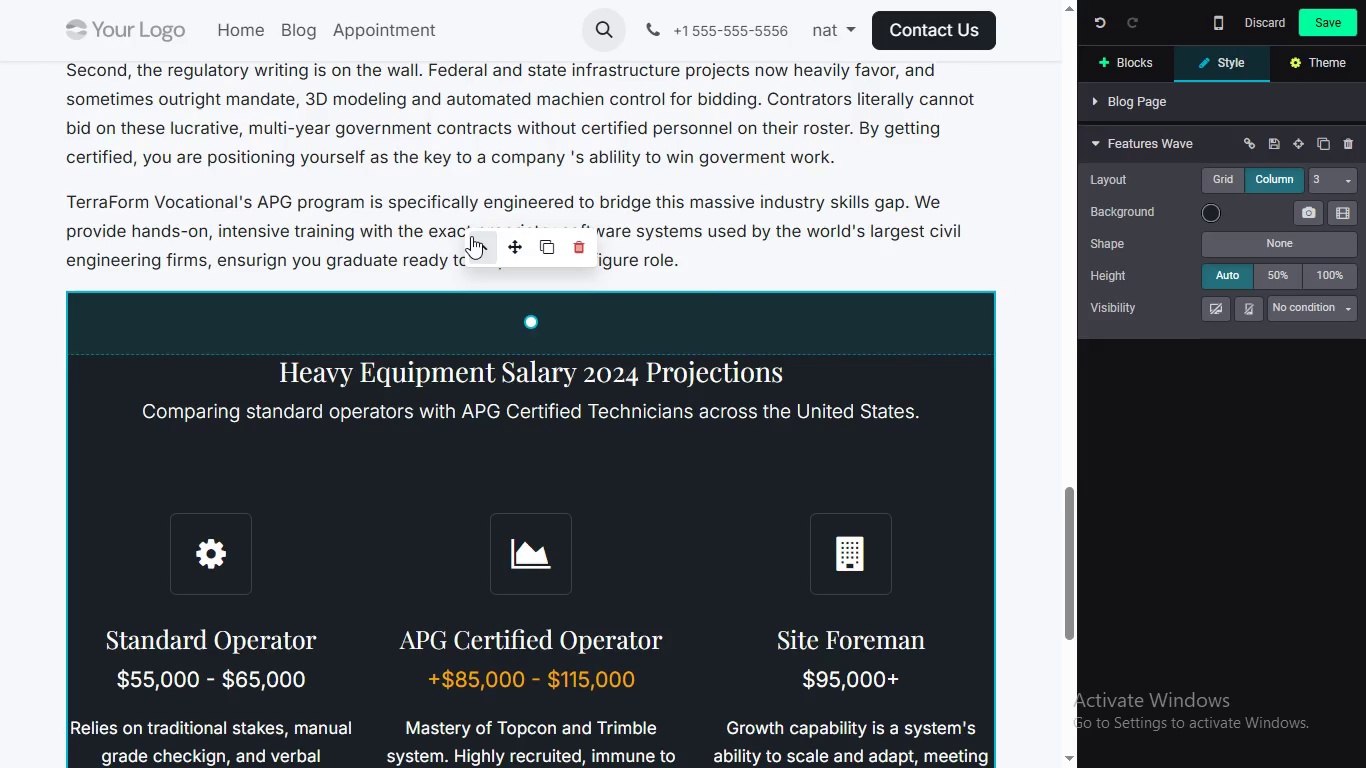 
left_click([472, 237])
 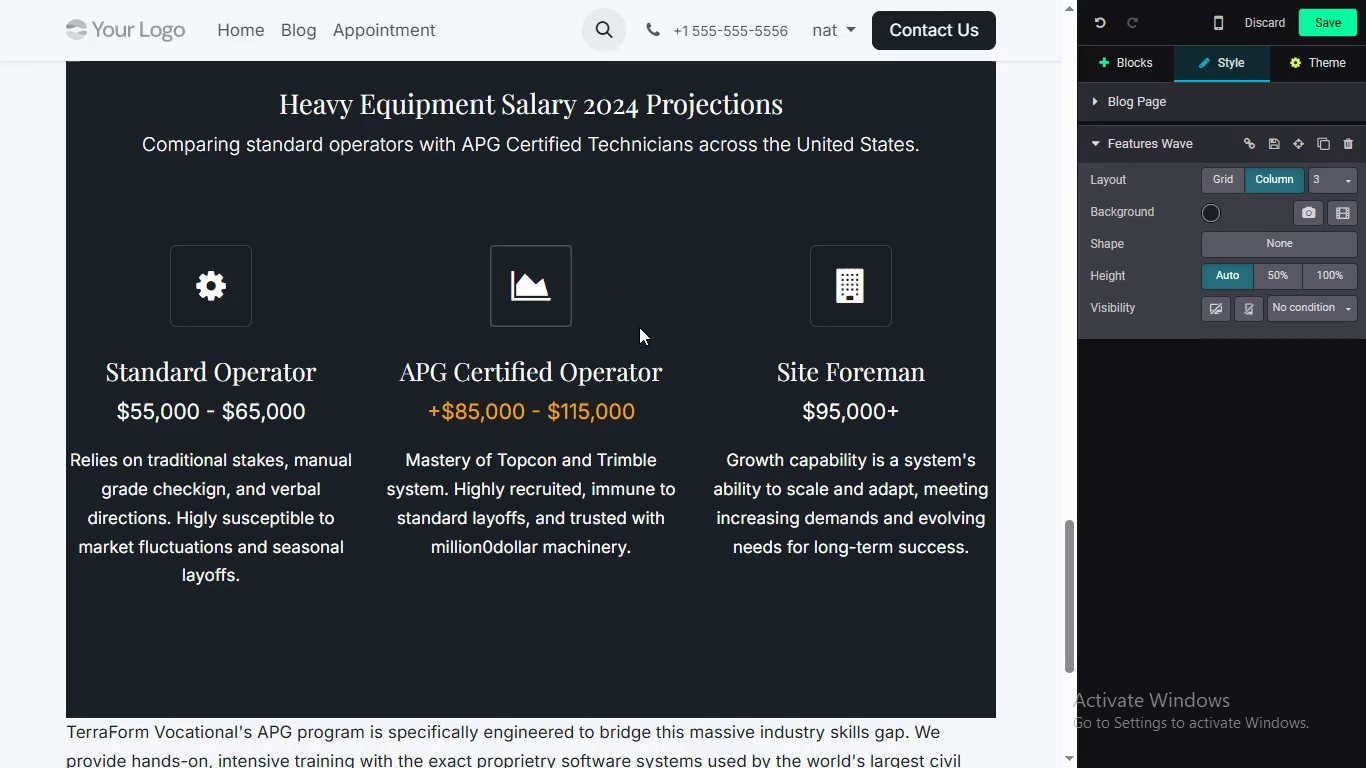 
left_click_drag(start_coordinate=[1069, 615], to_coordinate=[1077, 539])
 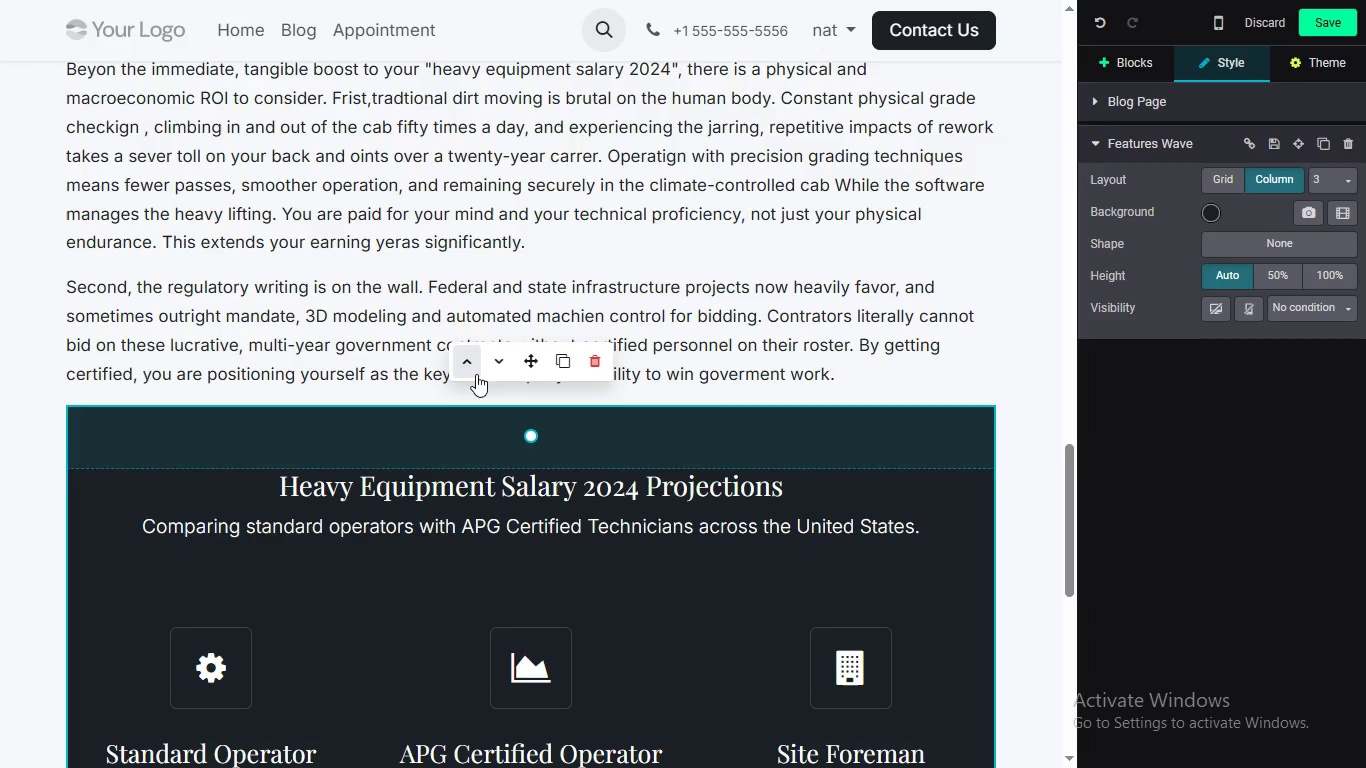 
left_click([467, 353])
 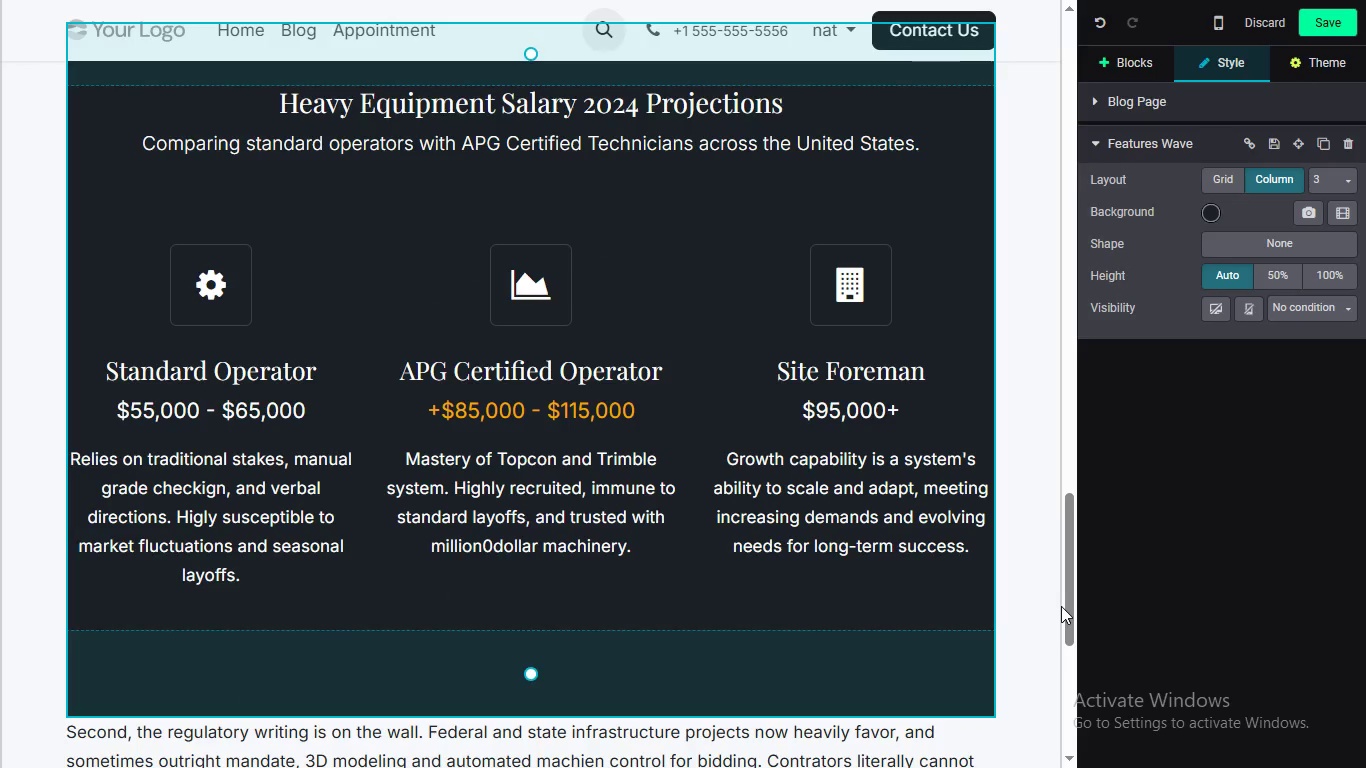 
left_click_drag(start_coordinate=[1065, 605], to_coordinate=[1086, 550])
 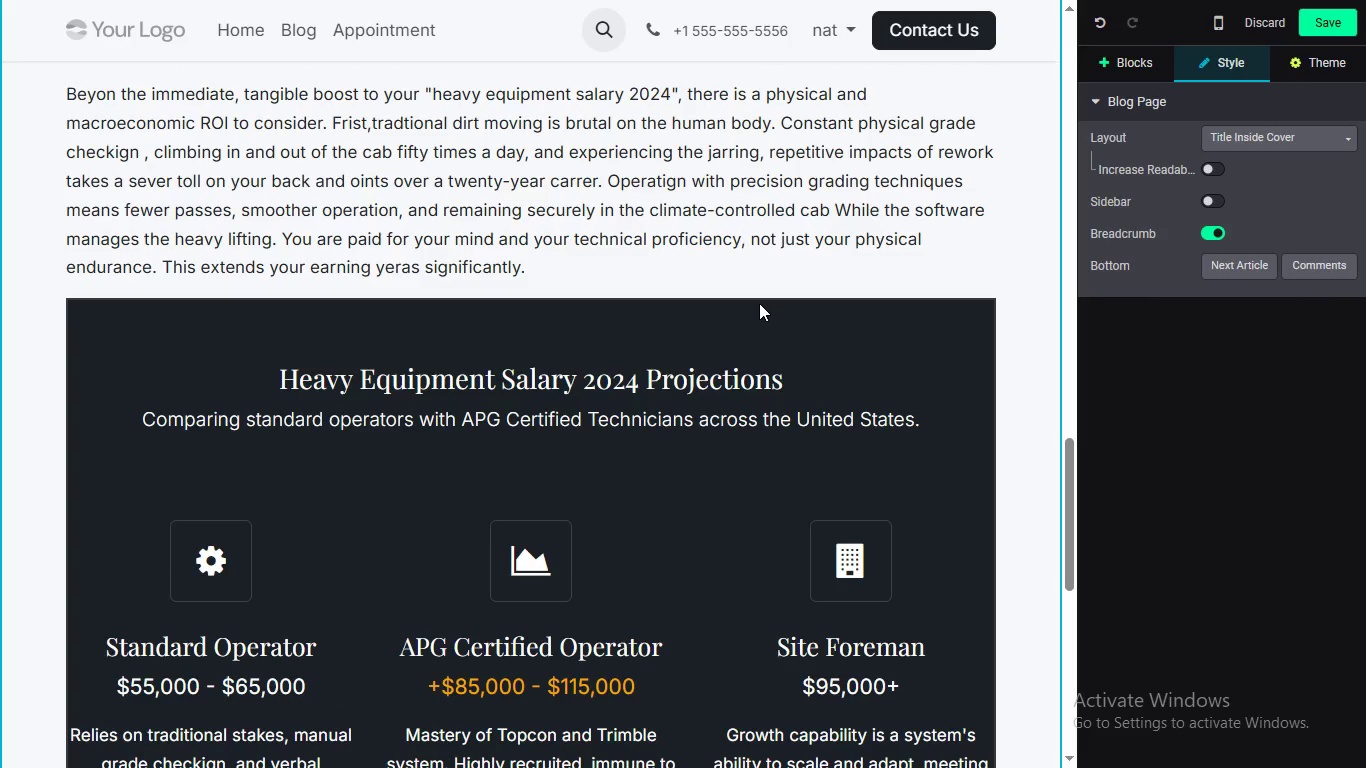 
left_click([759, 303])
 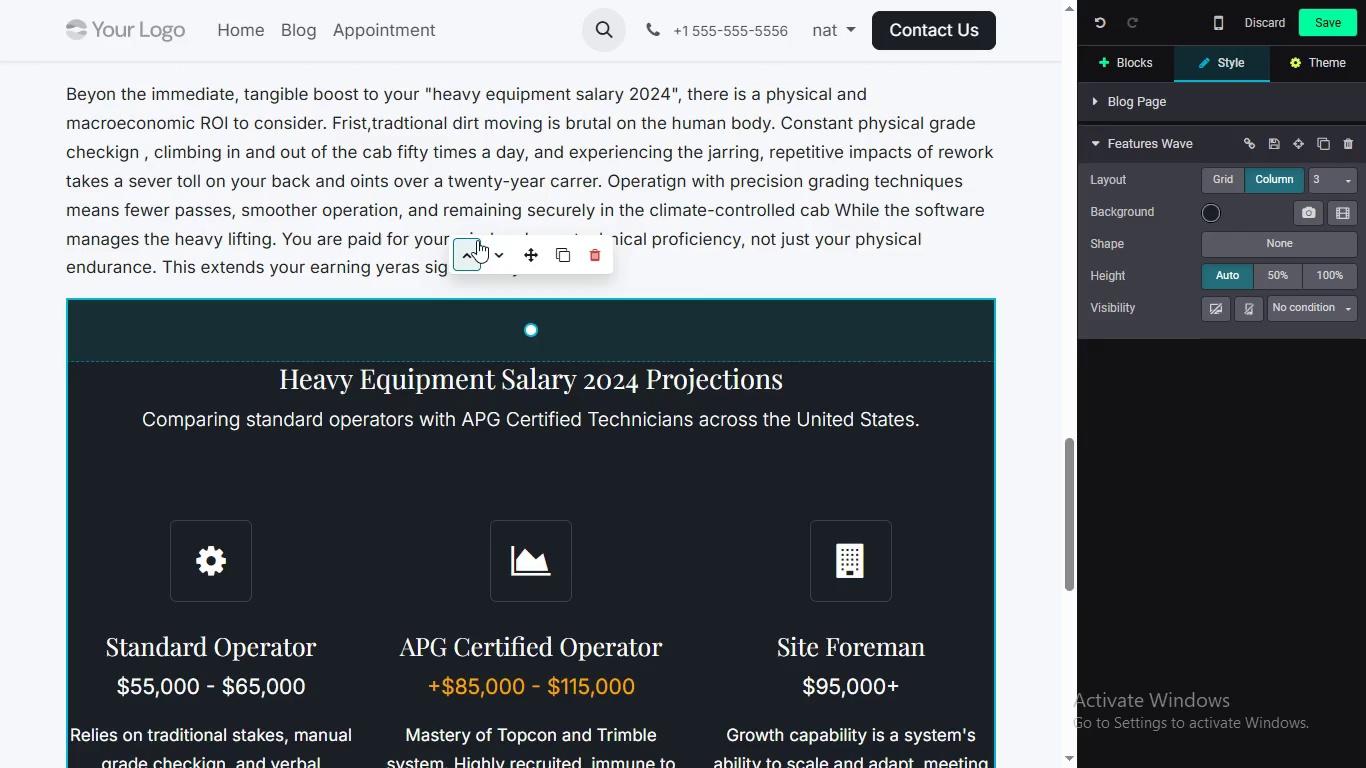 
left_click([477, 240])
 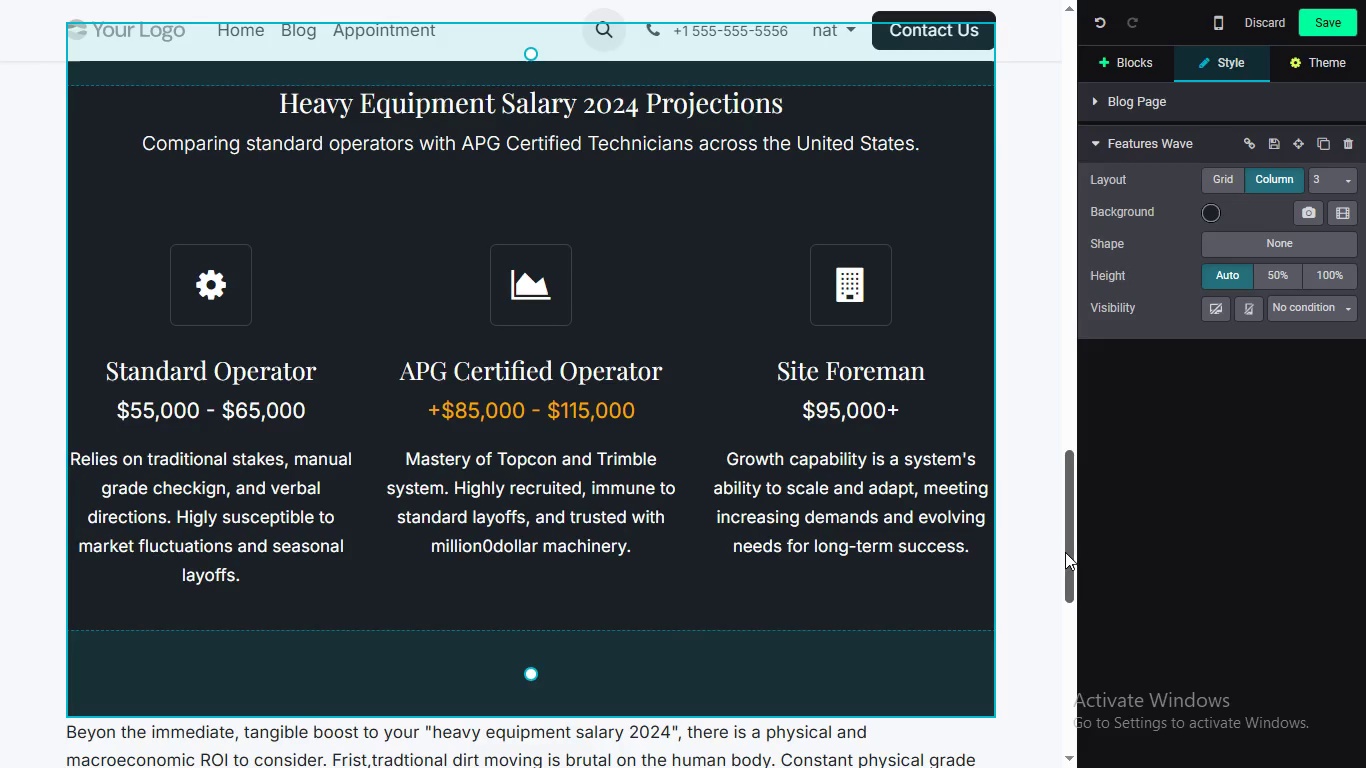 
left_click_drag(start_coordinate=[1066, 553], to_coordinate=[1082, 481])
 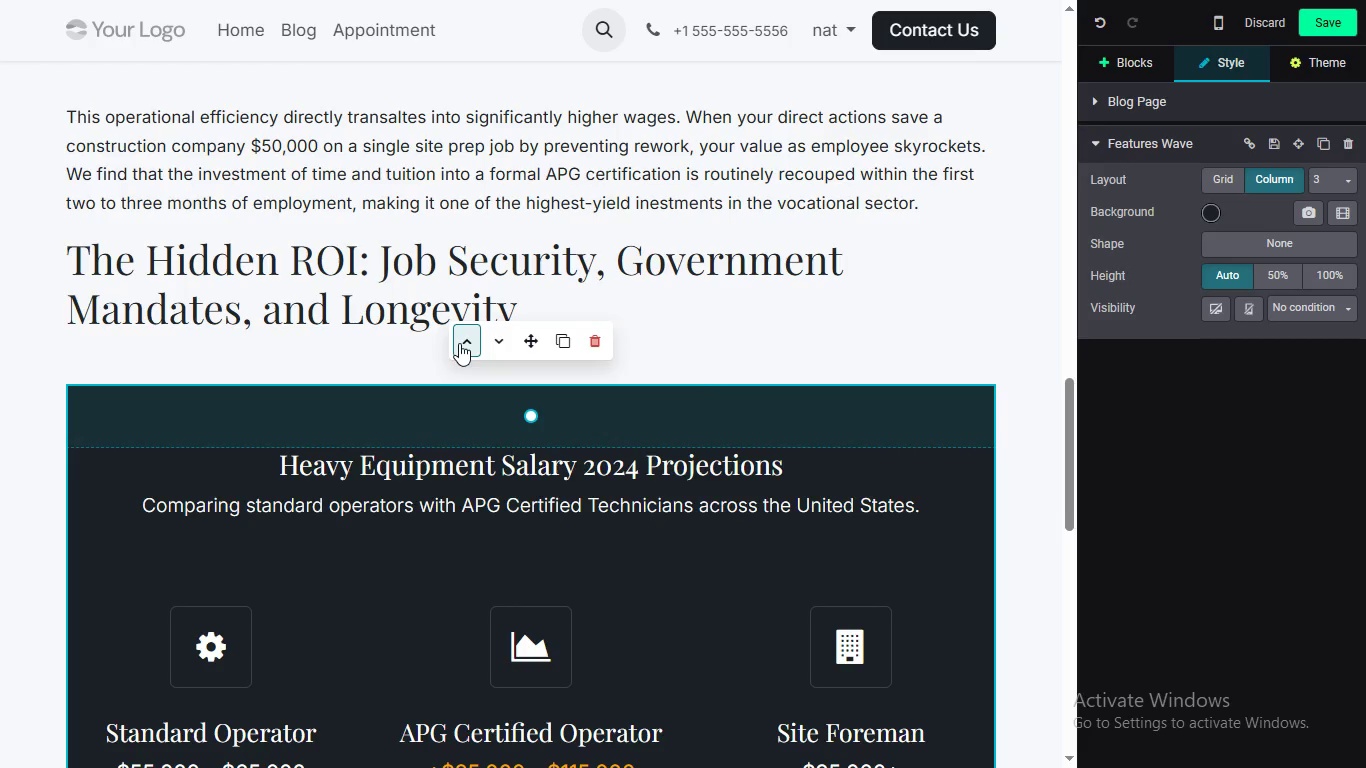 
left_click([459, 343])
 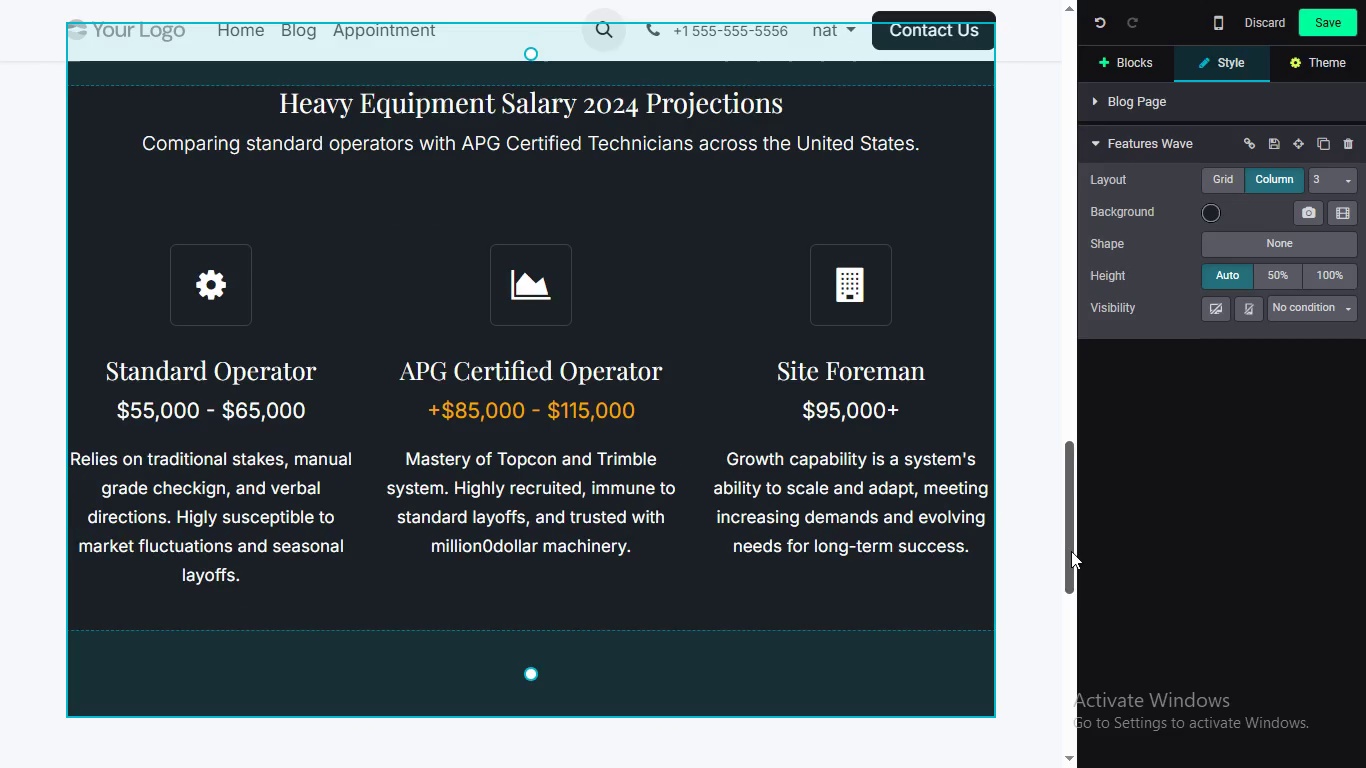 
left_click_drag(start_coordinate=[1071, 551], to_coordinate=[1083, 492])
 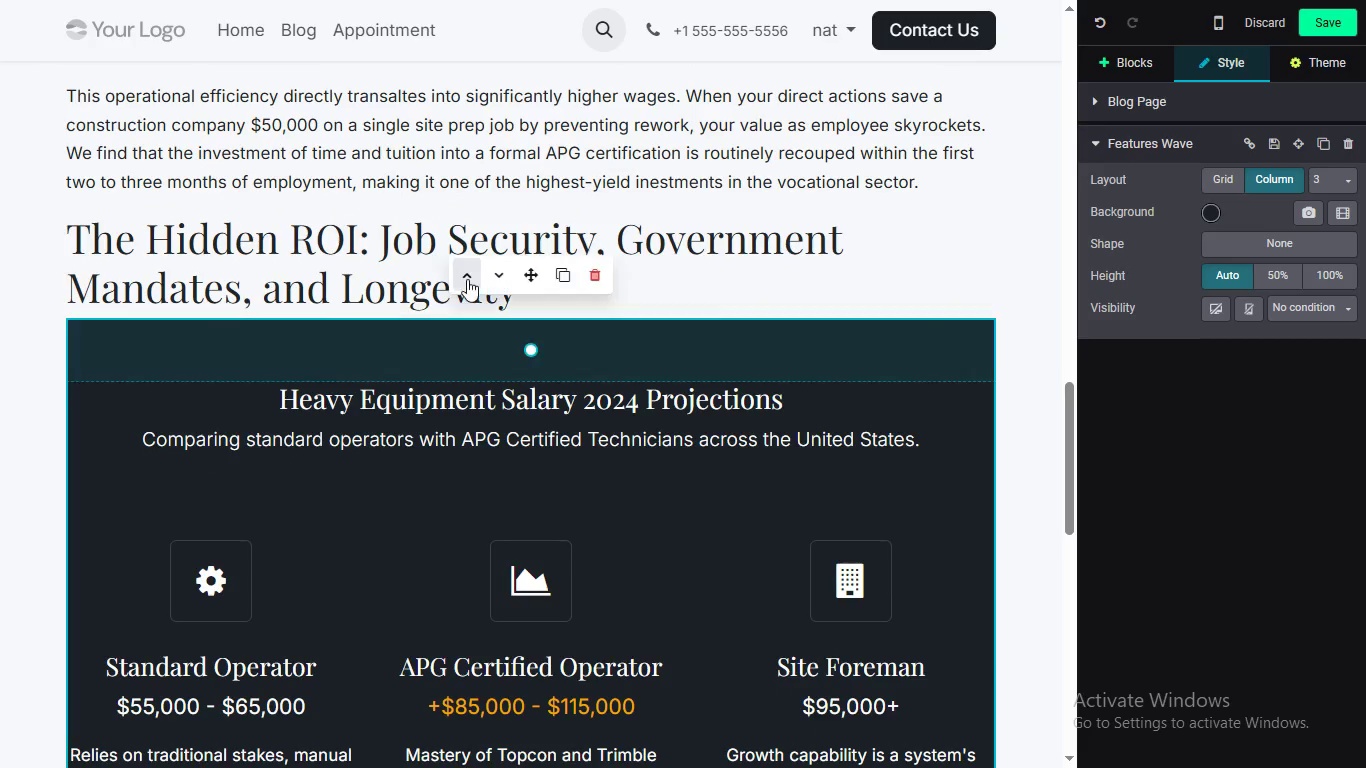 
left_click([467, 279])
 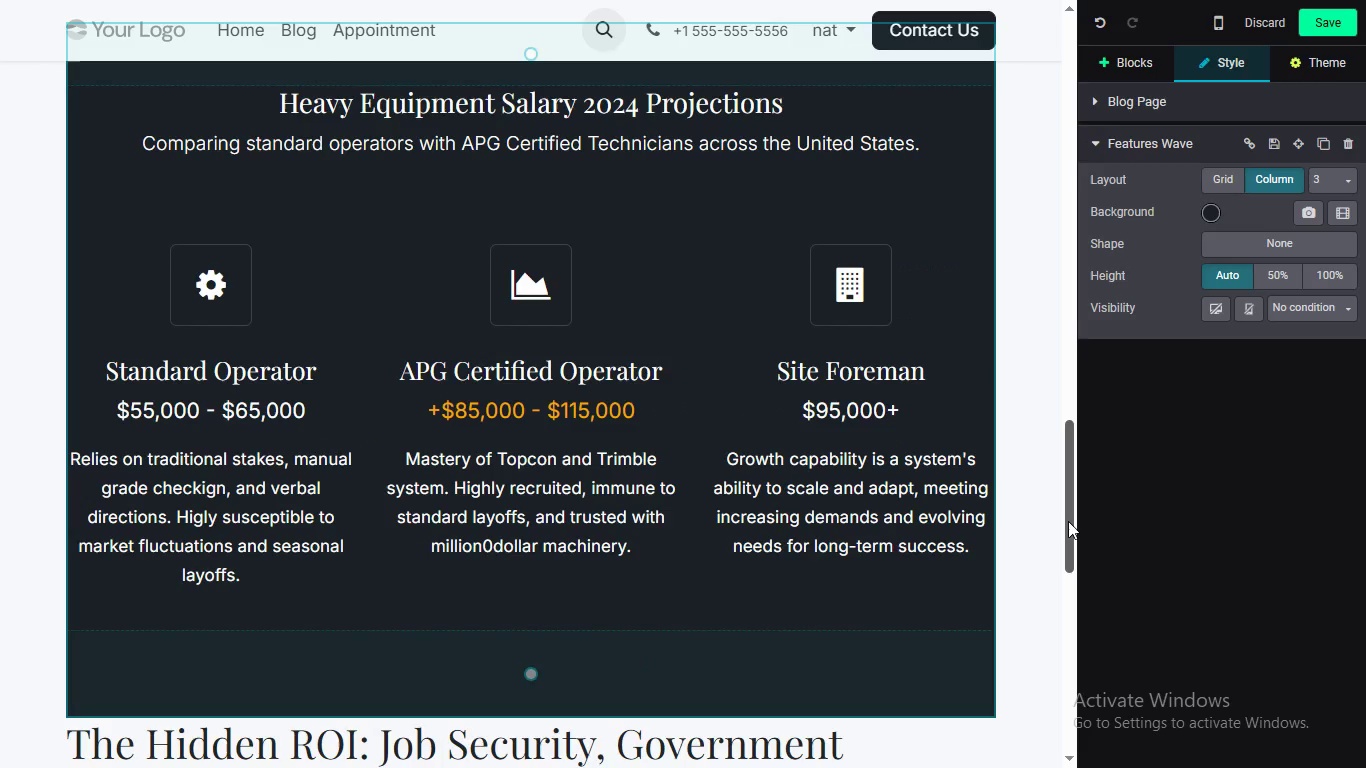 
left_click_drag(start_coordinate=[1070, 520], to_coordinate=[1084, 463])
 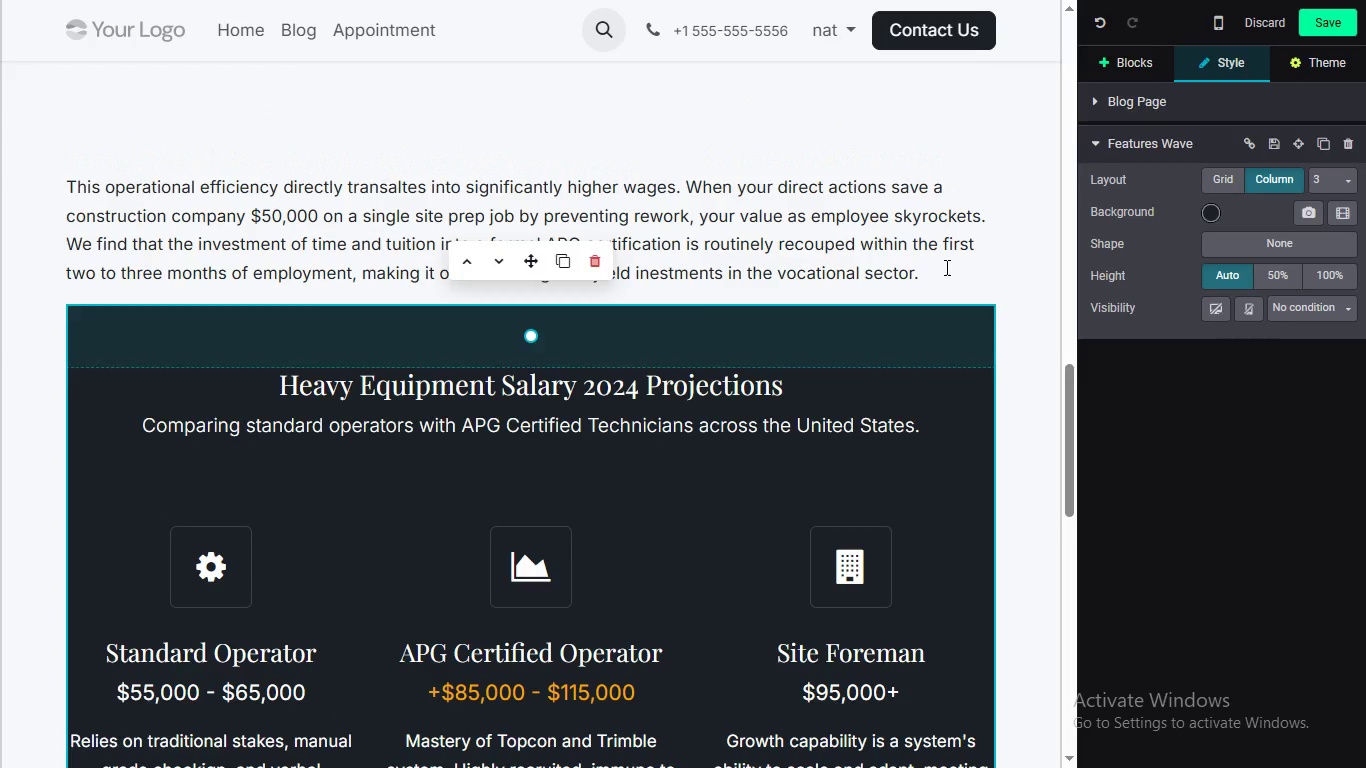 
left_click([945, 267])
 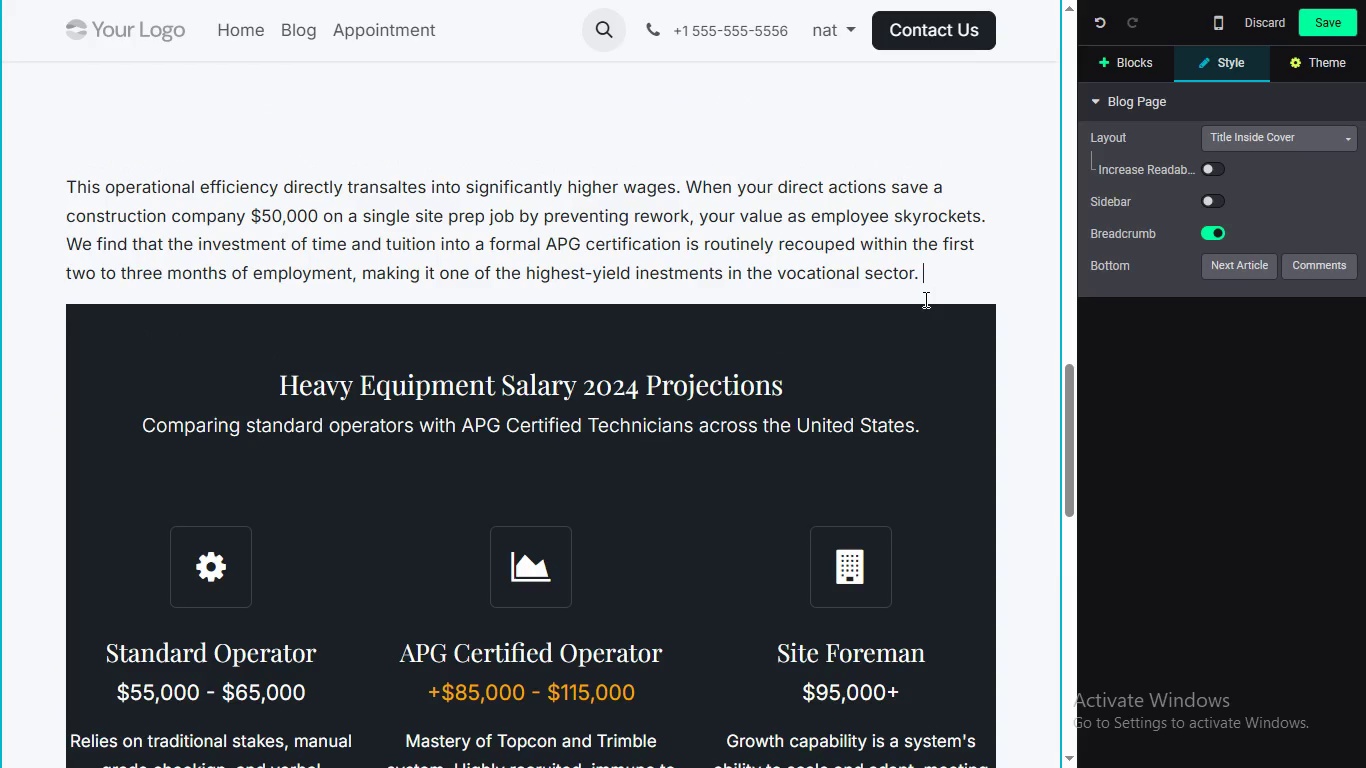 
wait(5.2)
 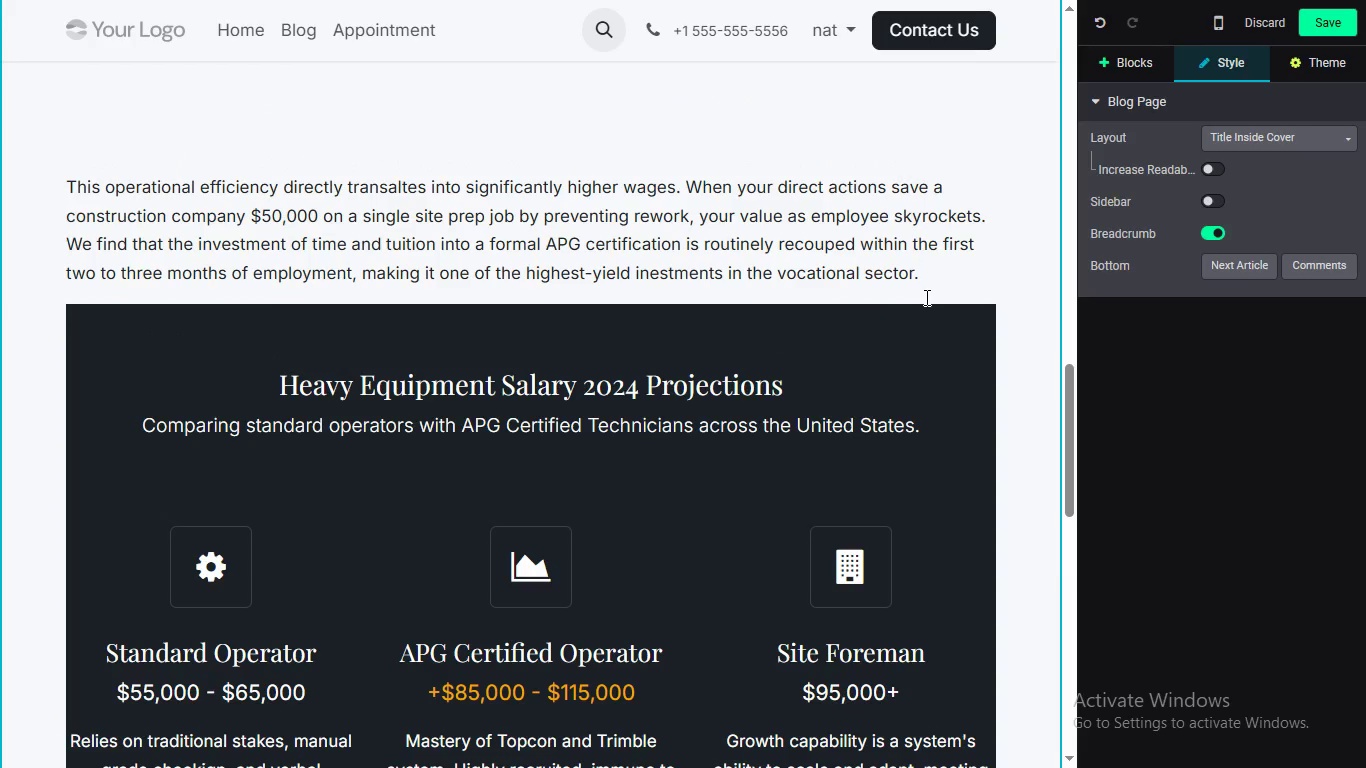 
key(Enter)
 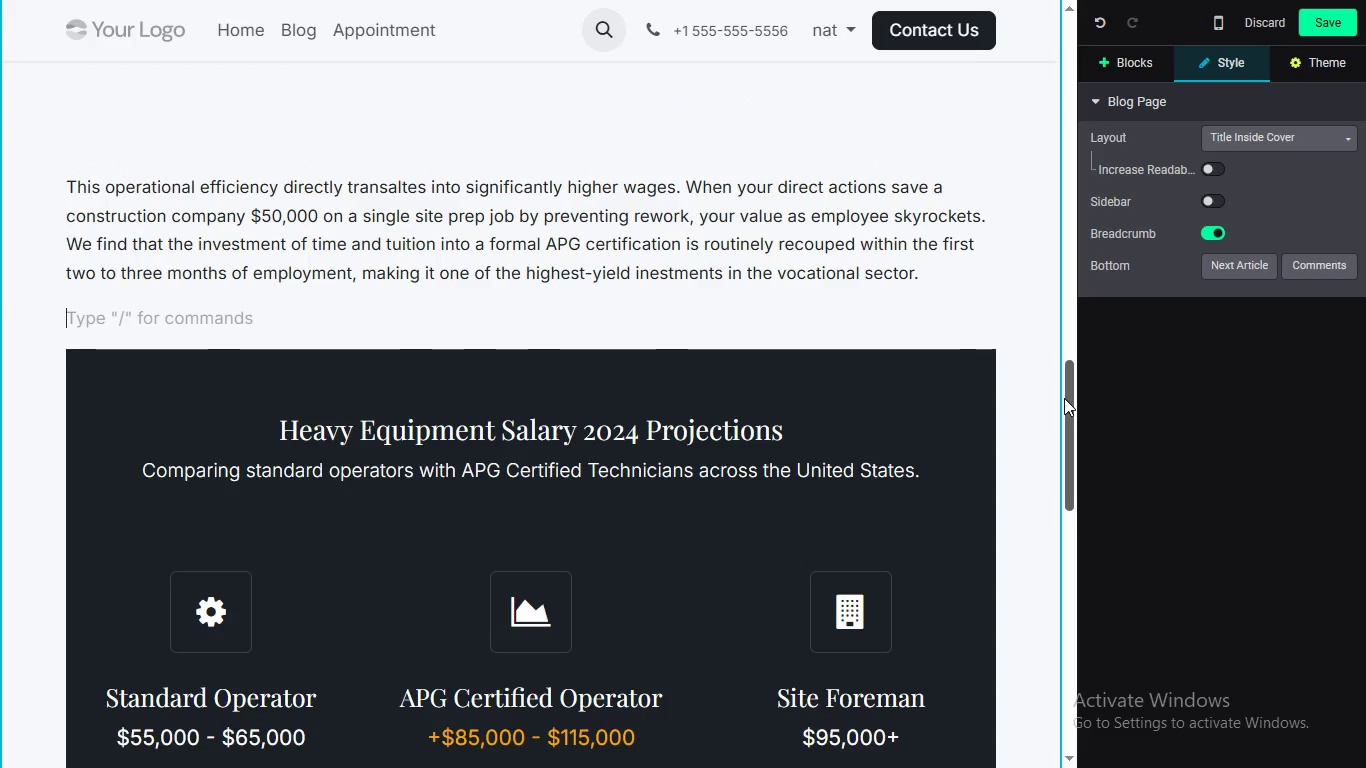 
left_click_drag(start_coordinate=[1064, 398], to_coordinate=[1052, 533])
 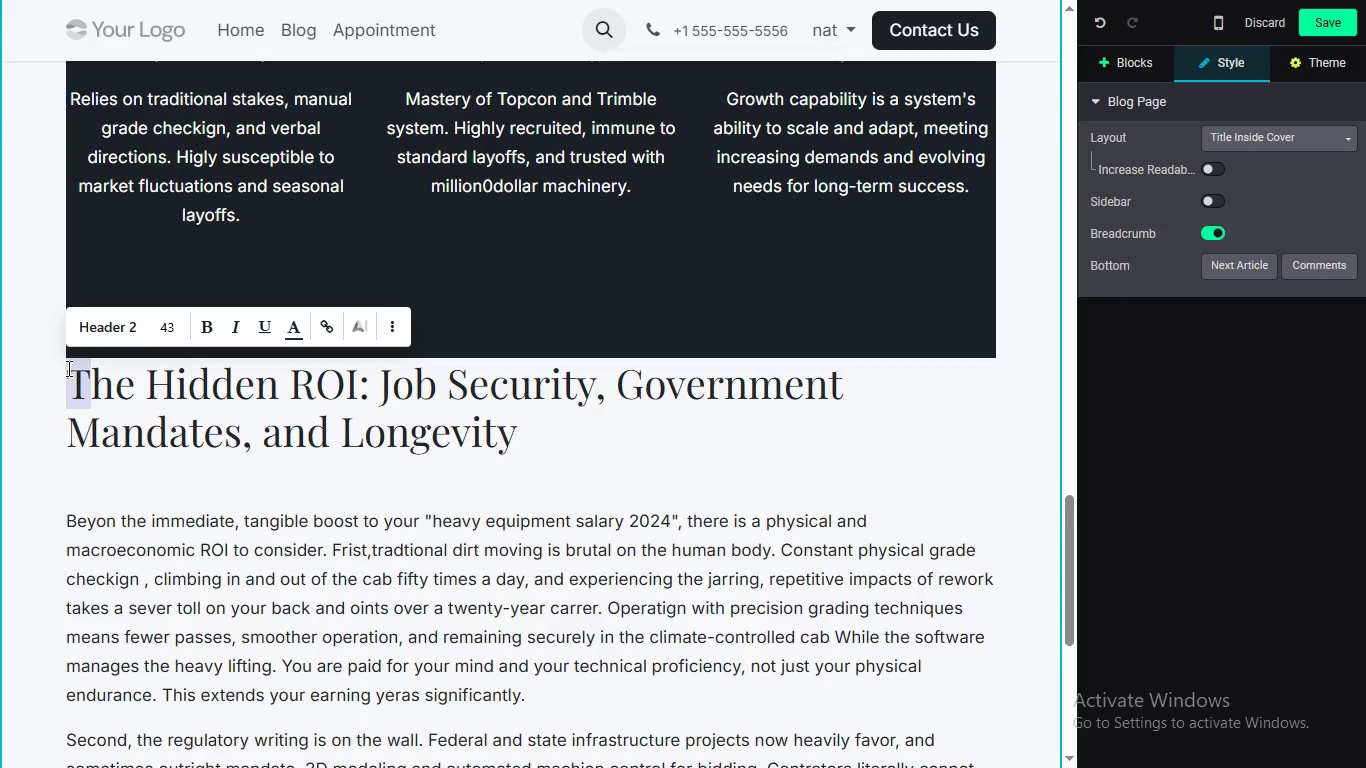 
left_click([70, 375])
 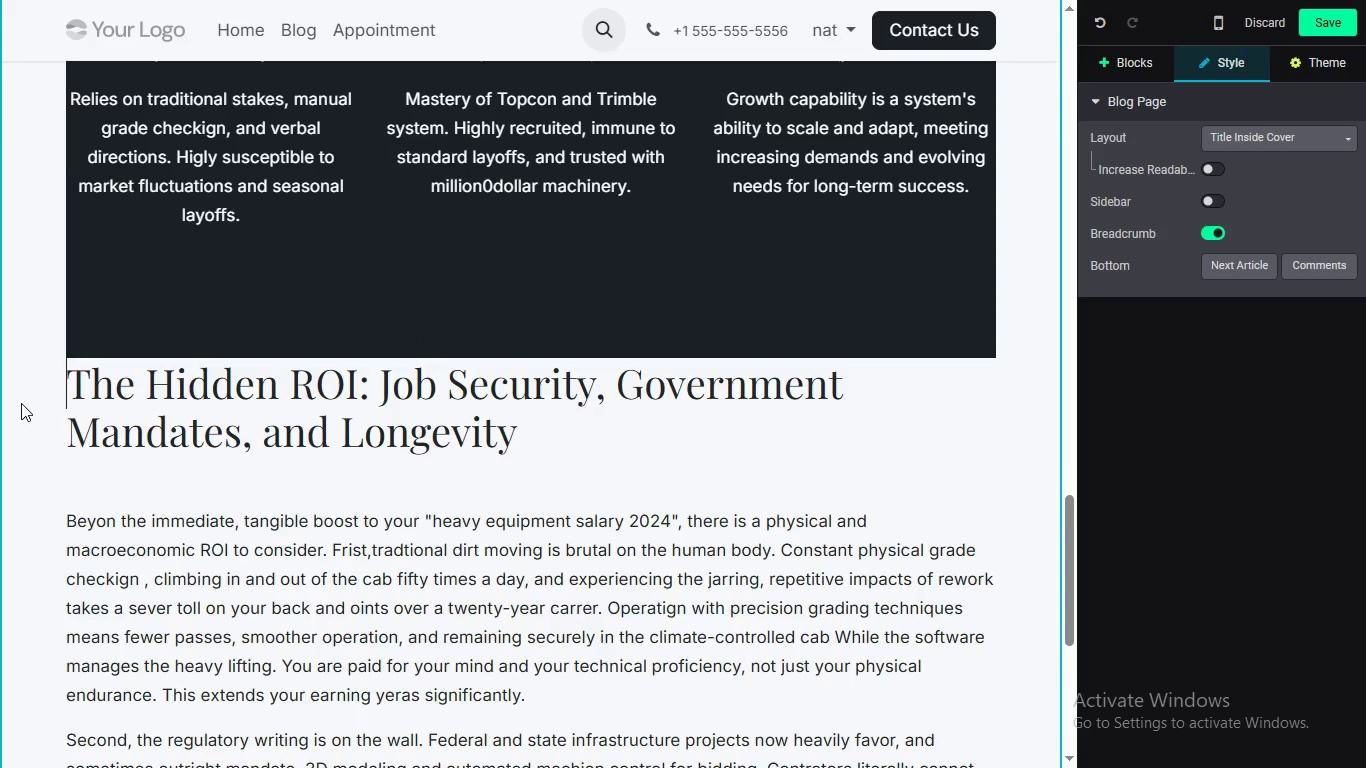 
key(Enter)
 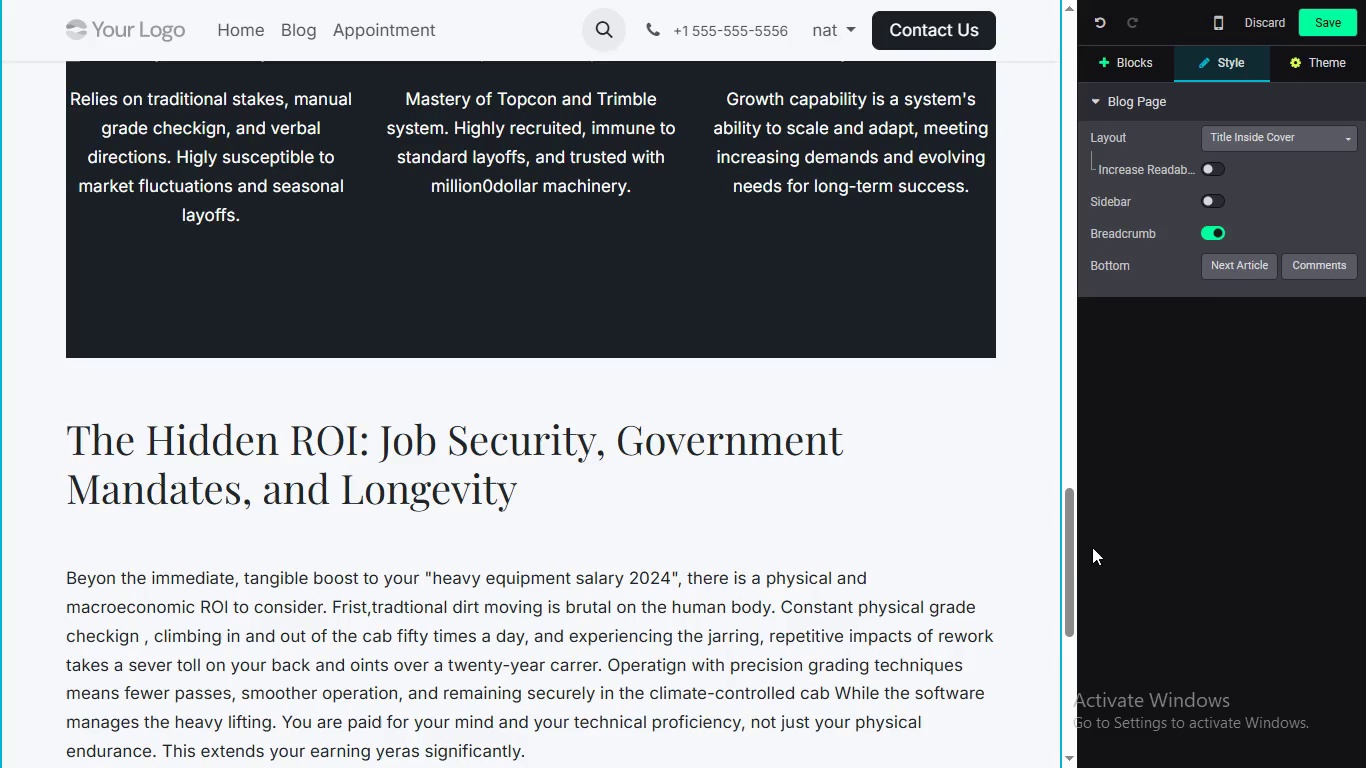 
wait(5.03)
 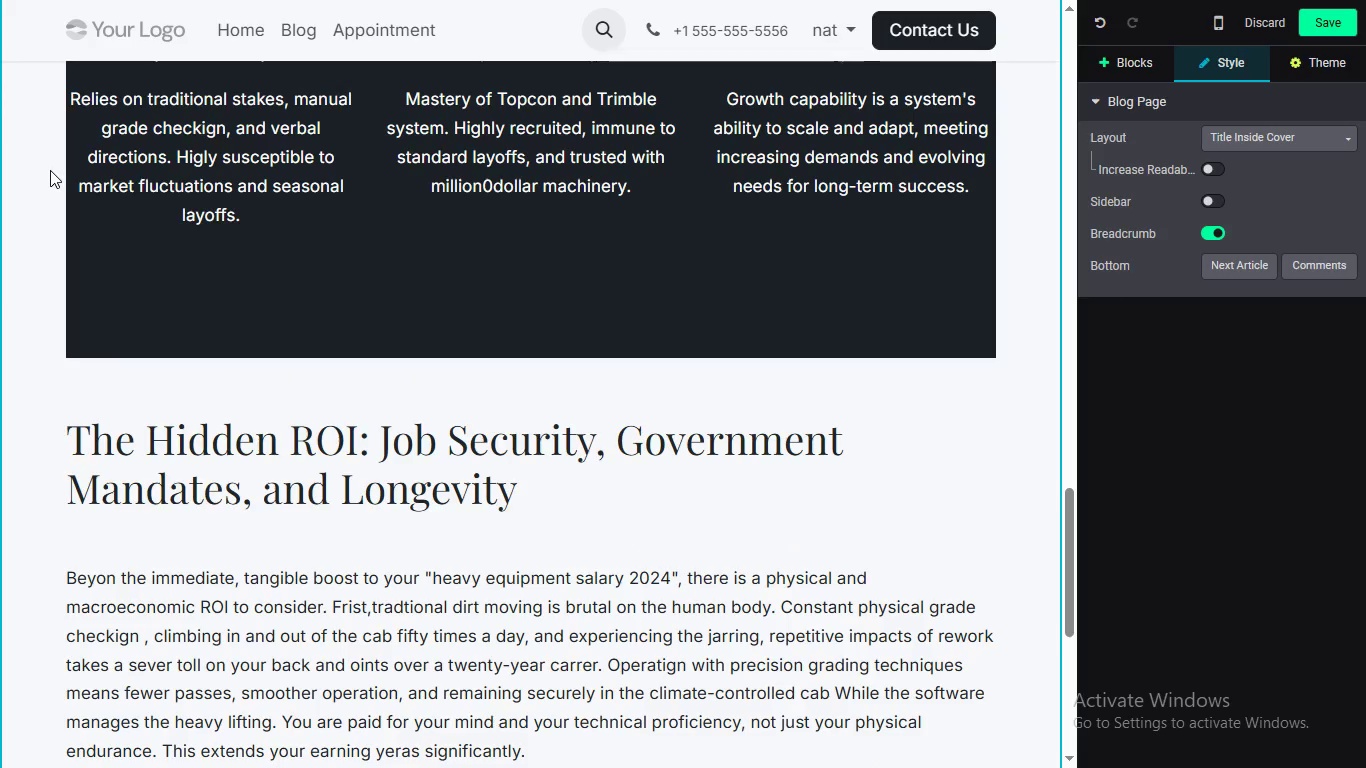 
left_click_drag(start_coordinate=[1067, 581], to_coordinate=[1061, 617])
 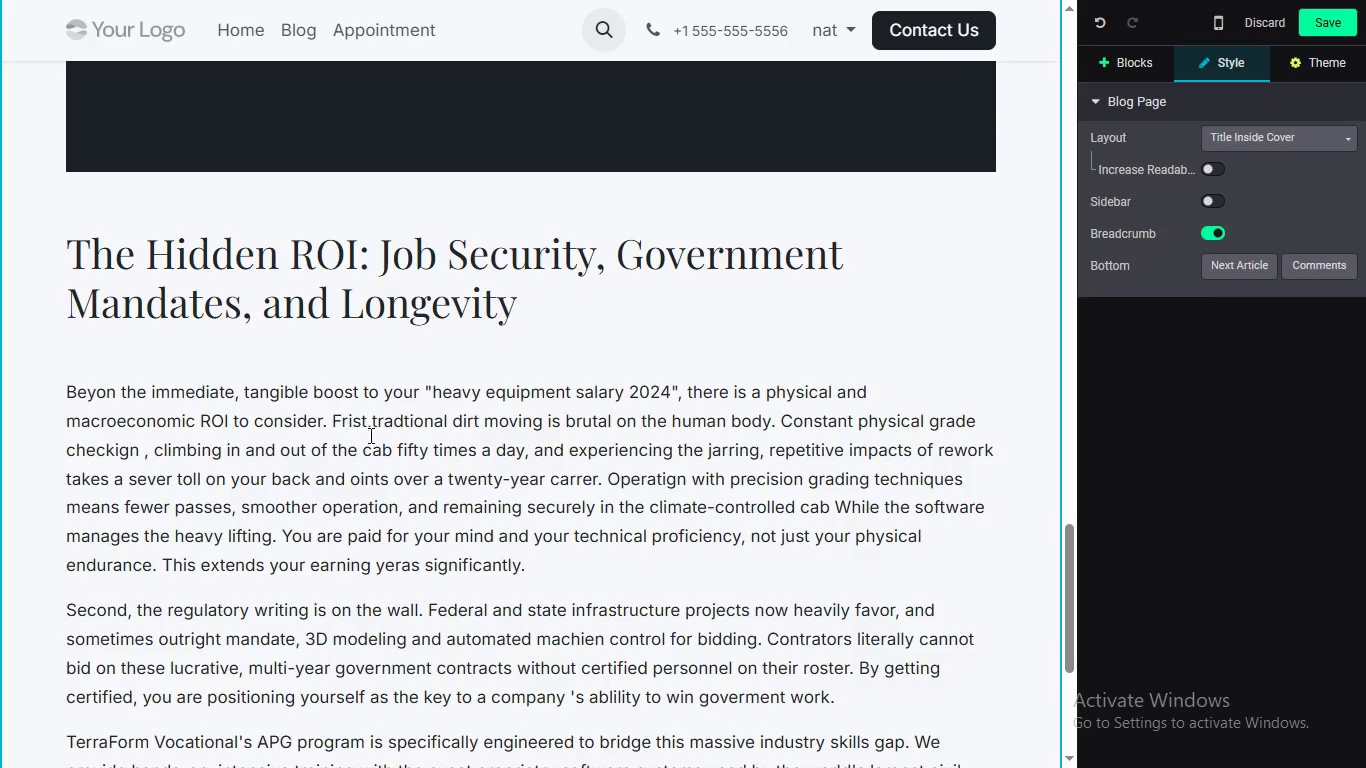 
wait(19.86)
 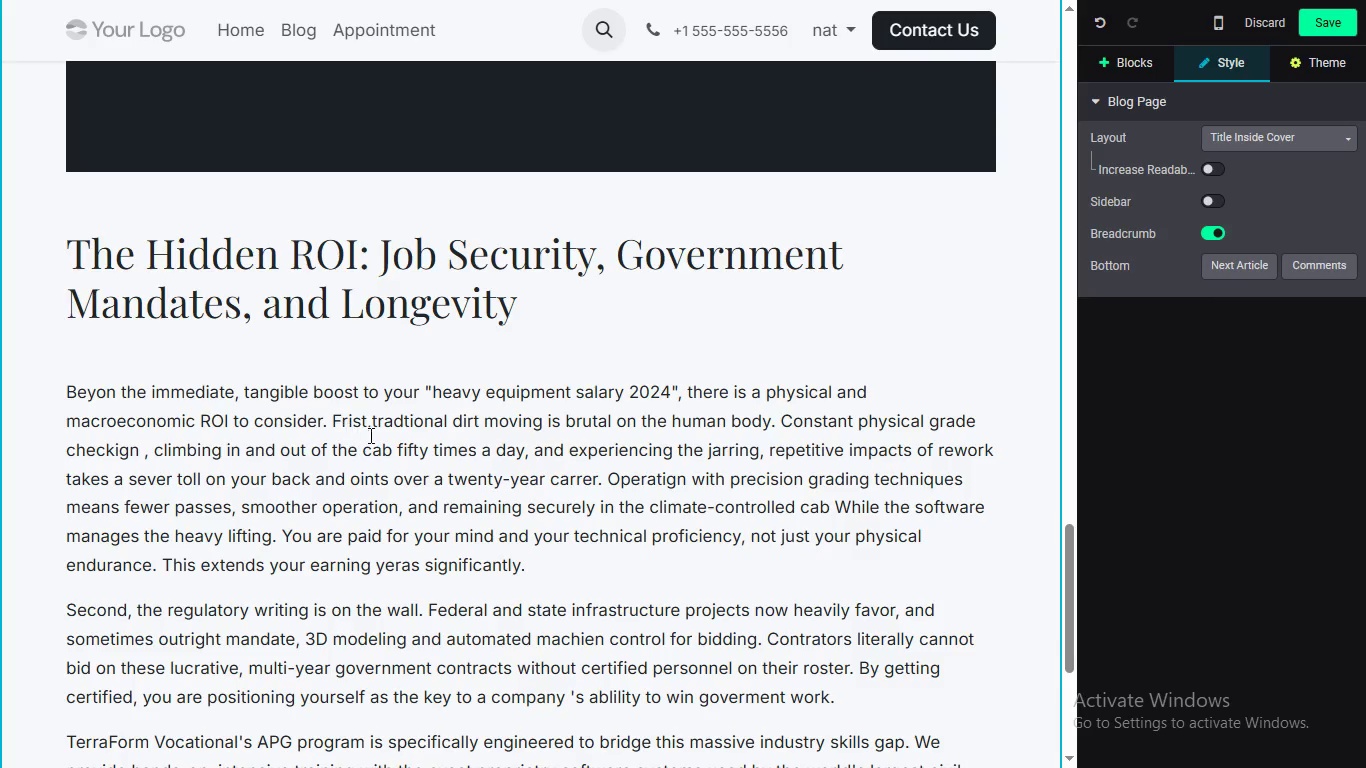 
left_click([380, 420])
 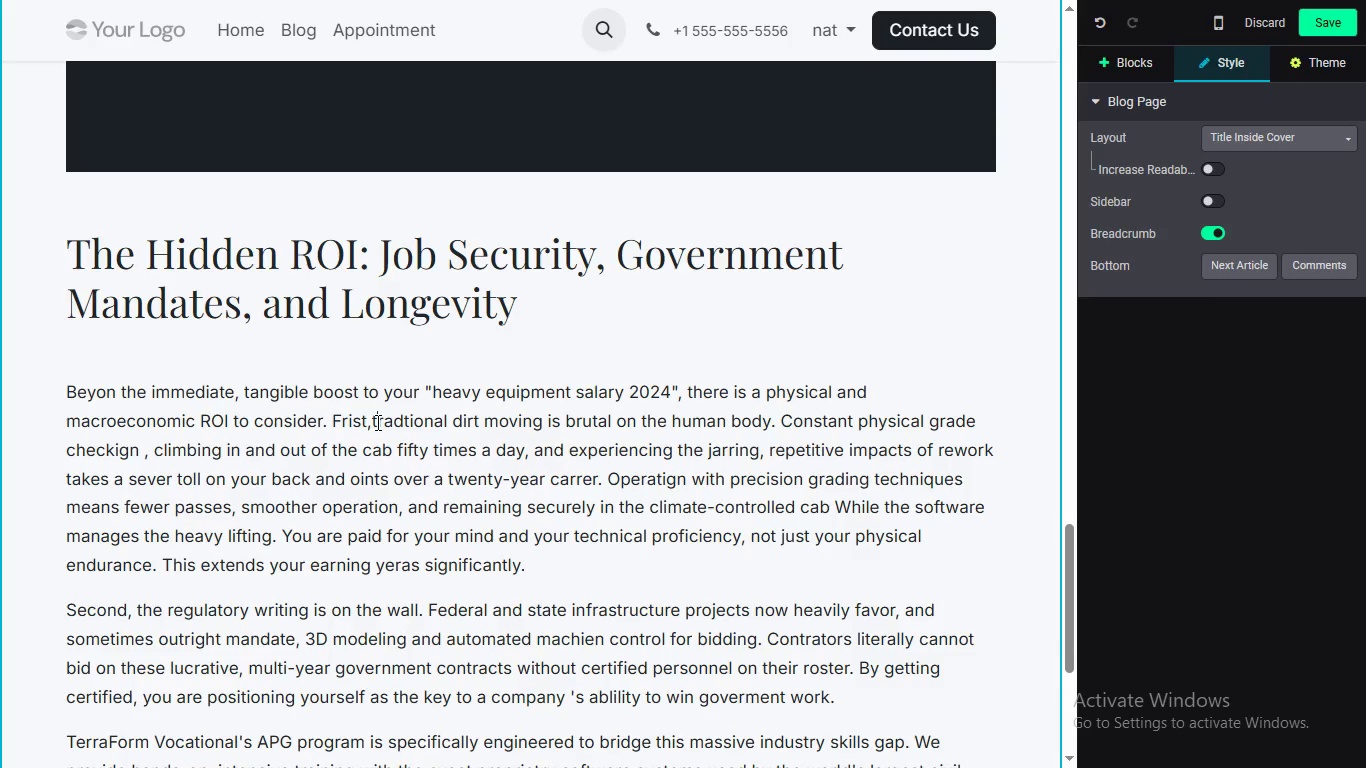 
left_click([376, 422])
 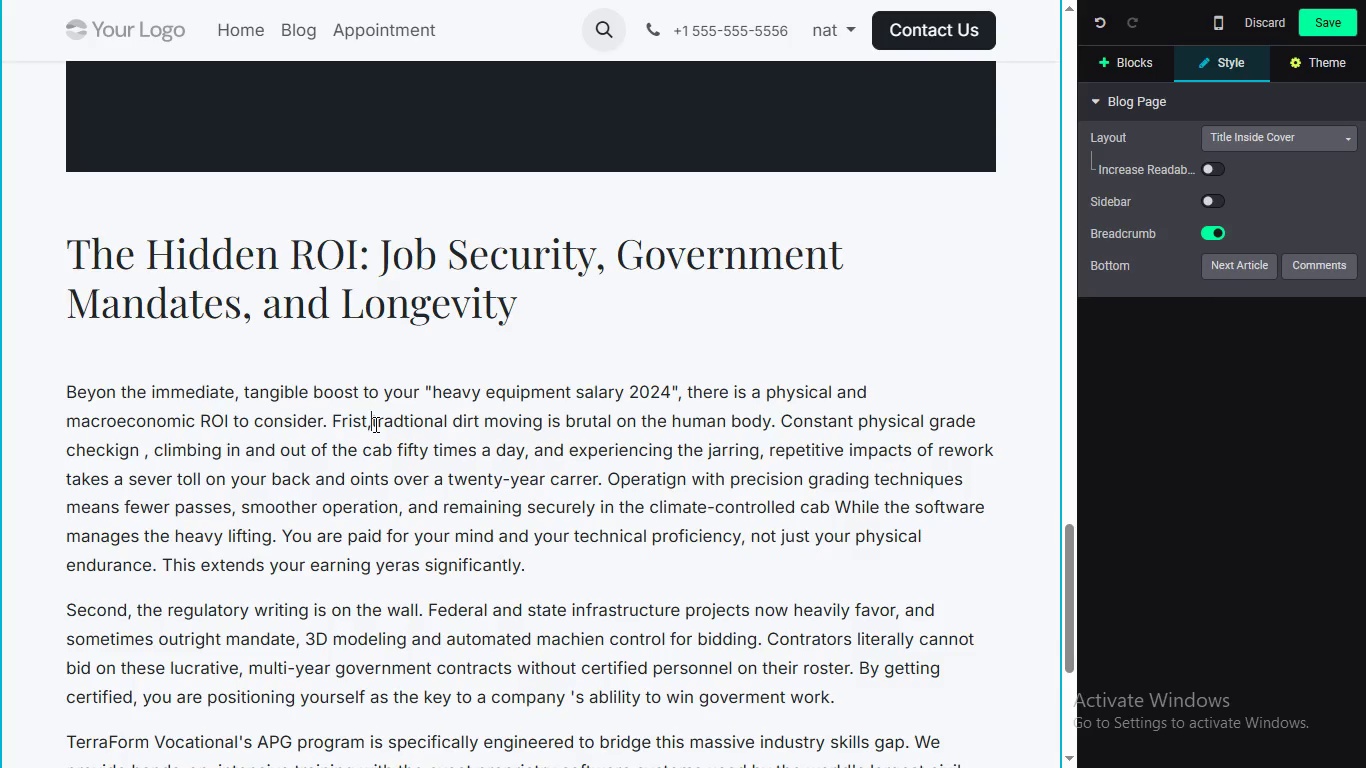 
left_click([374, 424])
 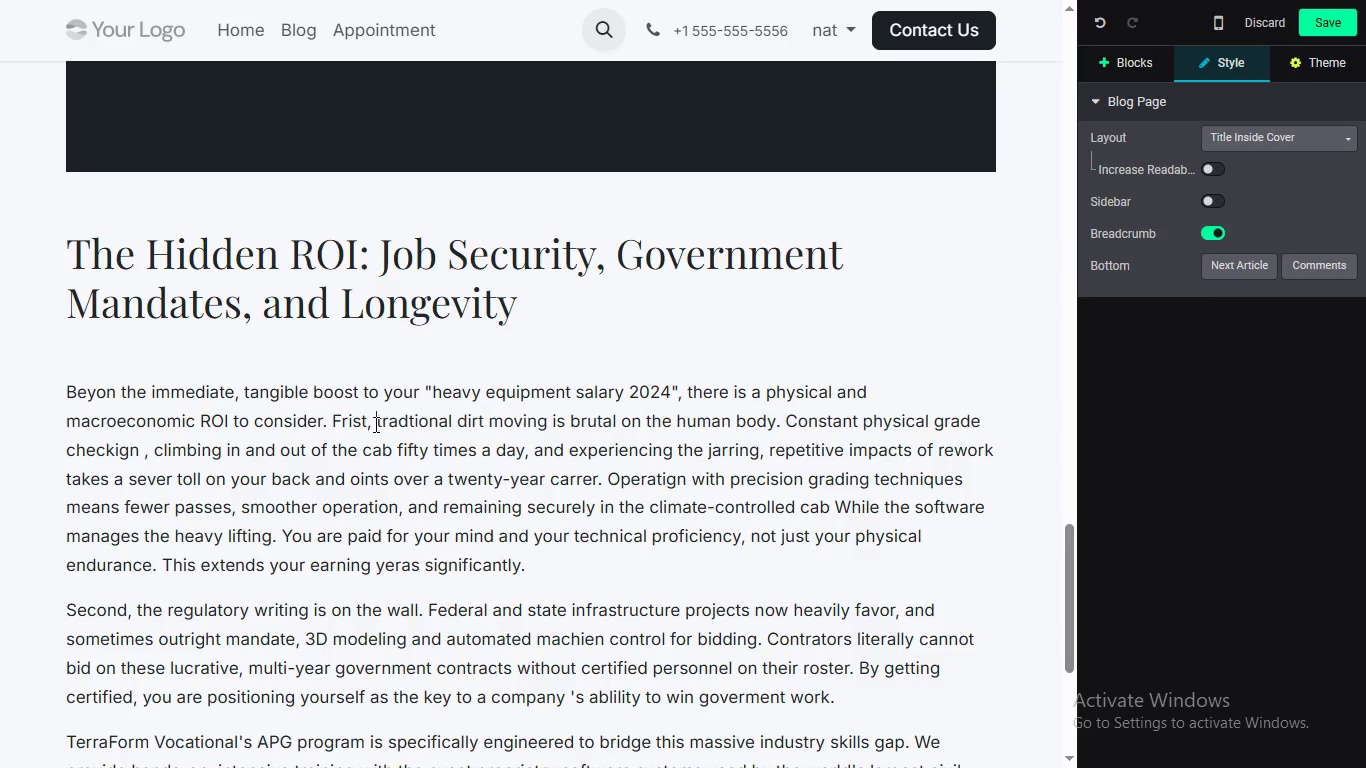 
key(Space)
 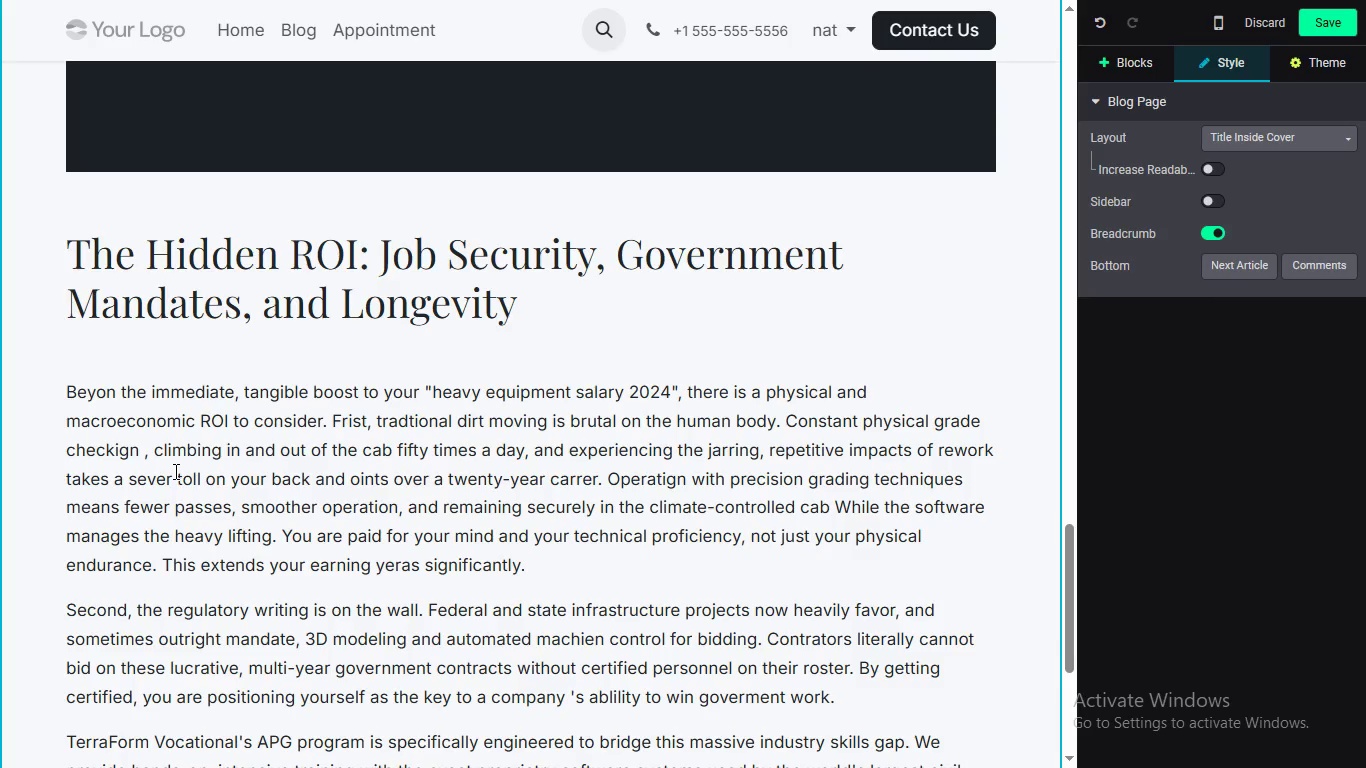 
wait(6.25)
 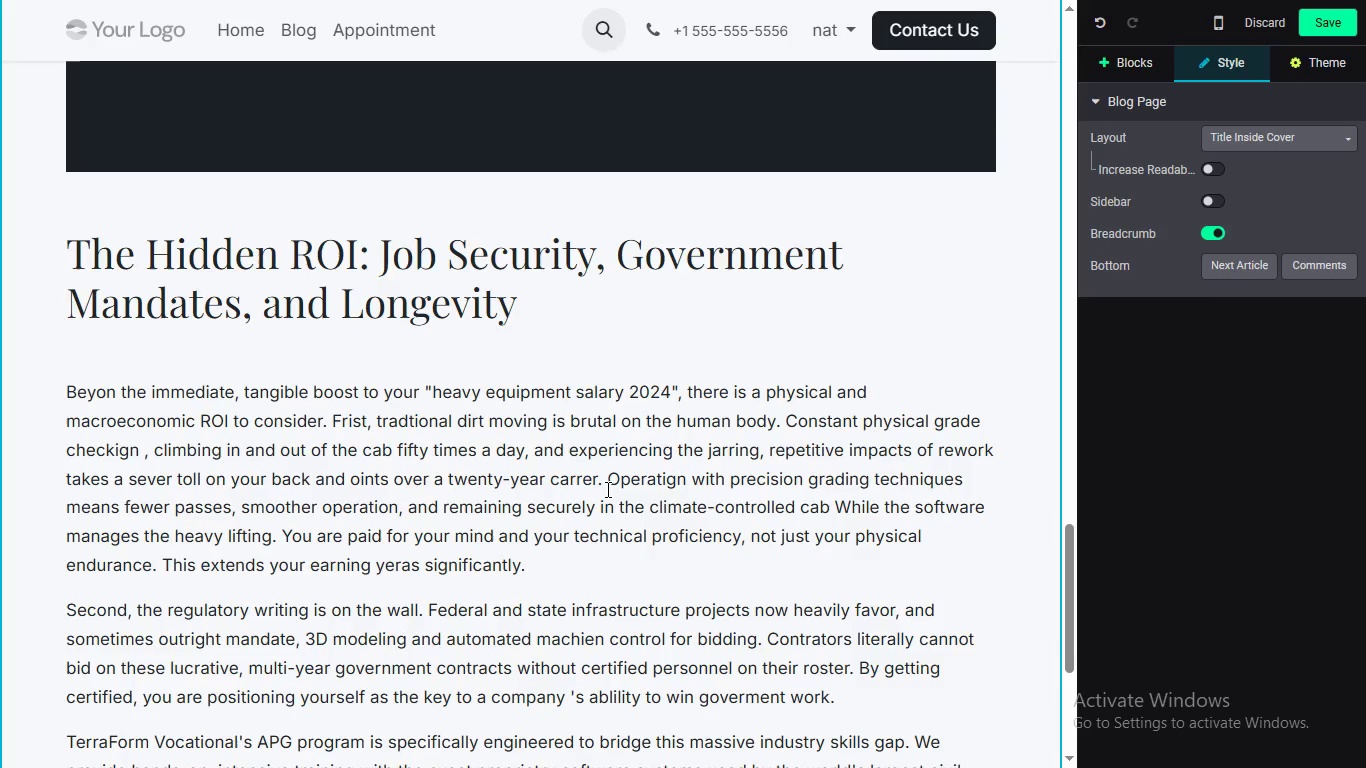 
left_click([135, 456])
 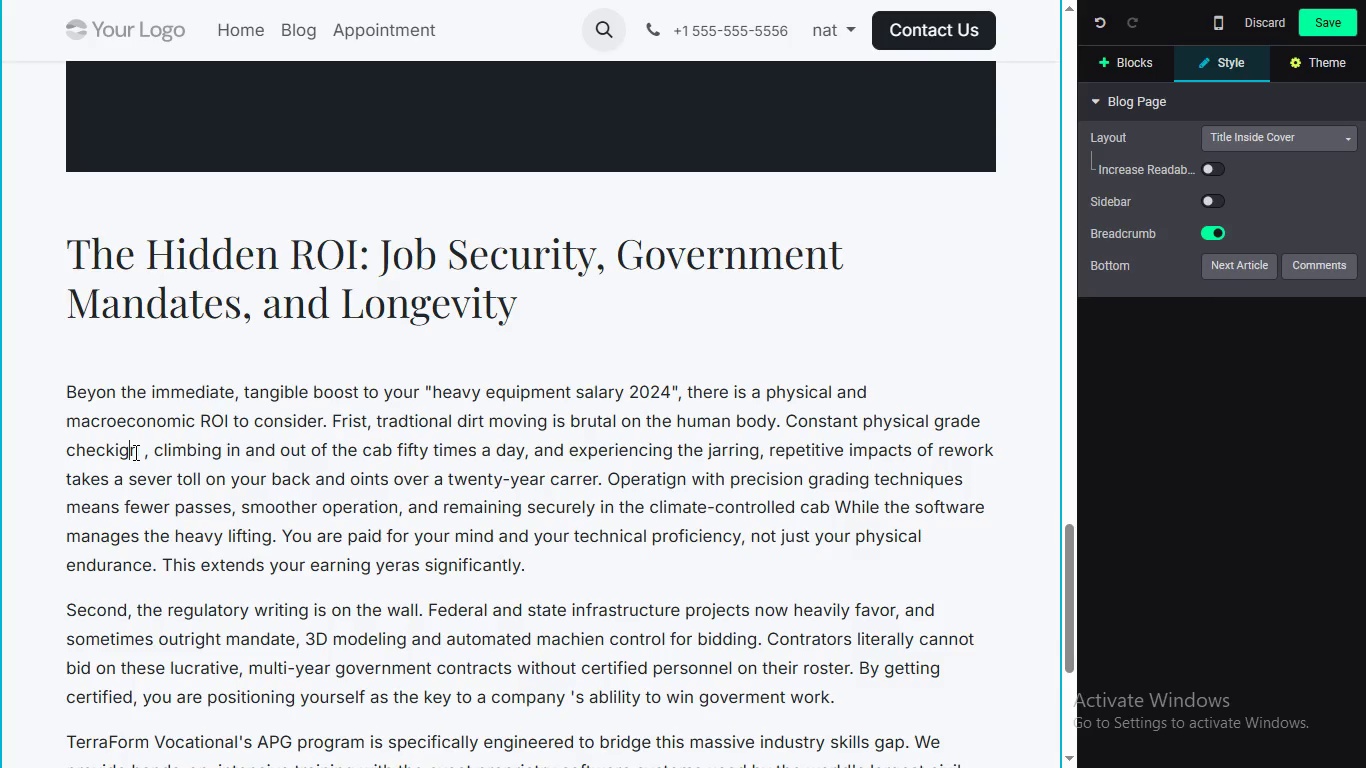 
left_click([134, 452])
 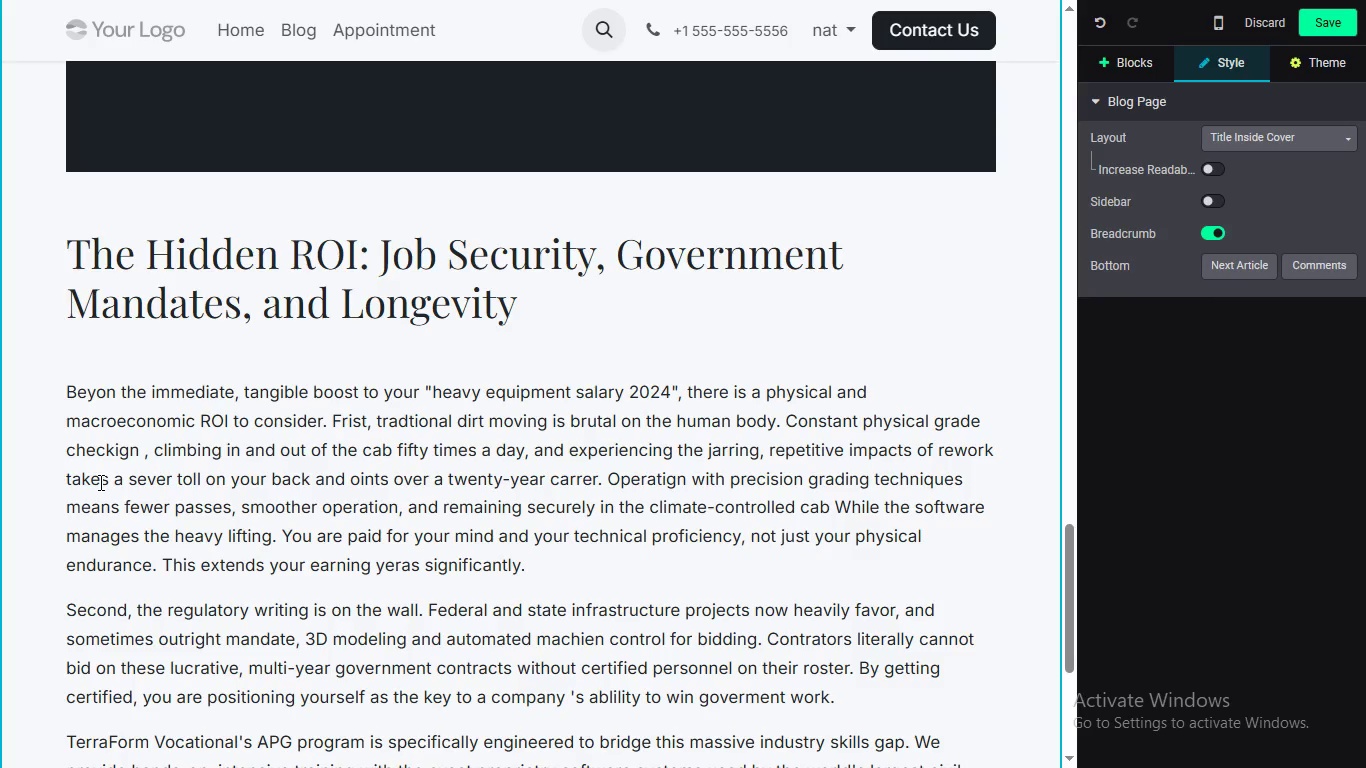 
key(Backspace)
 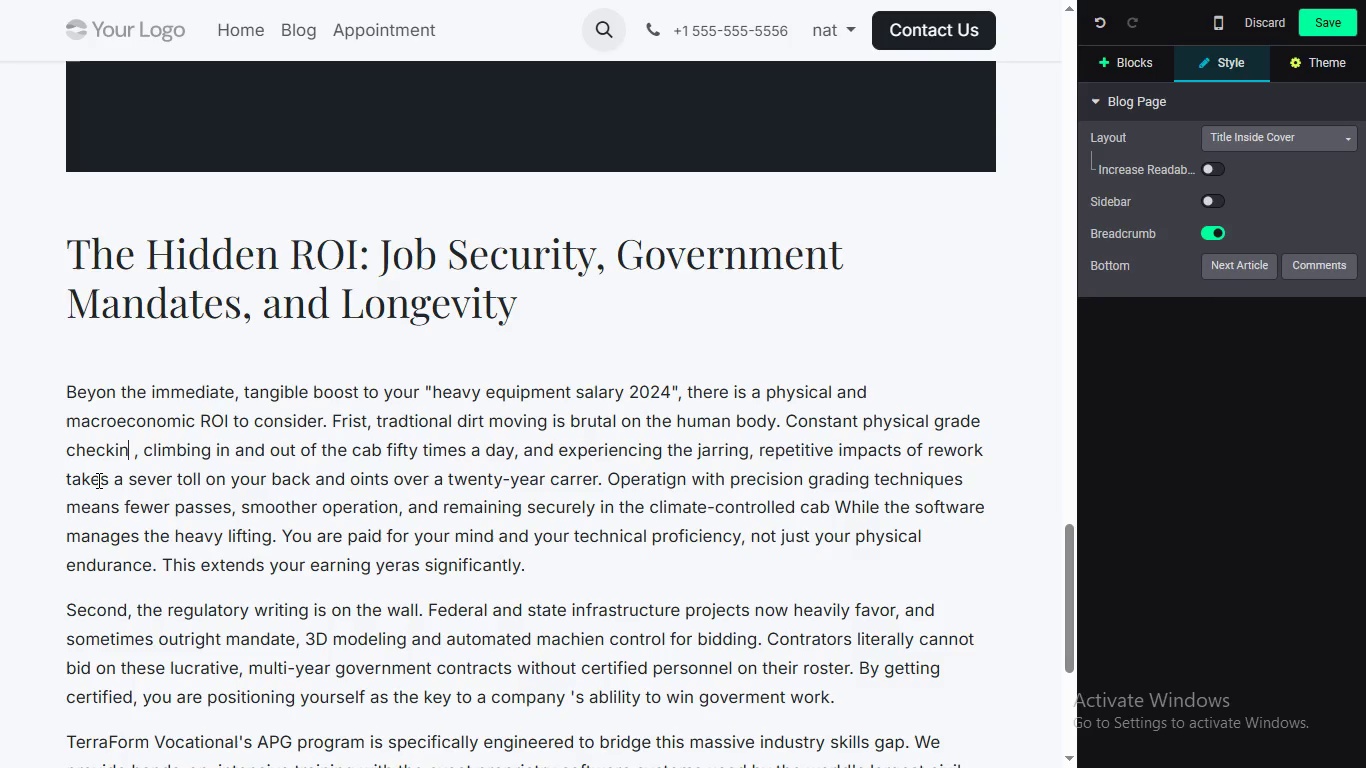 
key(ArrowRight)
 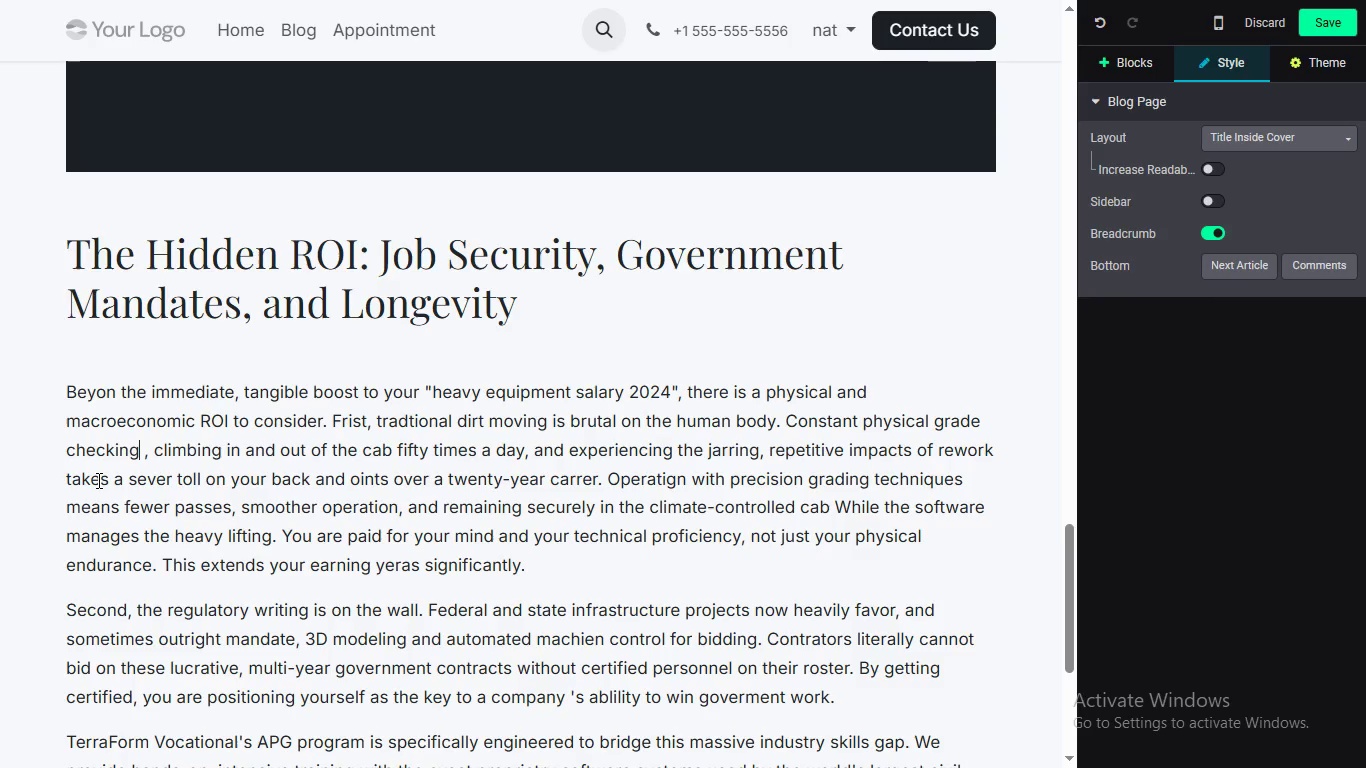 
key(G)
 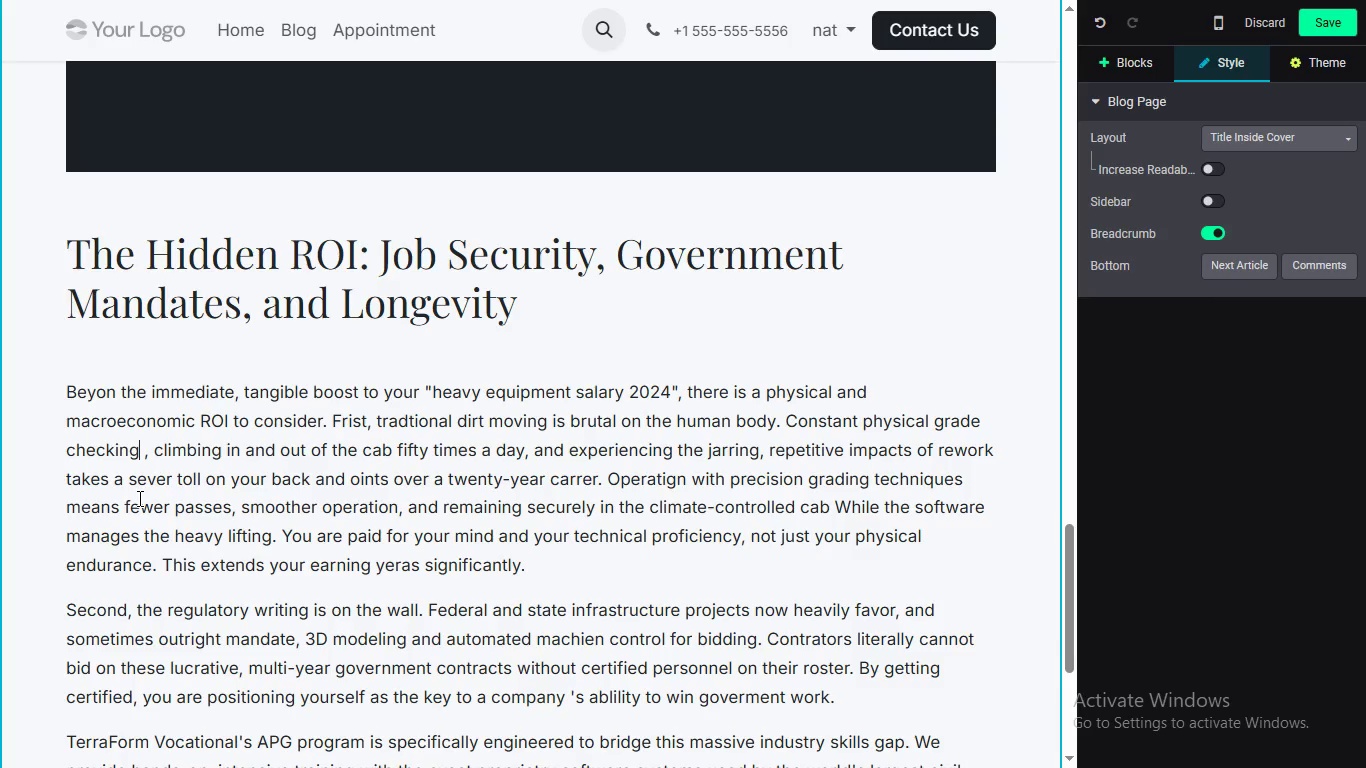 
wait(35.58)
 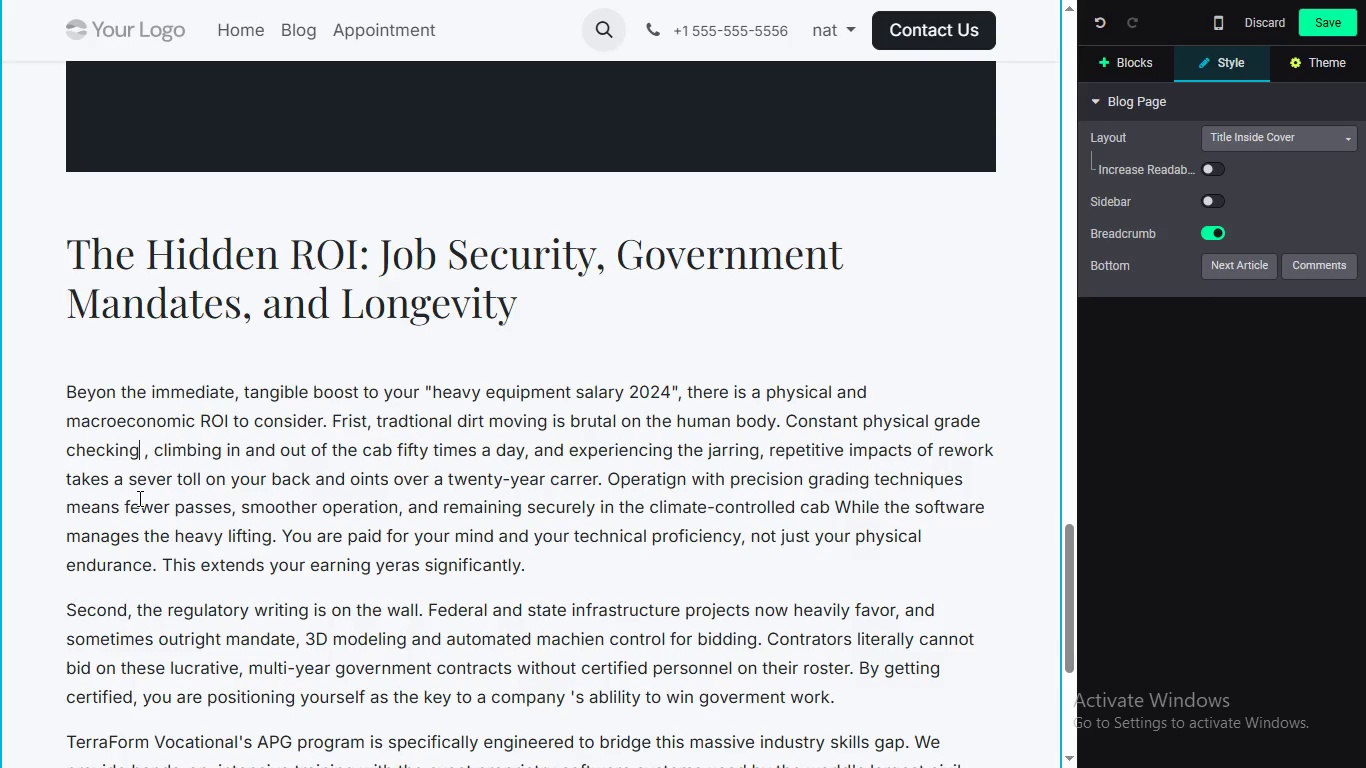 
left_click([352, 485])
 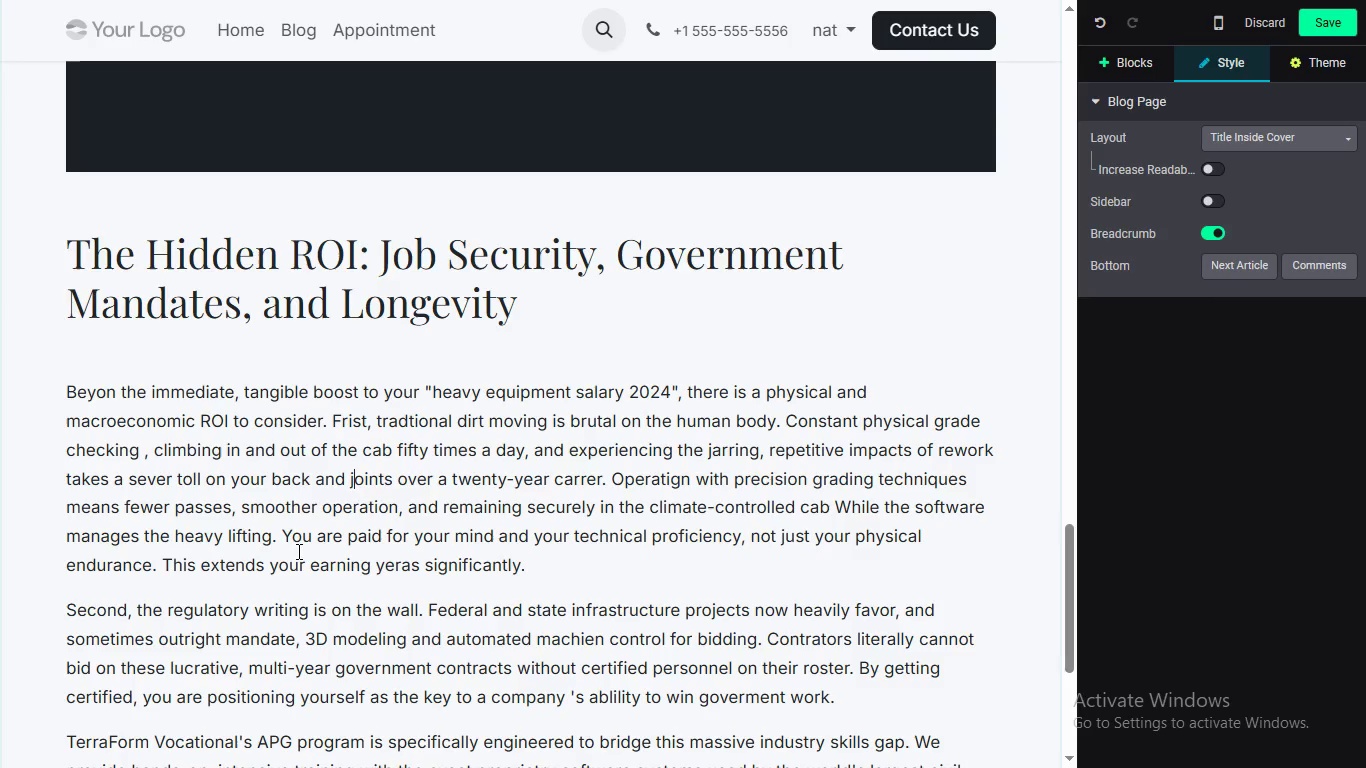 
key(J)
 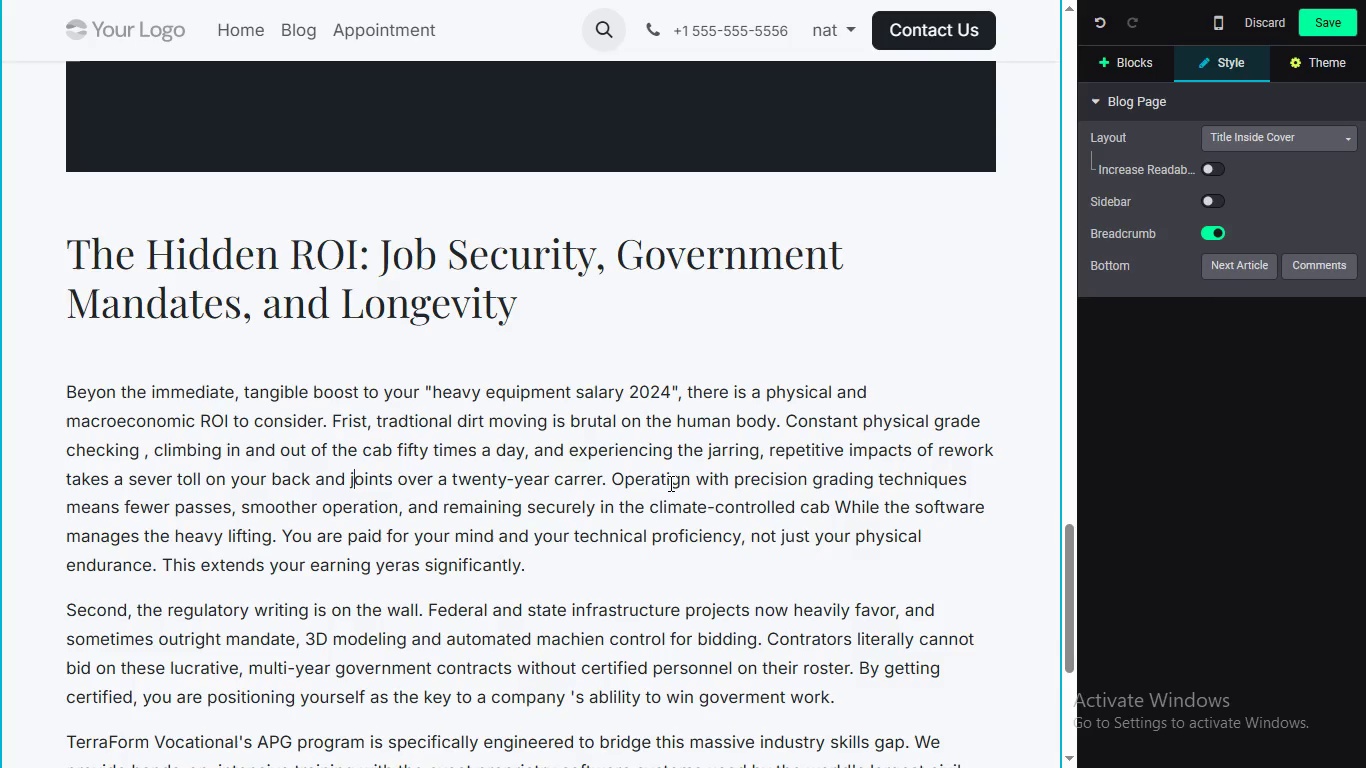 
left_click([678, 483])
 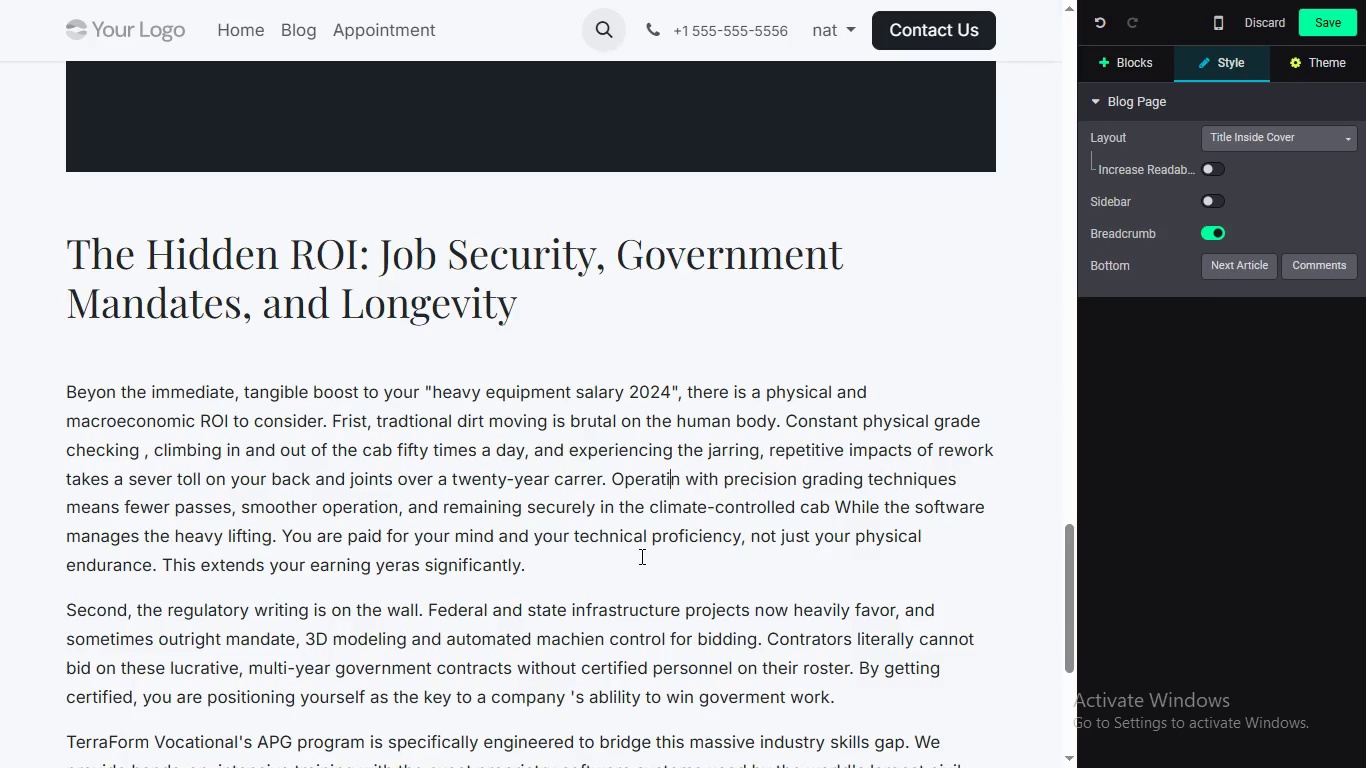 
key(Backspace)
 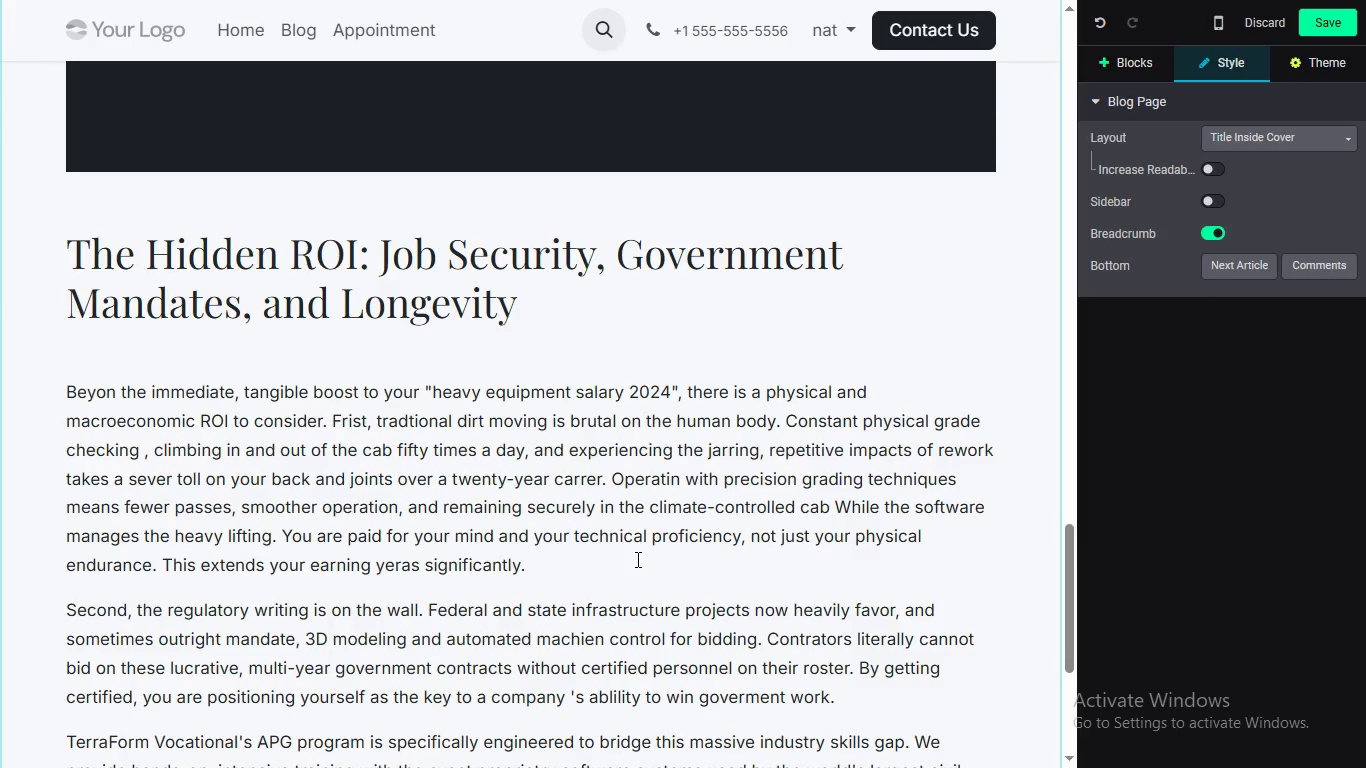 
key(ArrowRight)
 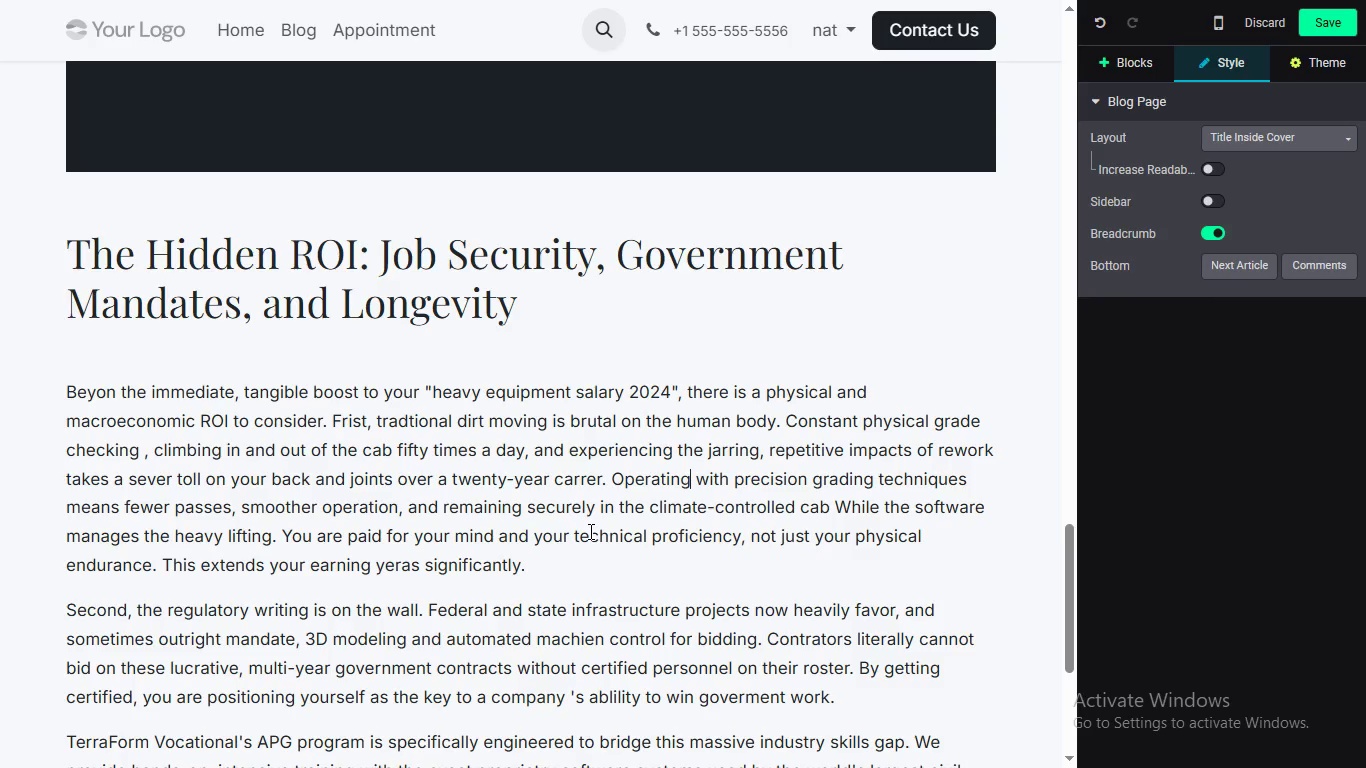 
key(G)
 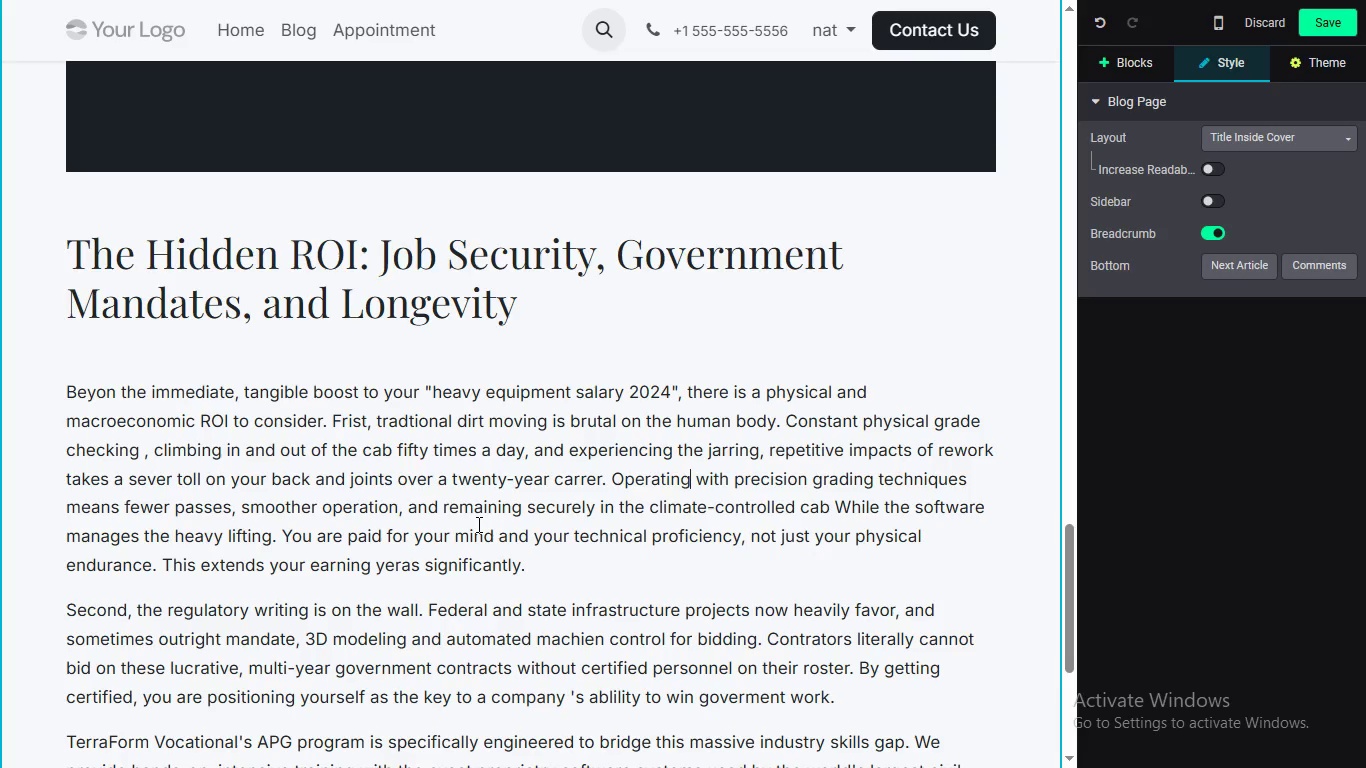 
wait(9.22)
 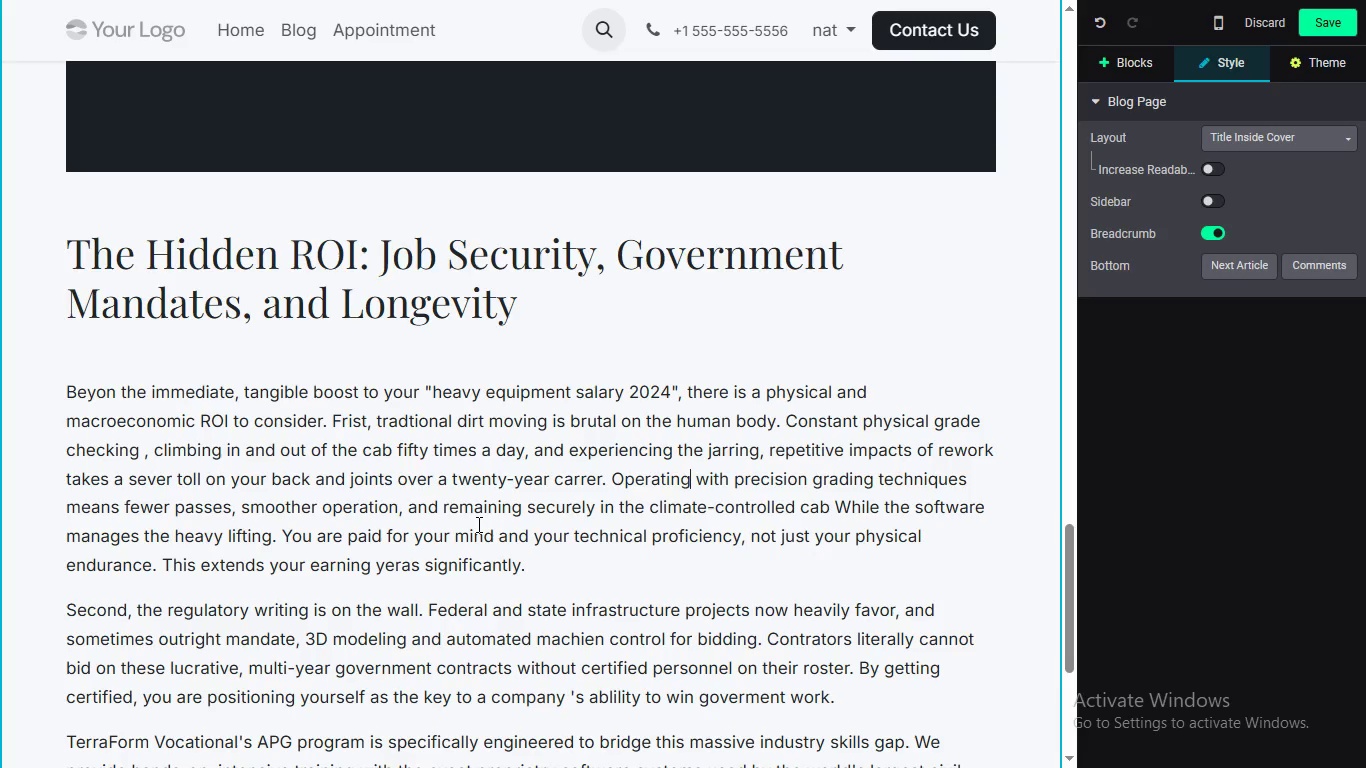 
left_click([828, 516])
 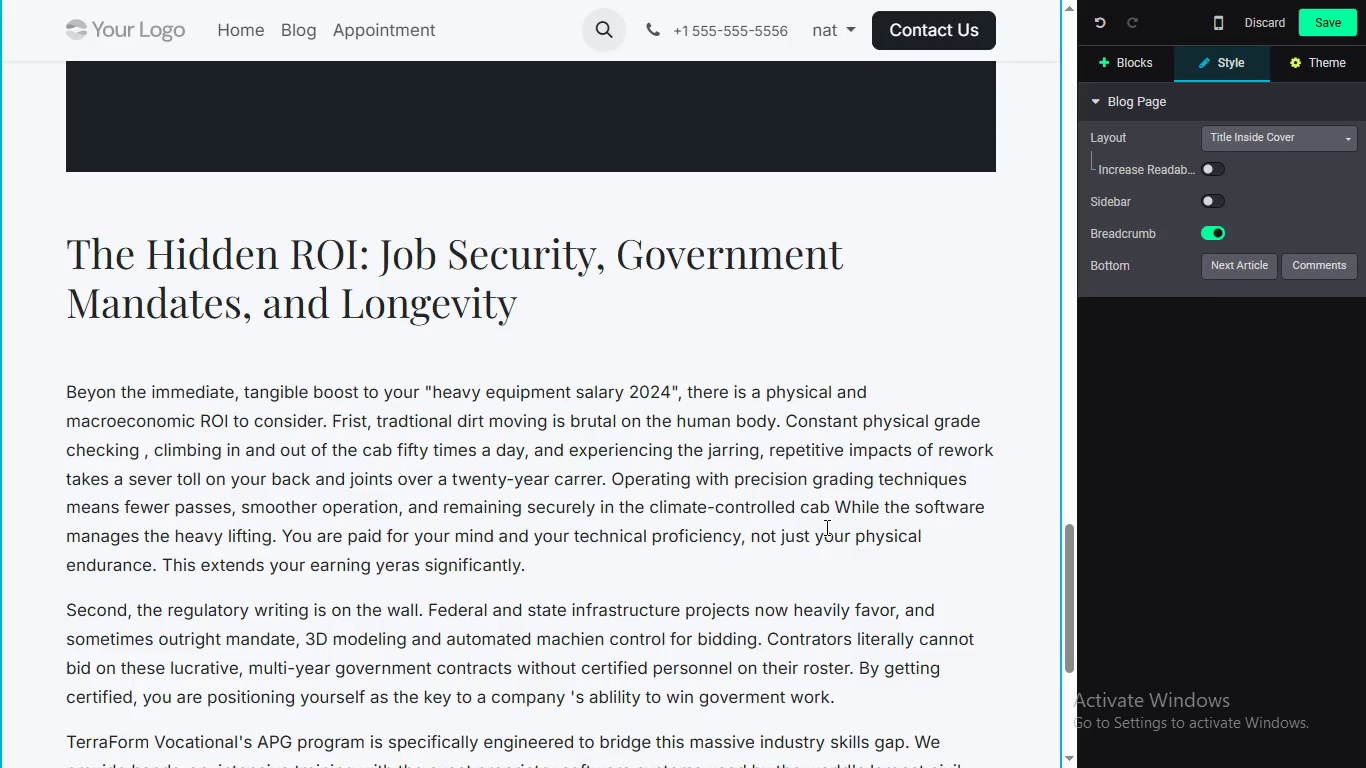 
wait(8.39)
 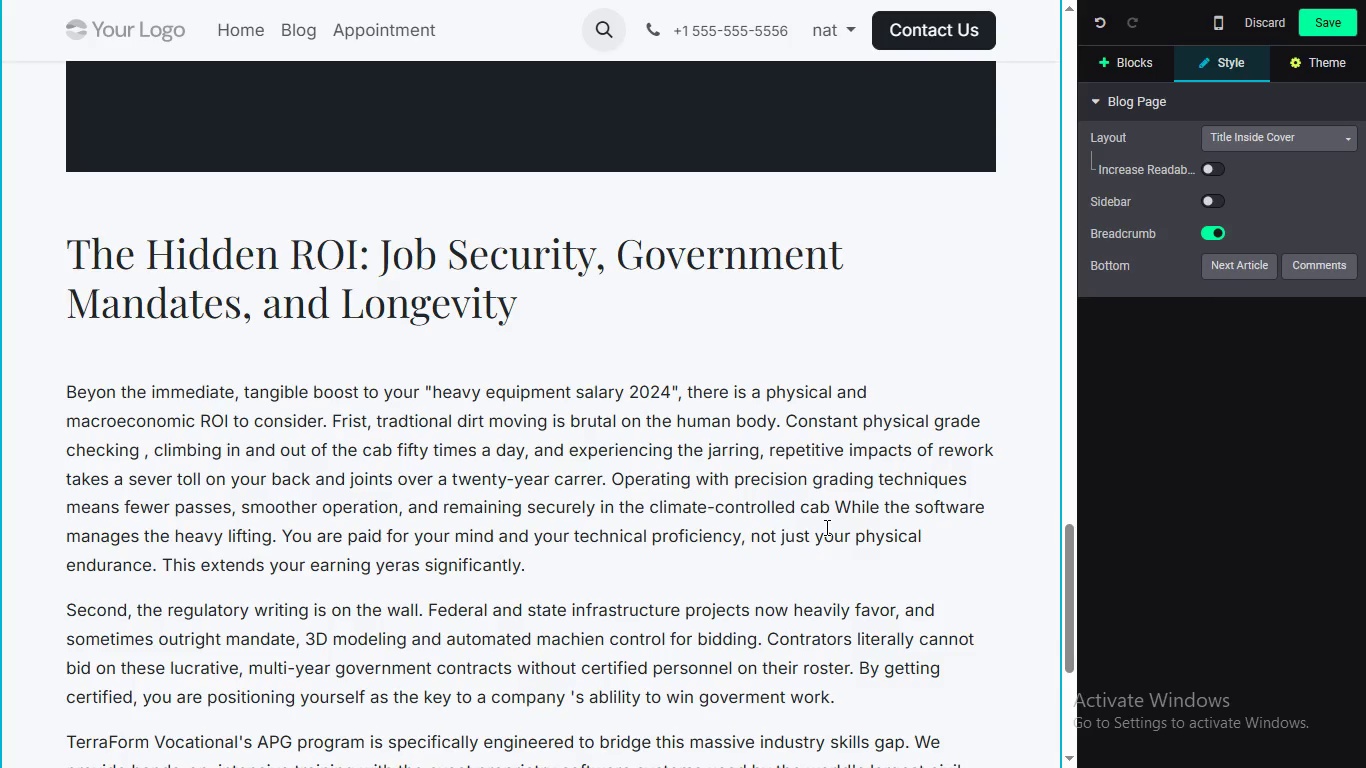 
key(ArrowRight)
 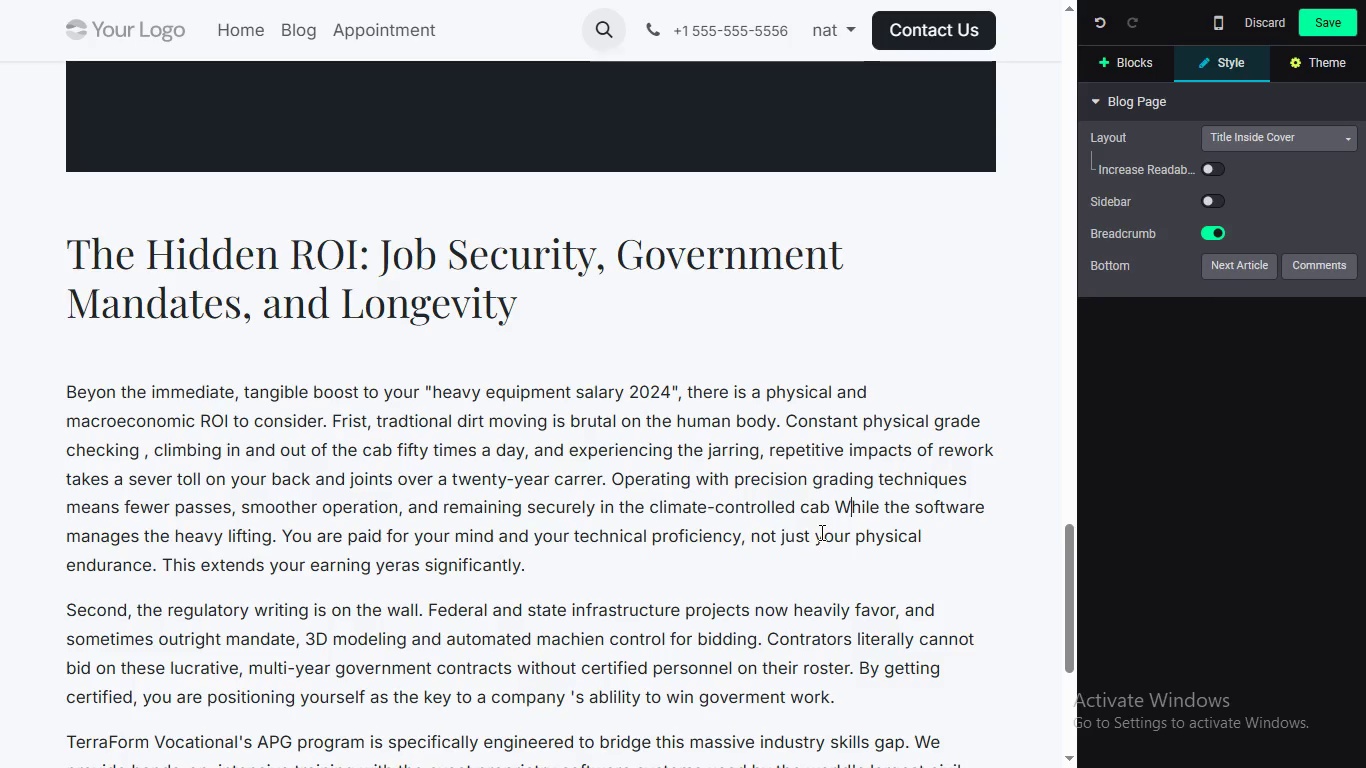 
key(ArrowRight)
 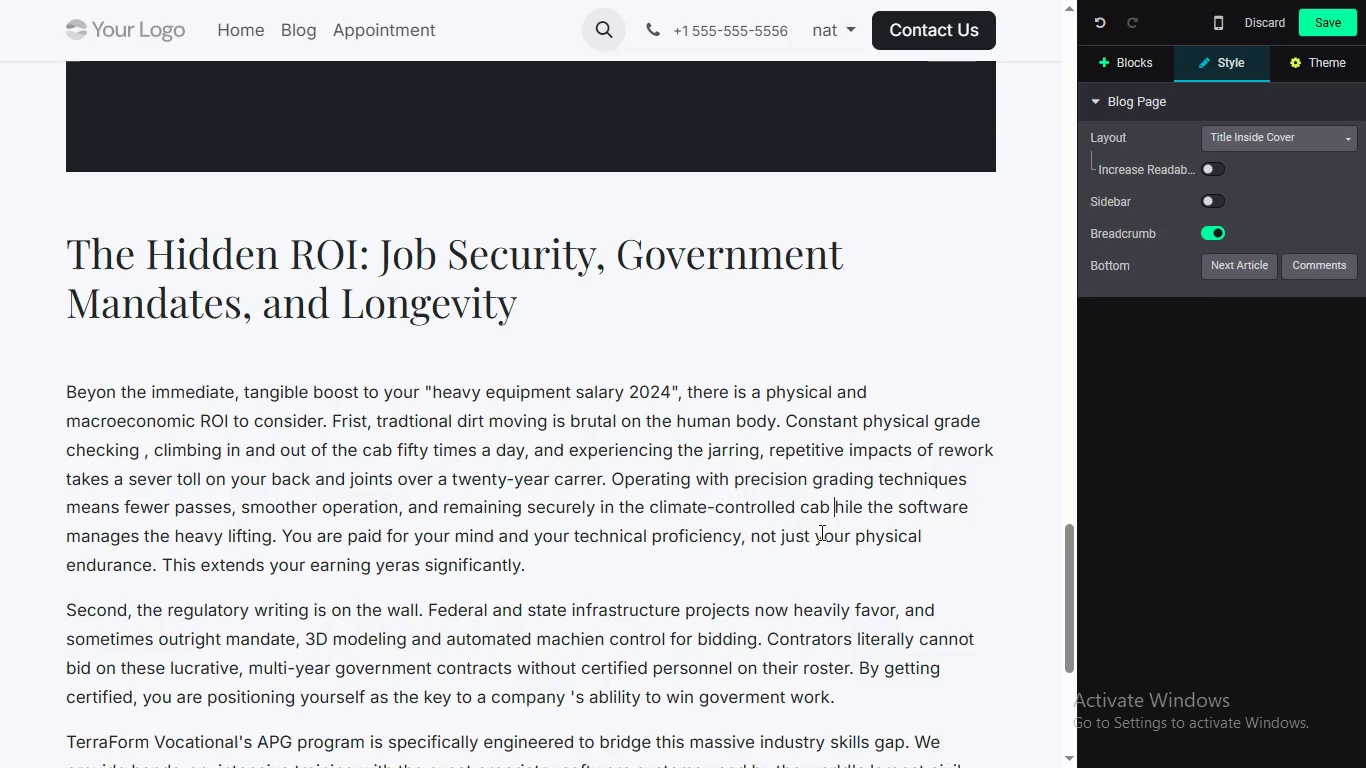 
key(Backspace)
 